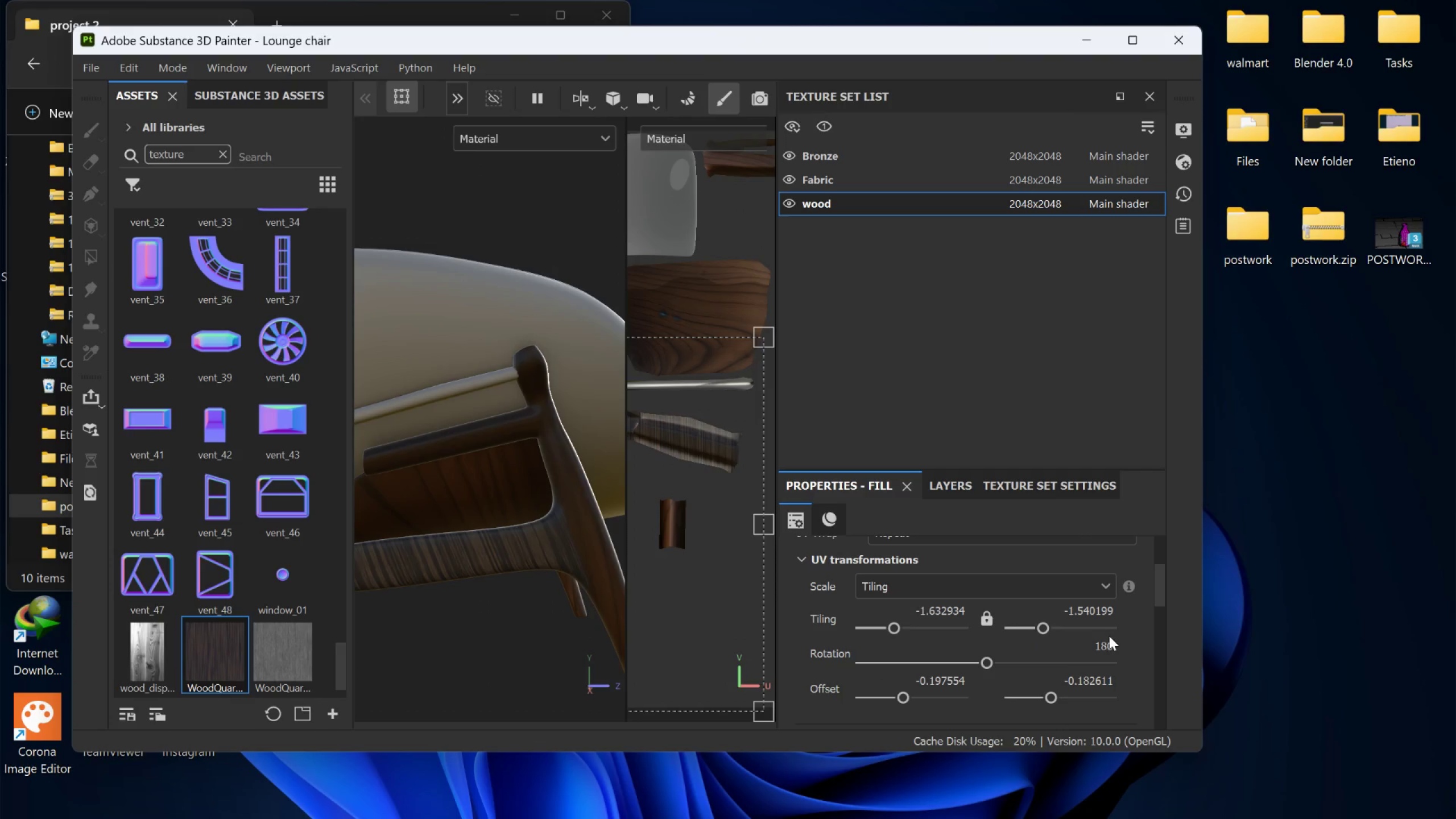 
double_click([1105, 642])
 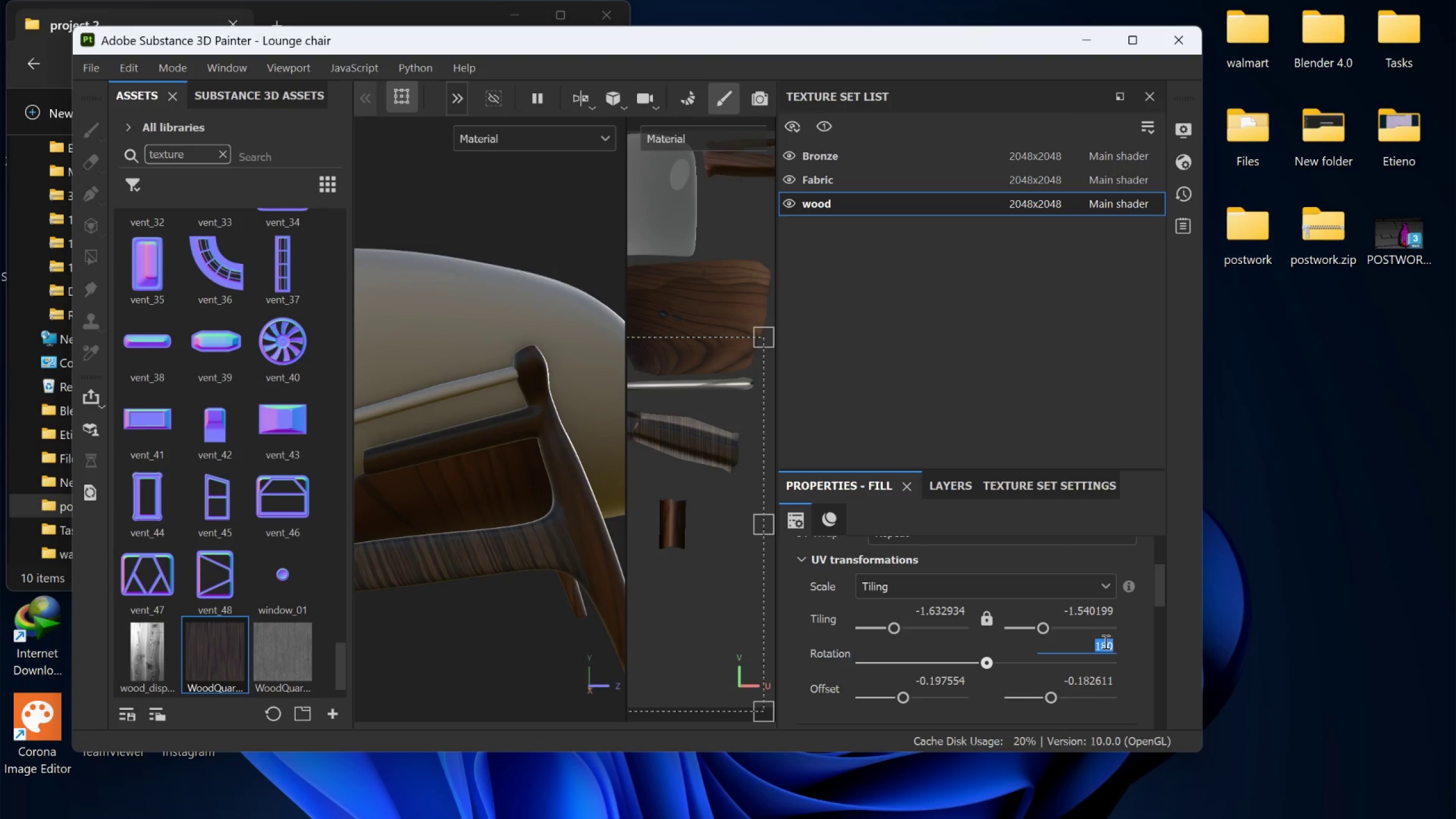 
type(90)
 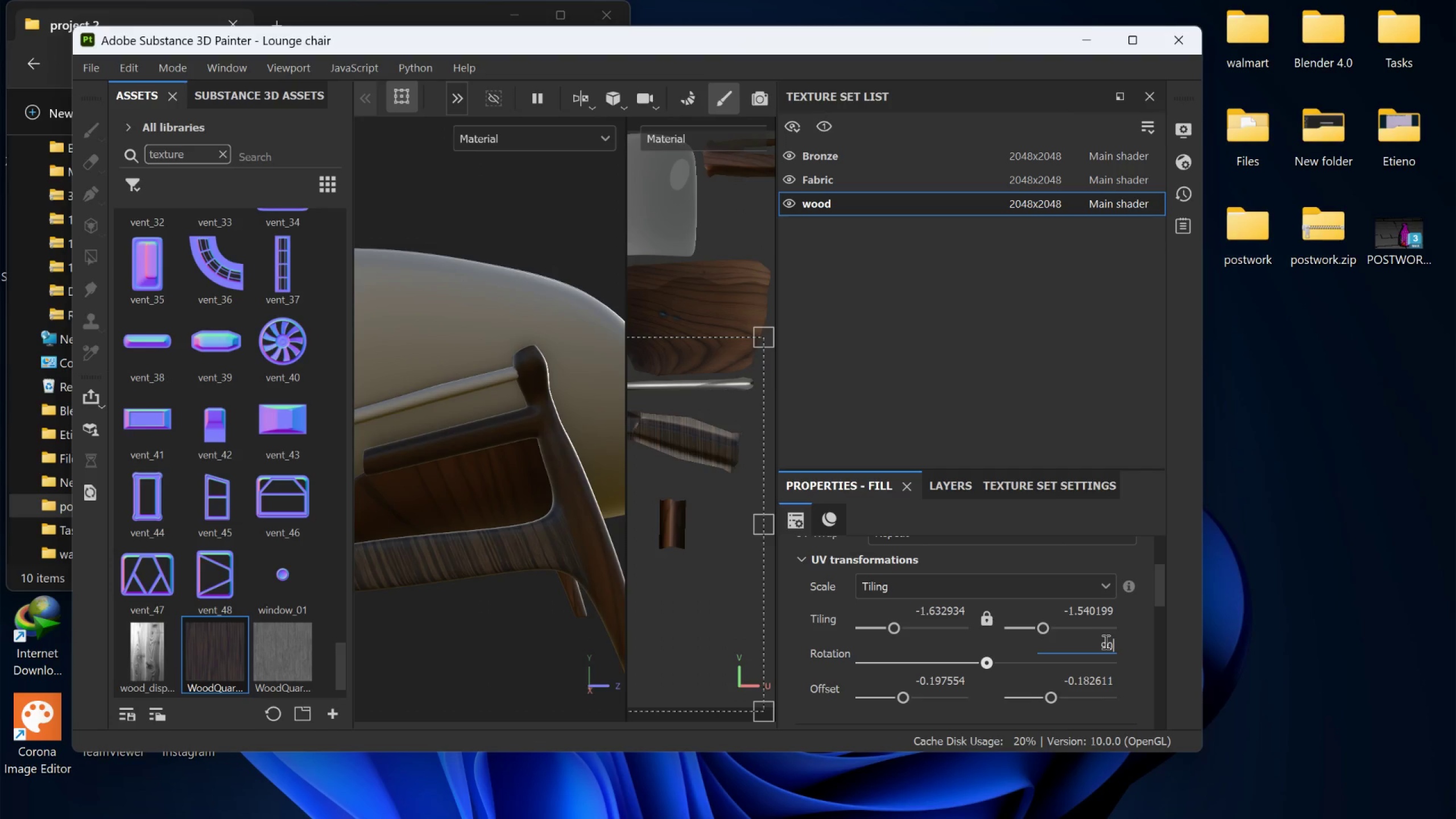 
key(Enter)
 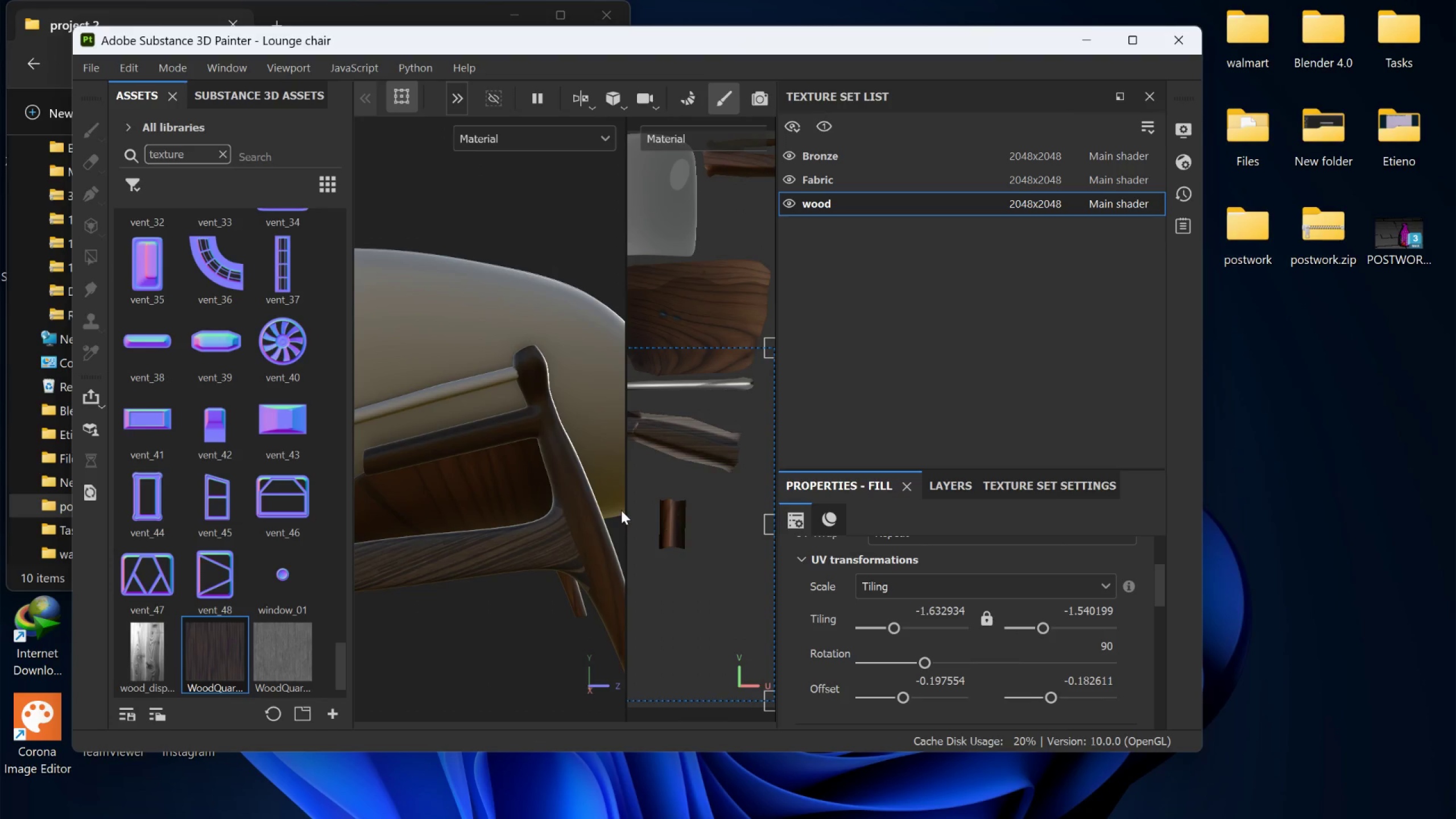 
scroll: coordinate [538, 498], scroll_direction: down, amount: 6.0
 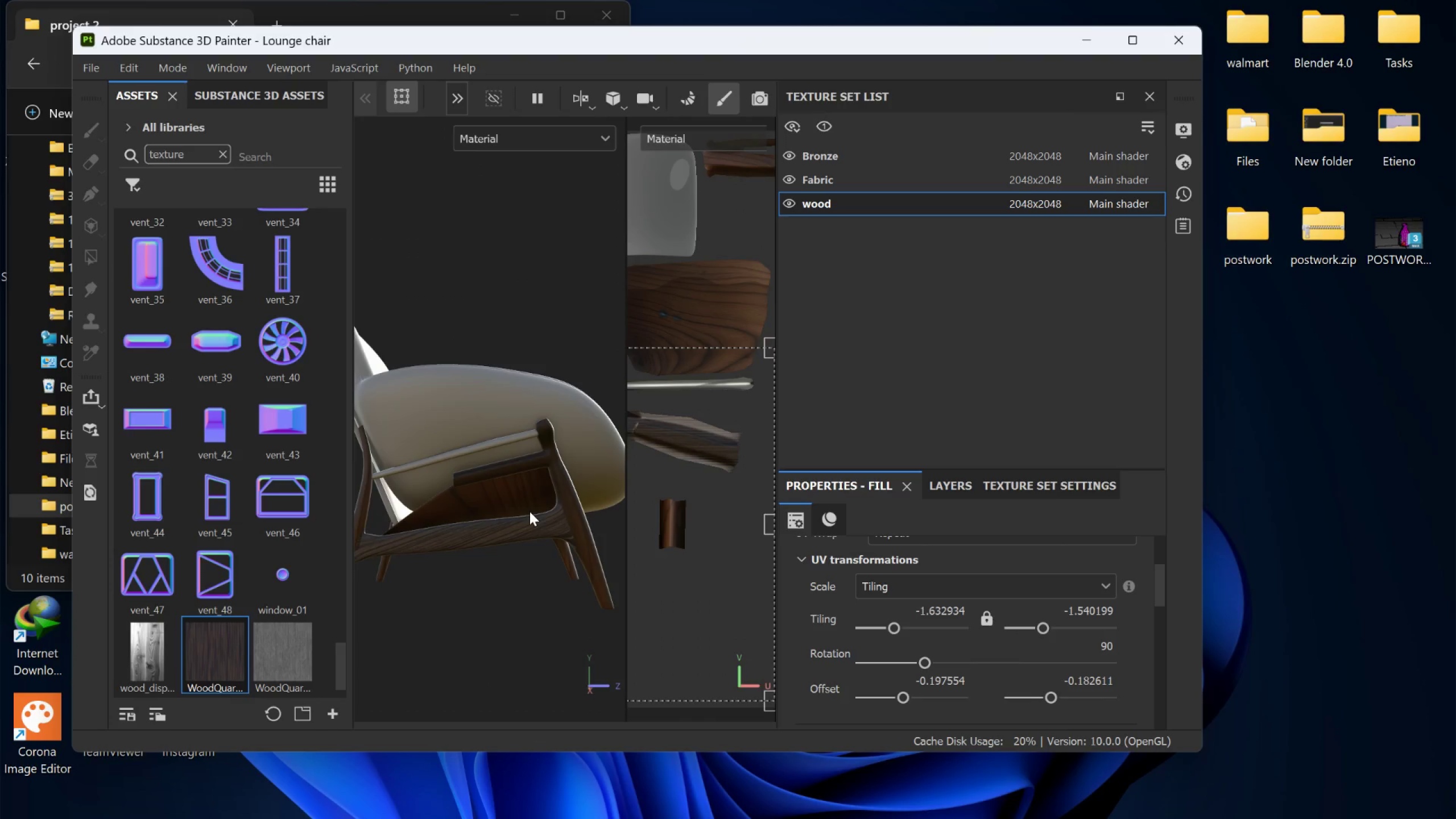 
key(Alt+AltLeft)
 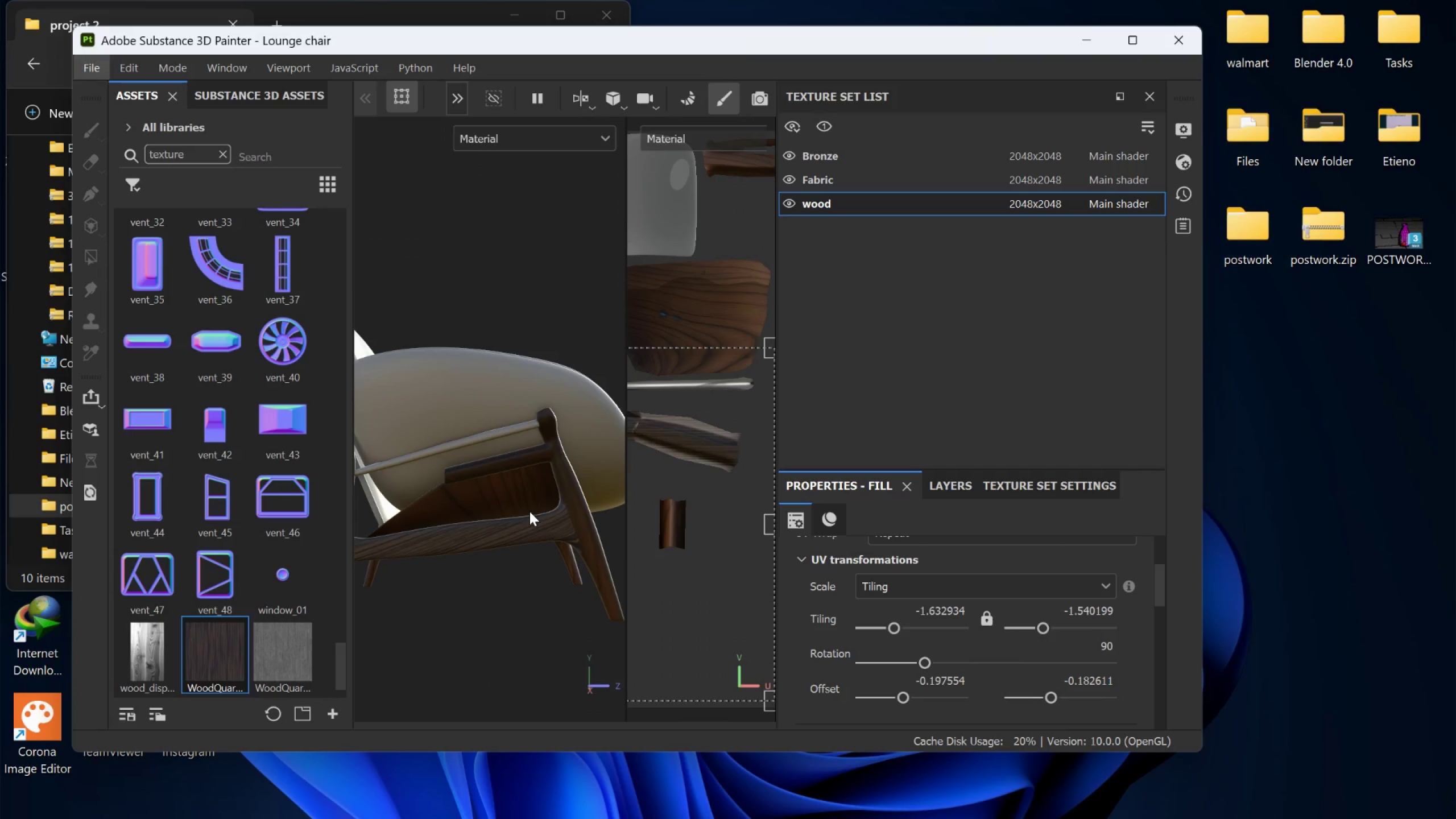 
scroll: coordinate [530, 511], scroll_direction: up, amount: 1.0
 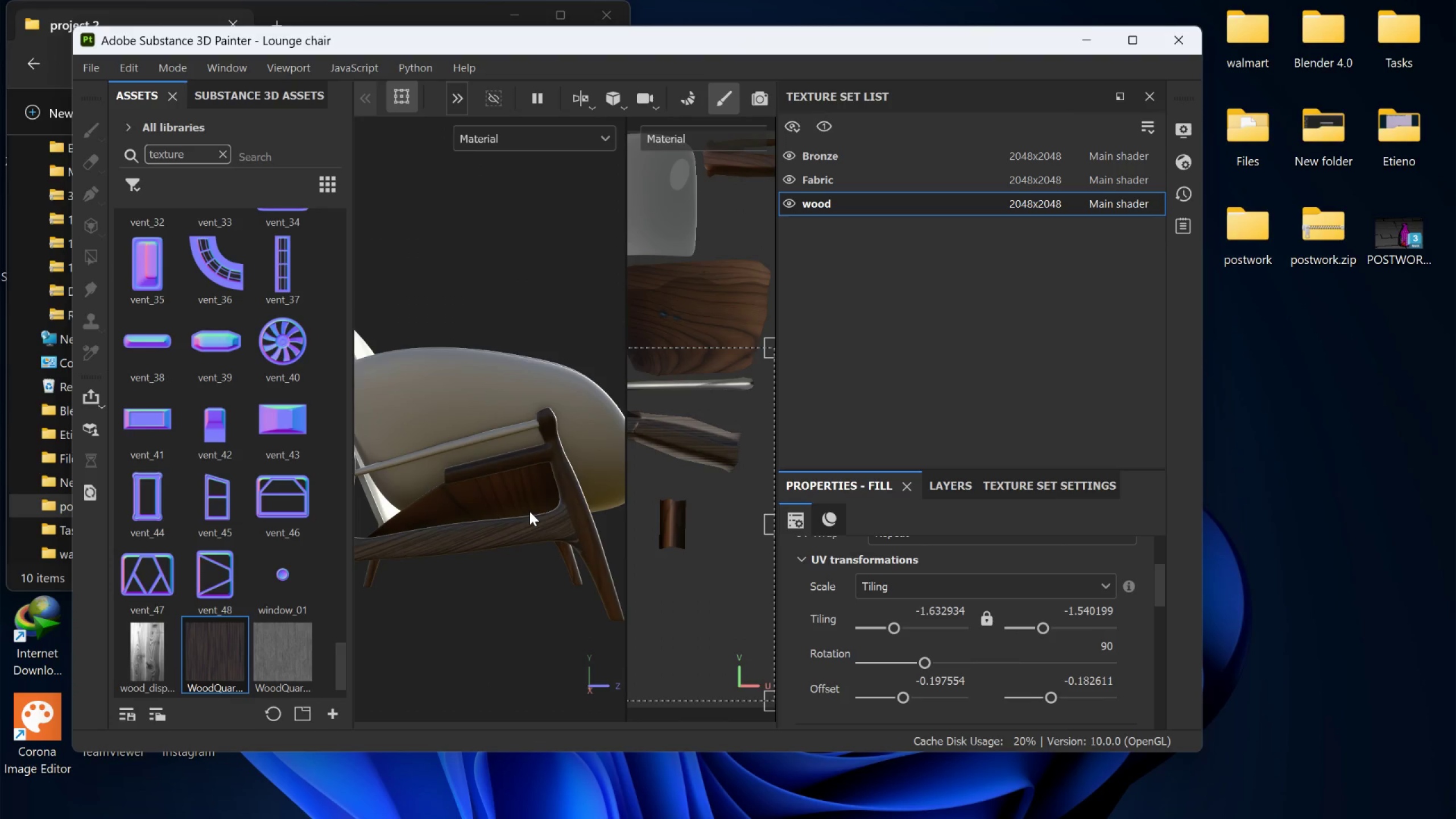 
hold_key(key=AltLeft, duration=1.5)
left_click_drag(start_coordinate=[527, 512], to_coordinate=[562, 524])
 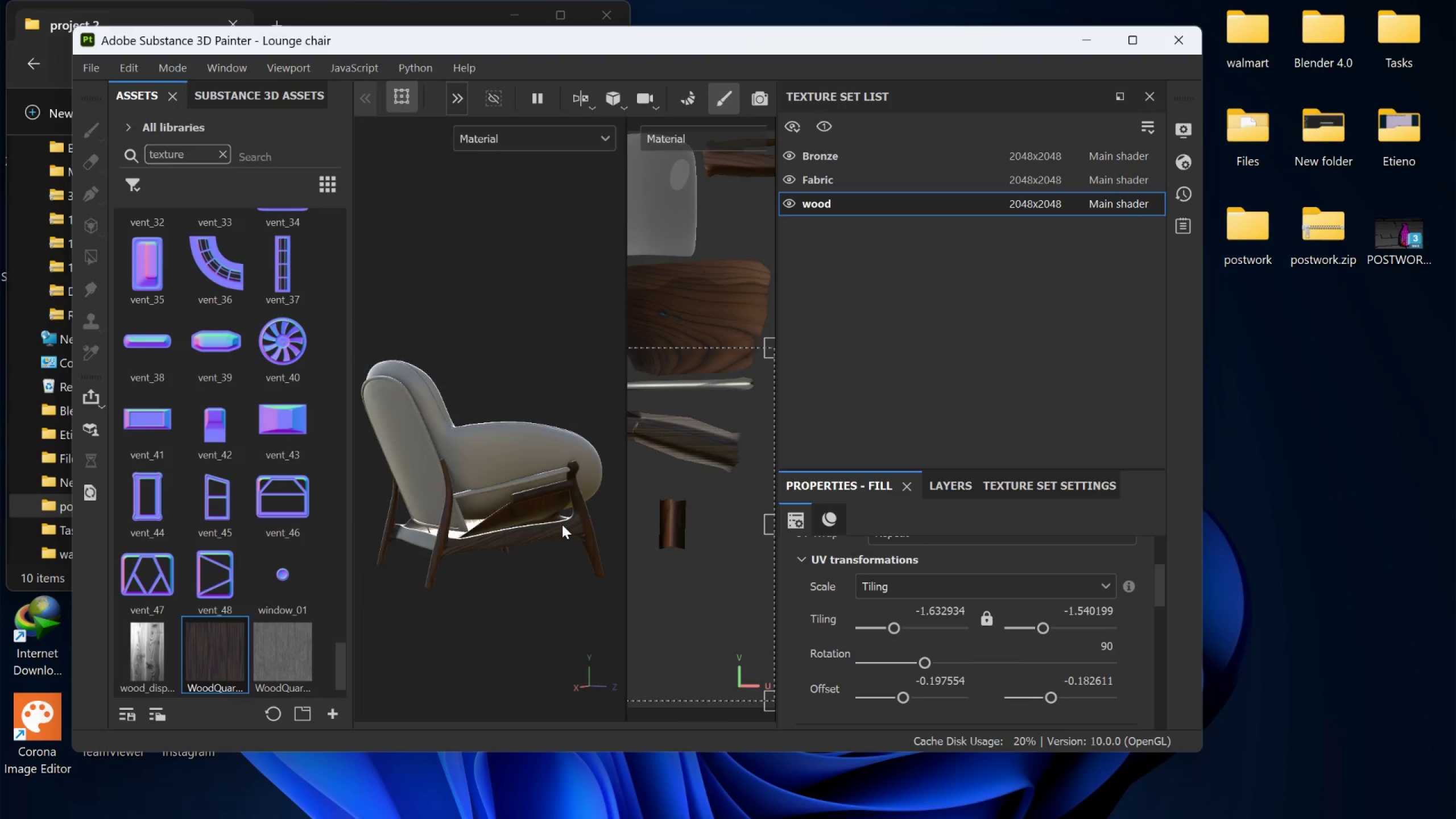 
scroll: coordinate [530, 511], scroll_direction: down, amount: 1.0
 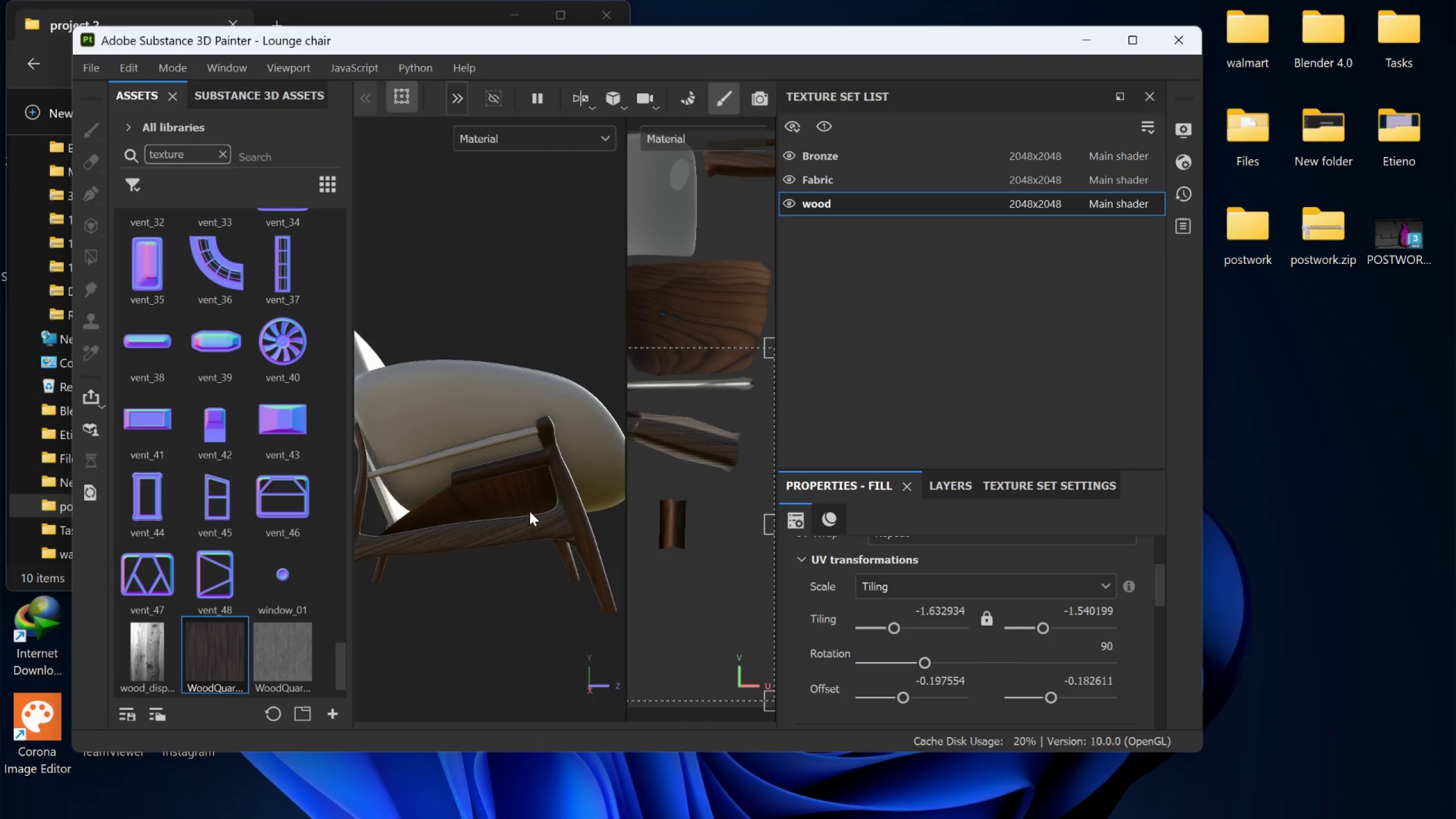 
hold_key(key=AltLeft, duration=0.72)
 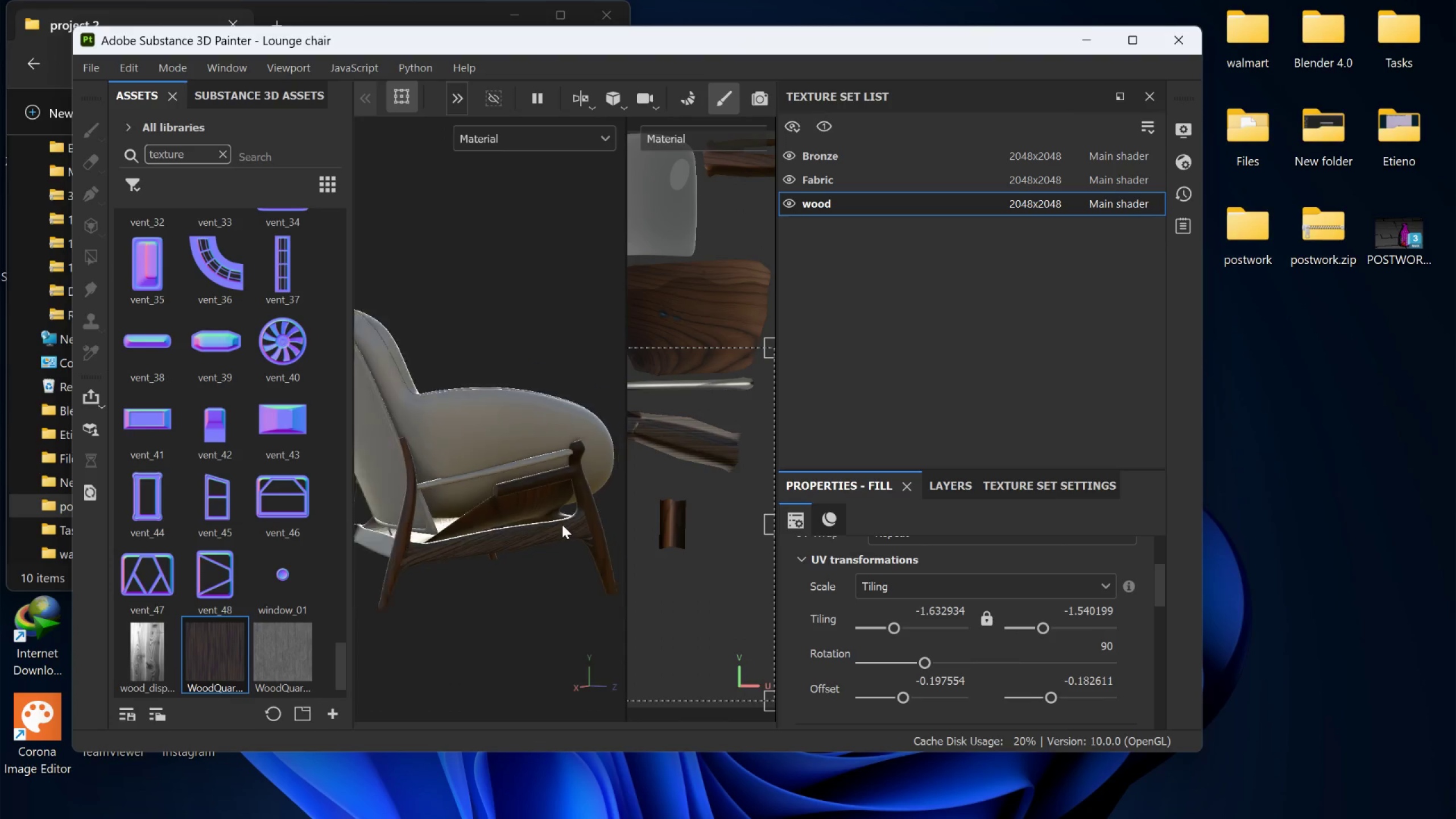 
scroll: coordinate [589, 529], scroll_direction: up, amount: 15.0
 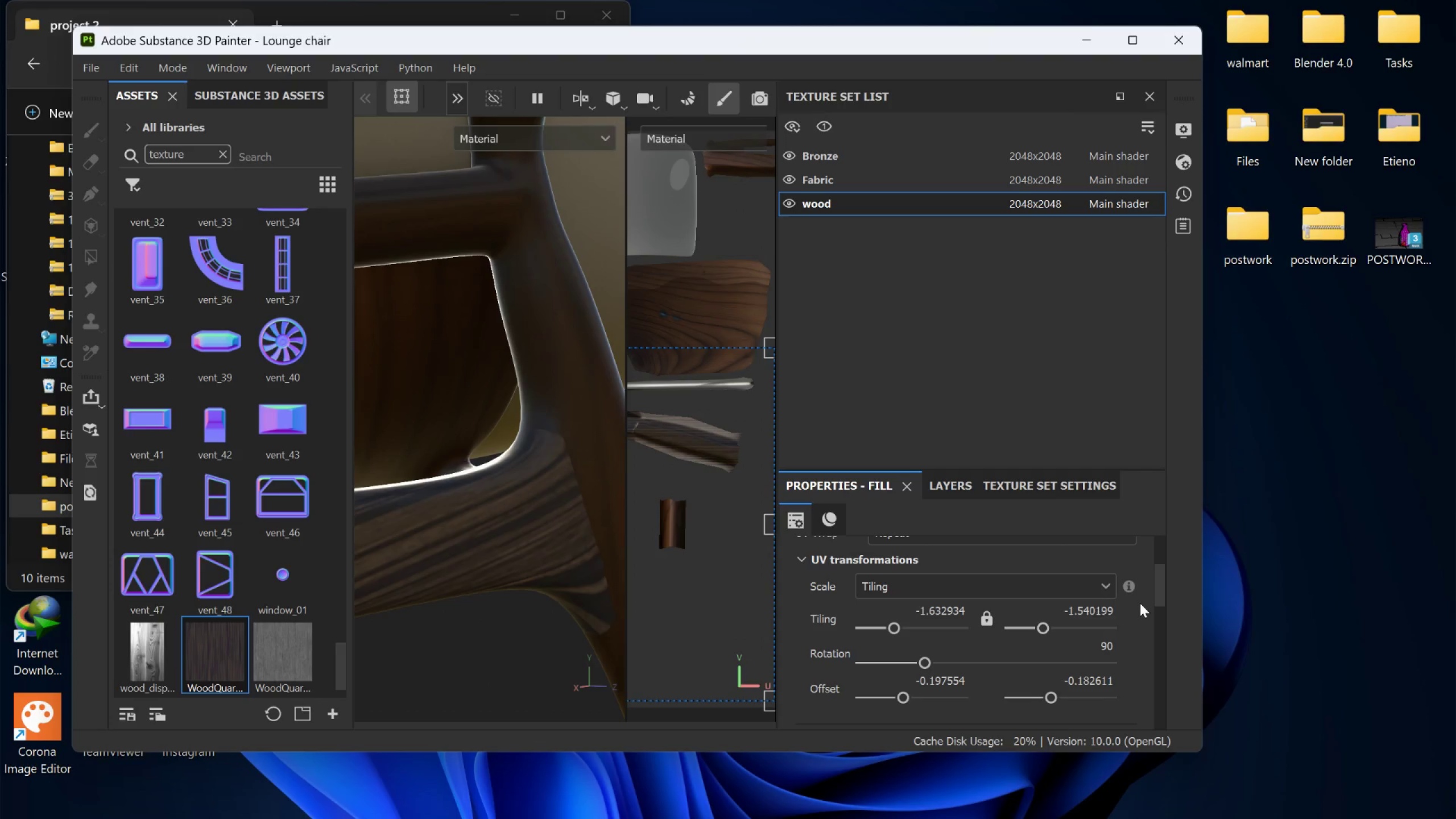 
left_click_drag(start_coordinate=[1163, 596], to_coordinate=[1180, 738])
 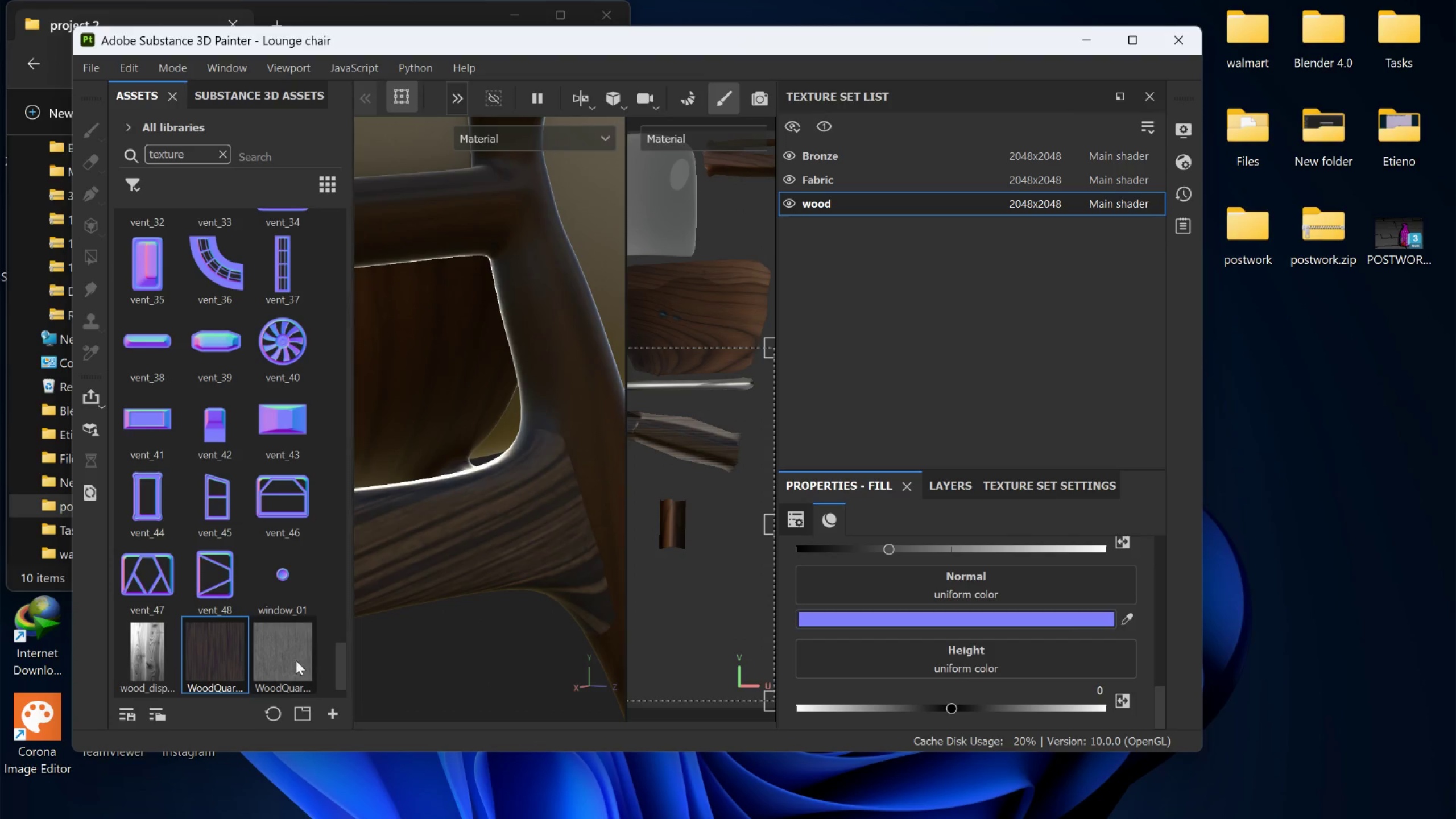 
left_click_drag(start_coordinate=[287, 665], to_coordinate=[826, 651])
 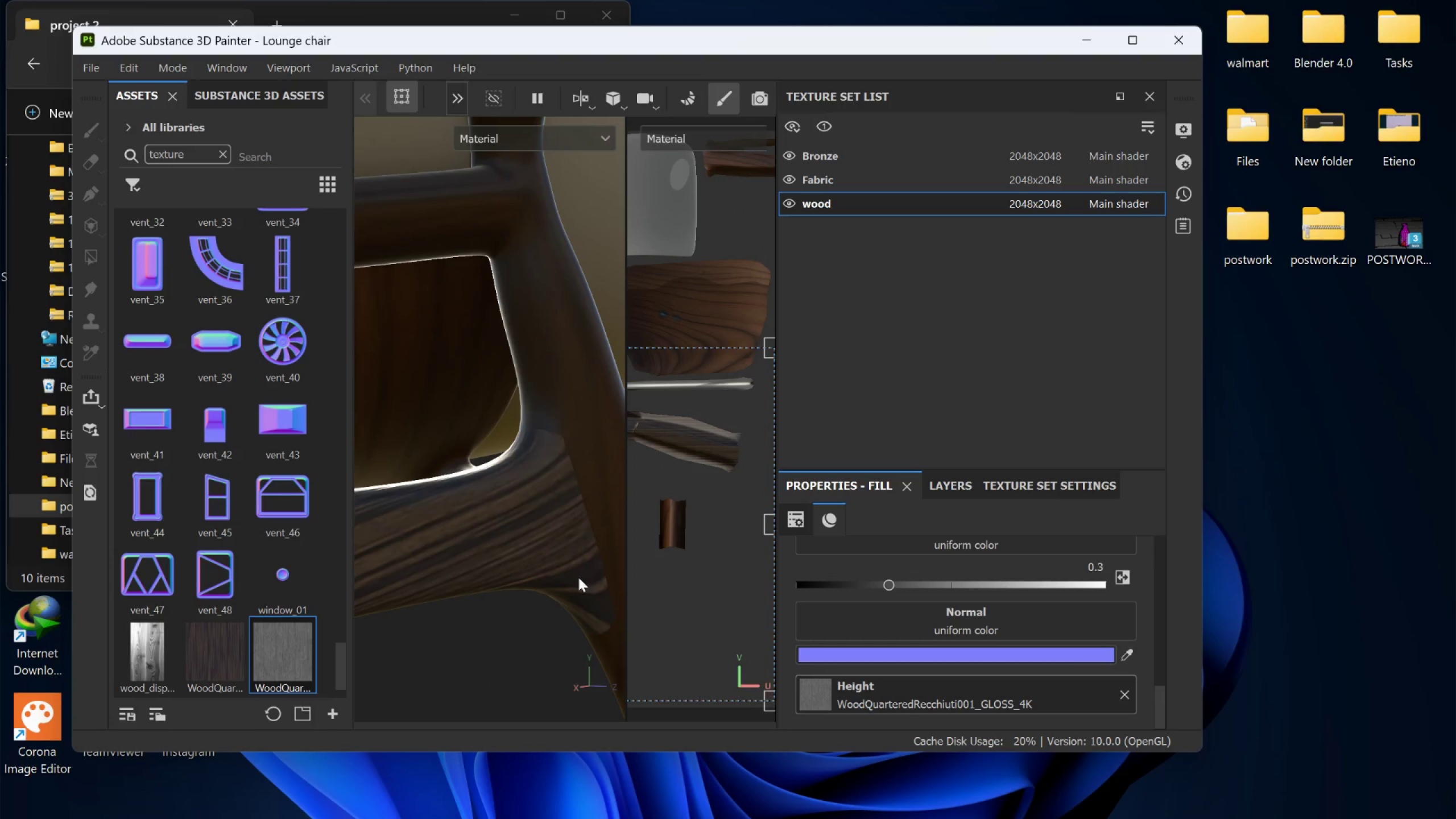 
wait(6.11)
 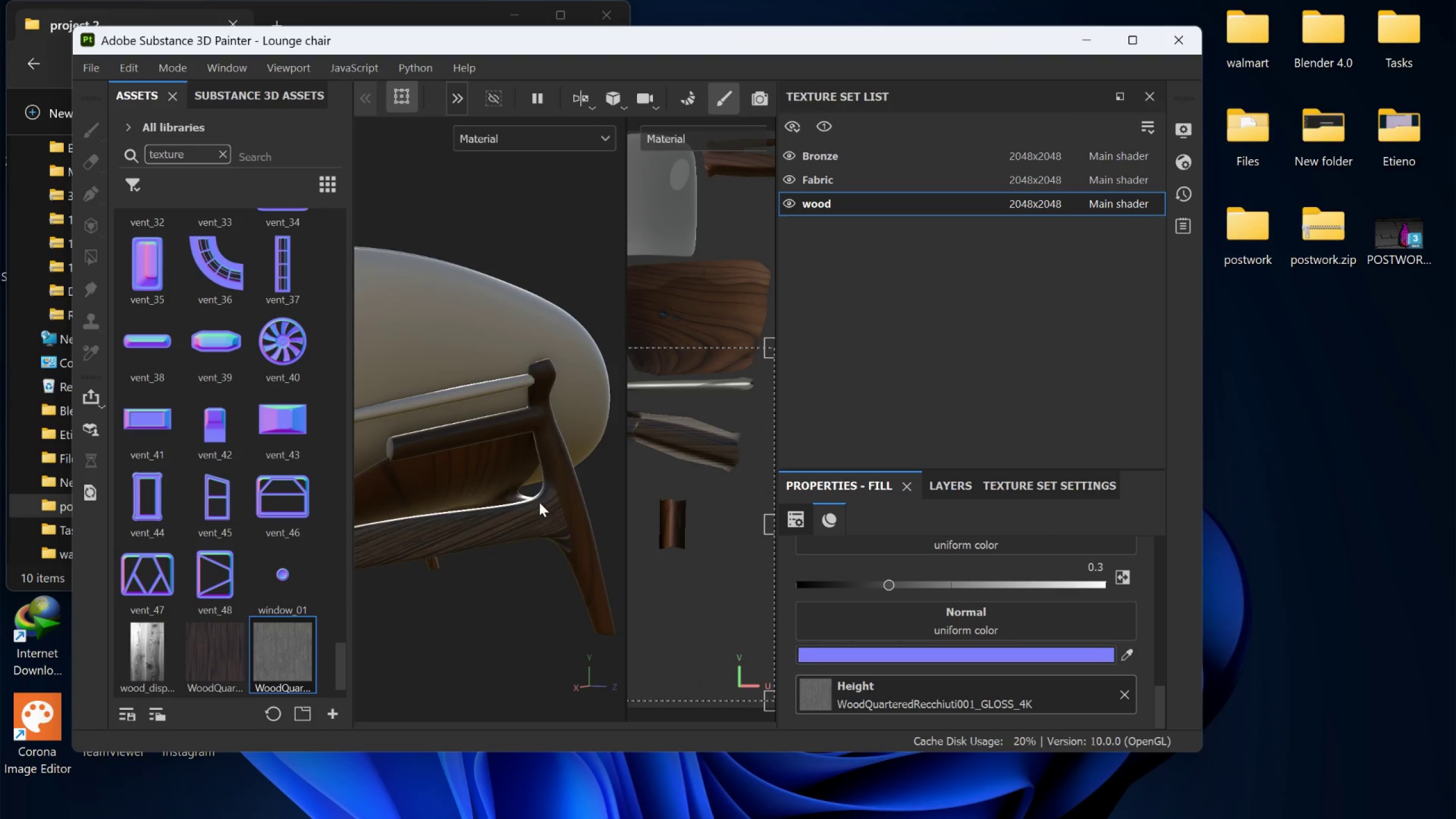 
hold_key(key=AltLeft, duration=0.97)
left_click_drag(start_coordinate=[539, 502], to_coordinate=[482, 511])
 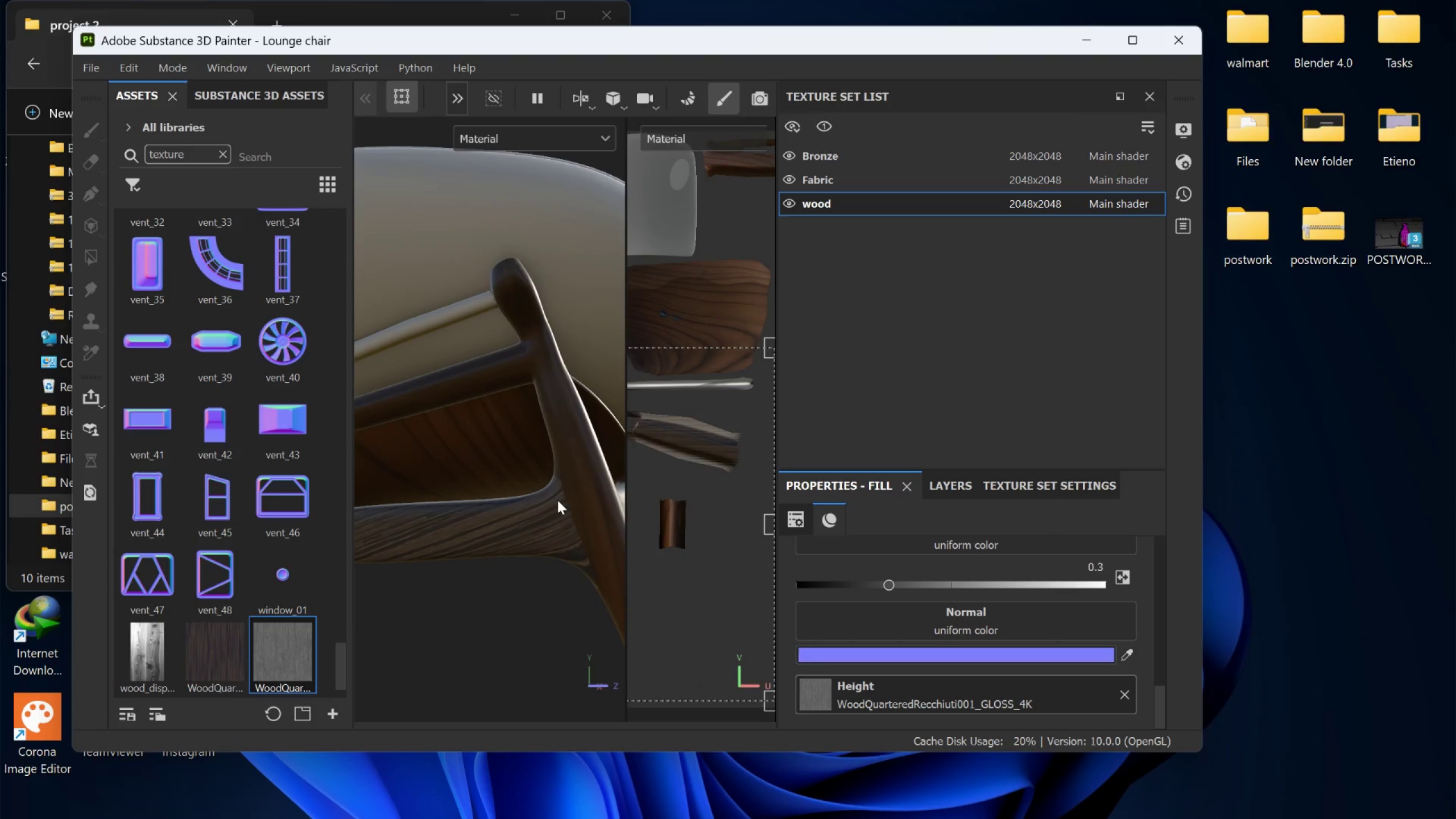 
scroll: coordinate [547, 508], scroll_direction: down, amount: 15.0
 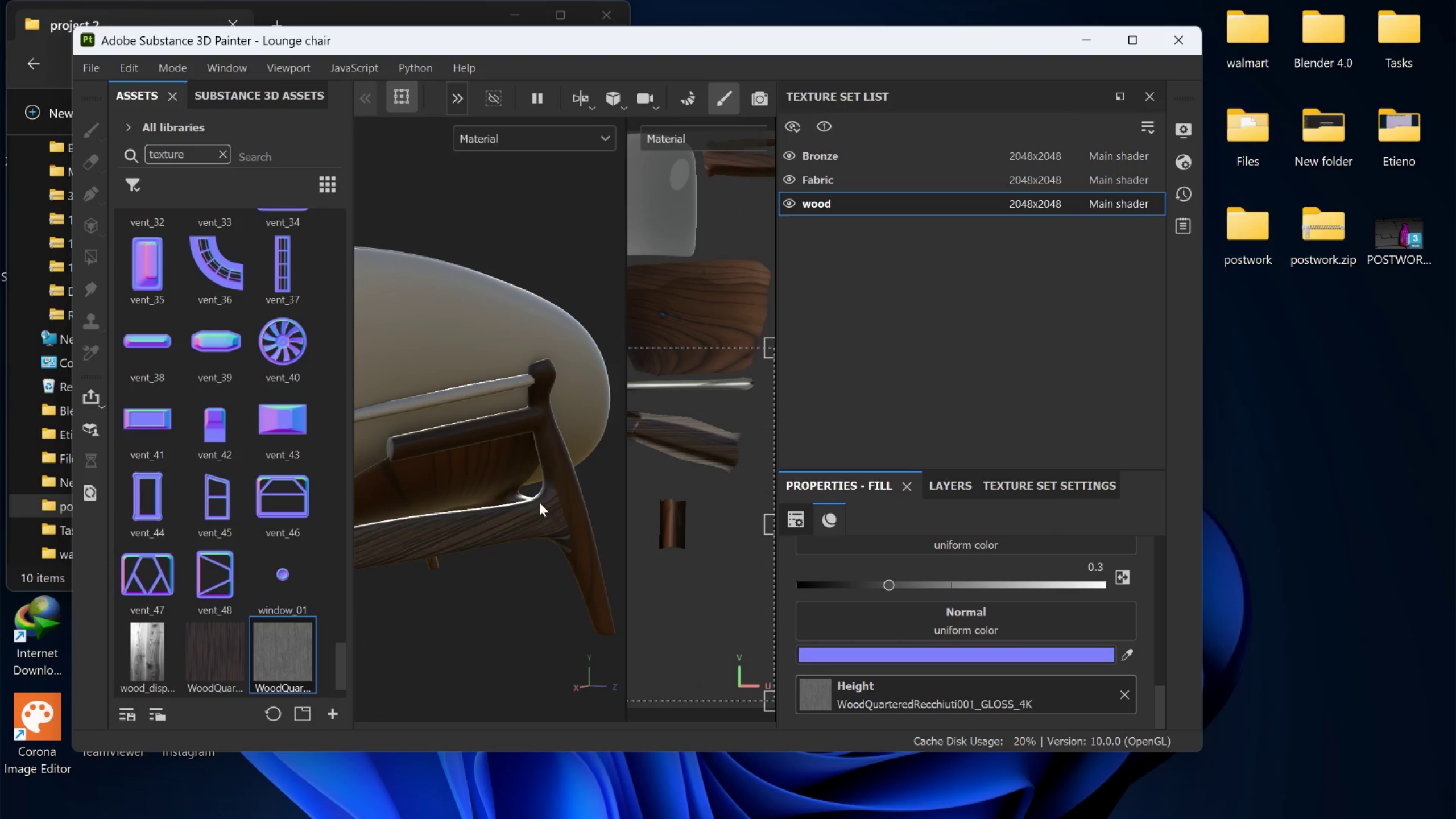 
hold_key(key=AltLeft, duration=23.48)
scroll: coordinate [567, 500], scroll_direction: down, amount: 1.0
 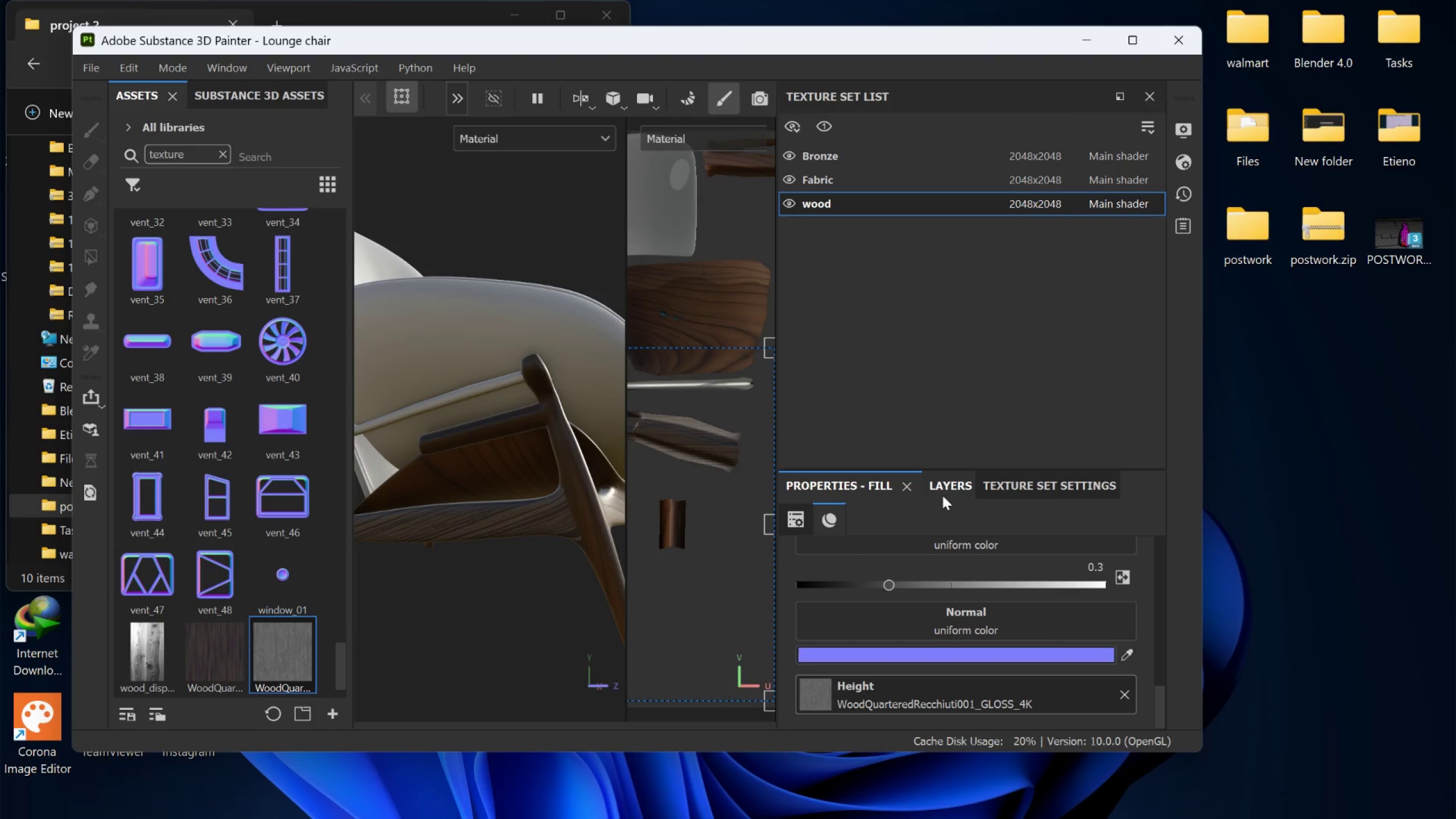 
left_click([944, 491])
 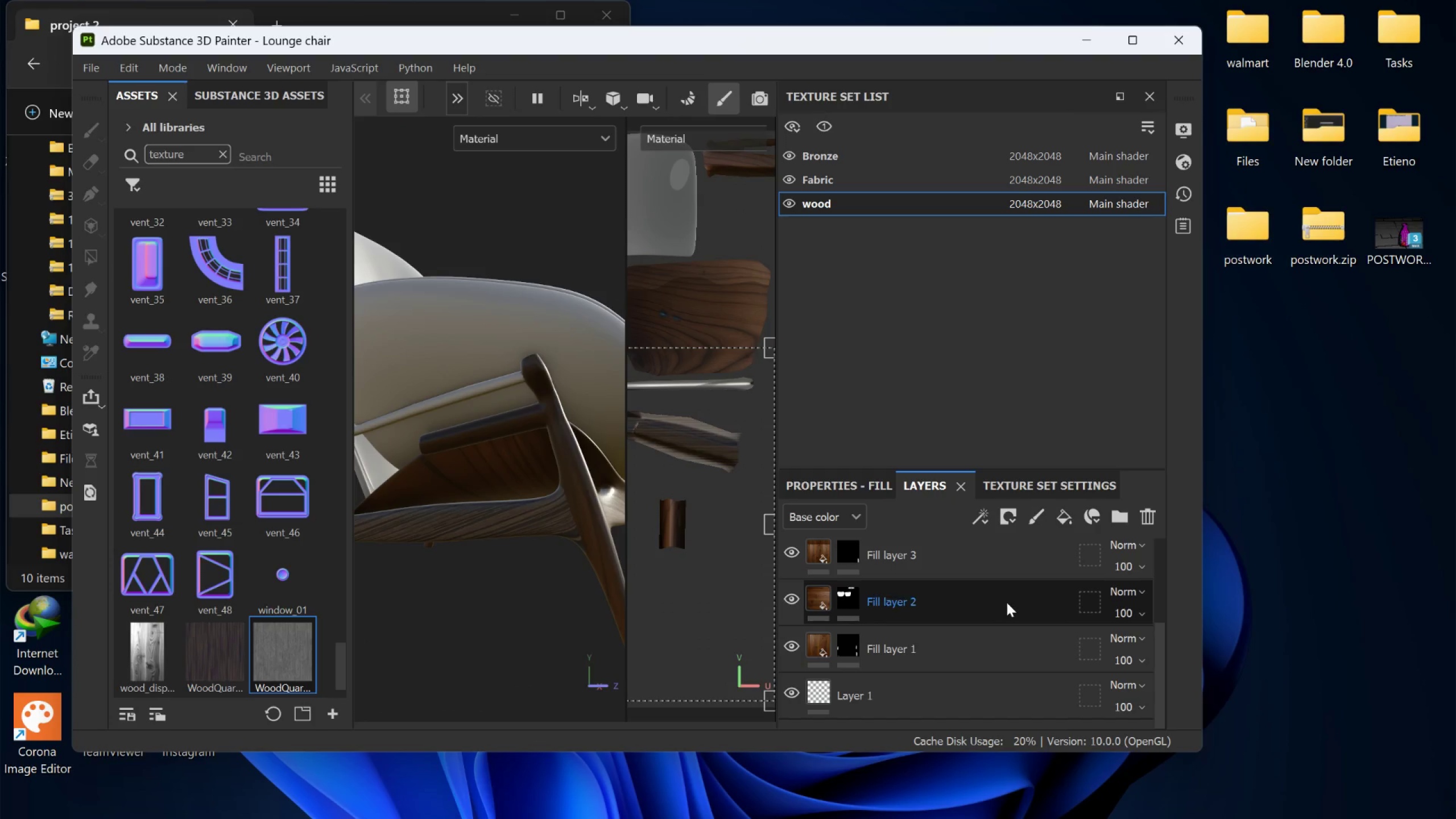 
scroll: coordinate [1004, 635], scroll_direction: down, amount: 1.0
 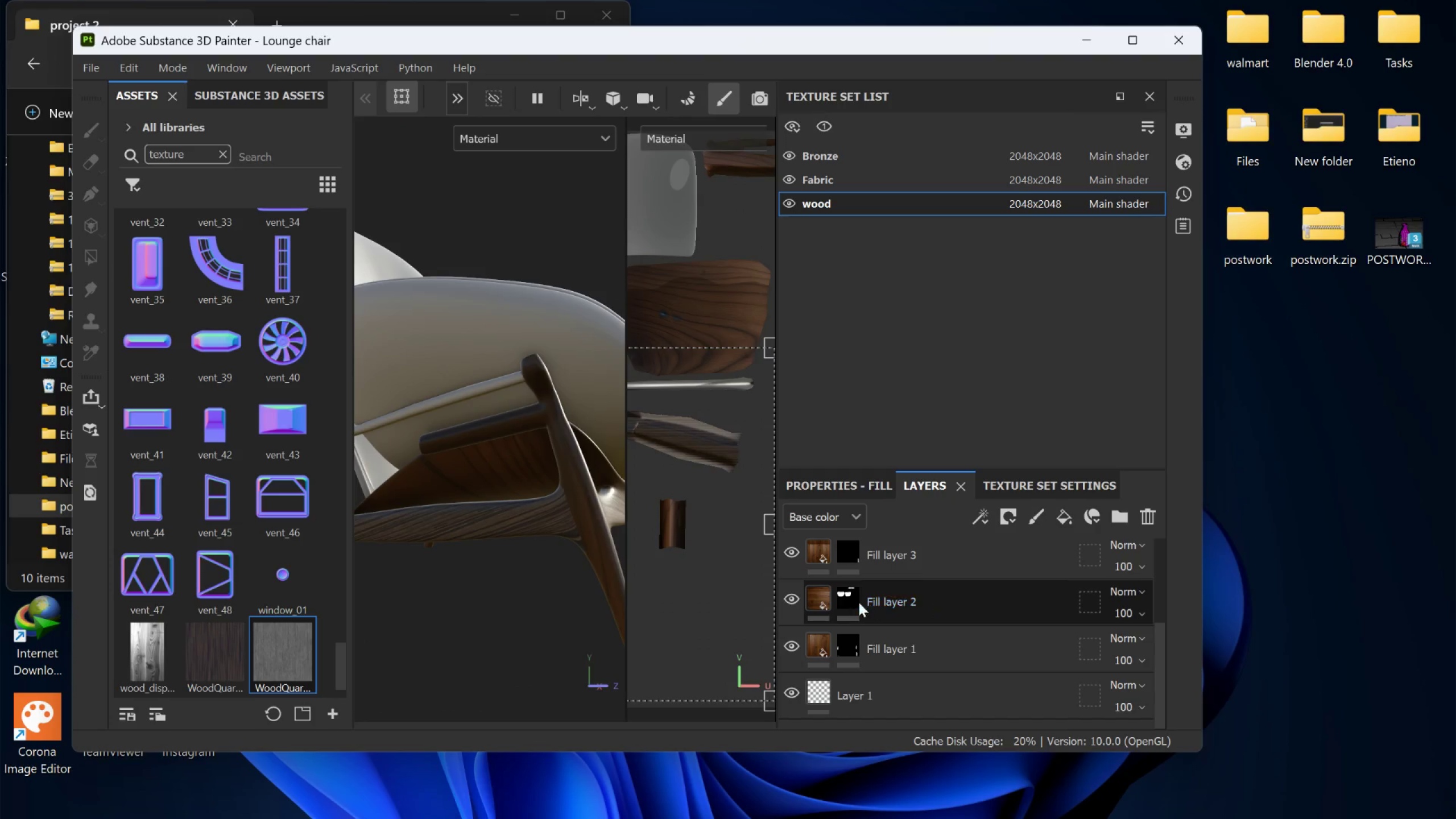 
left_click([822, 591])
 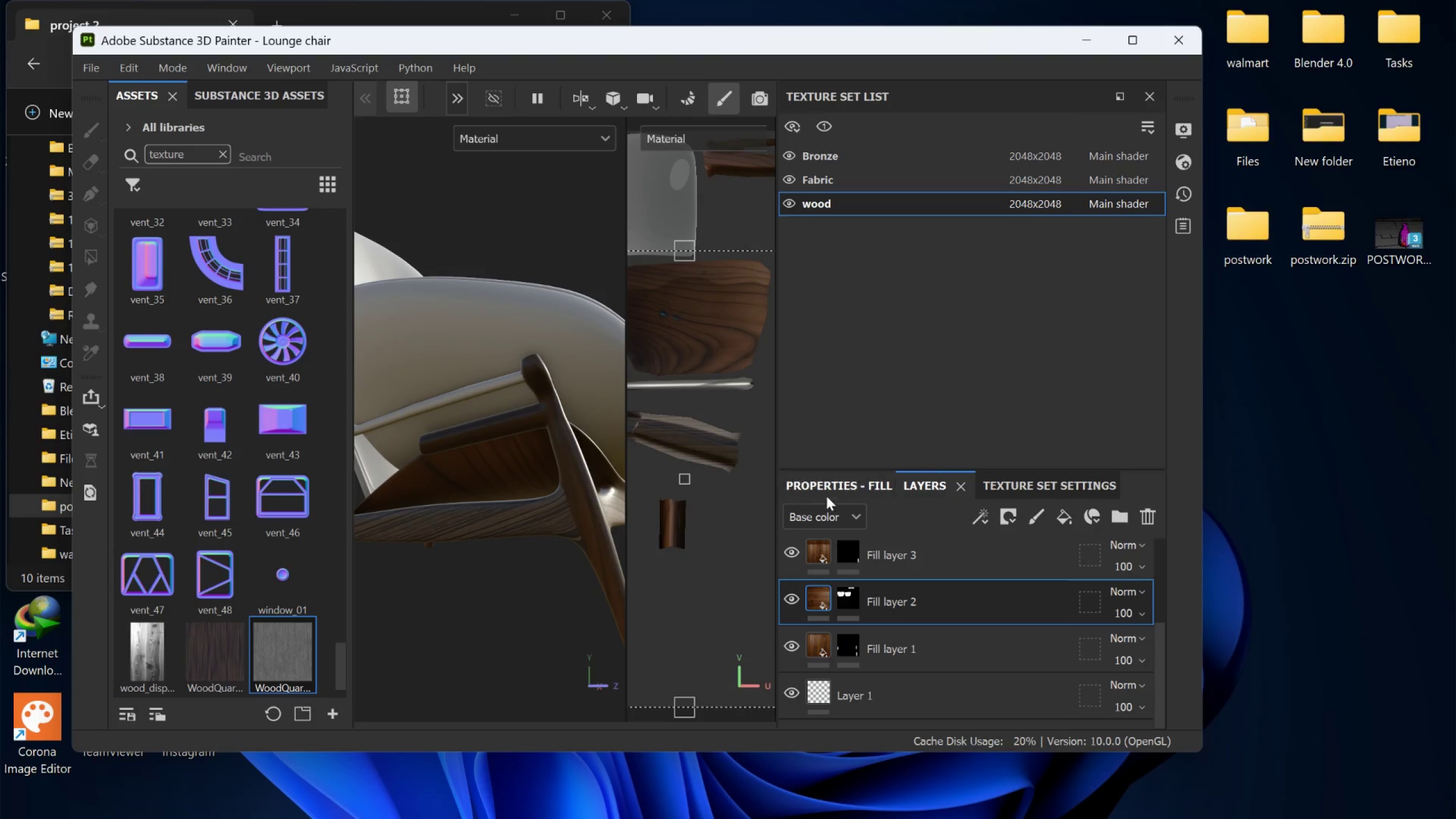 
left_click([828, 491])
 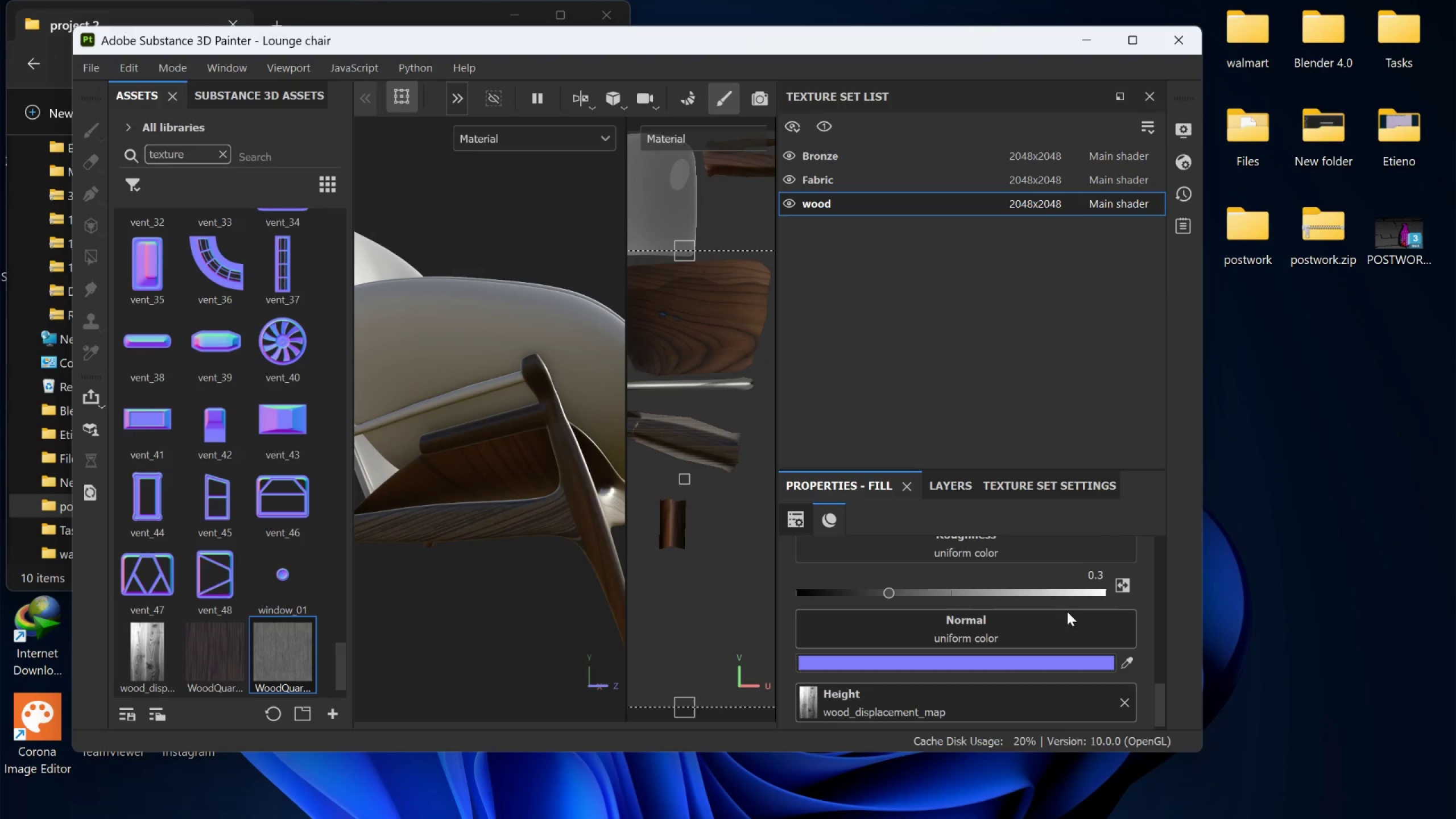 
scroll: coordinate [1081, 634], scroll_direction: up, amount: 4.0
 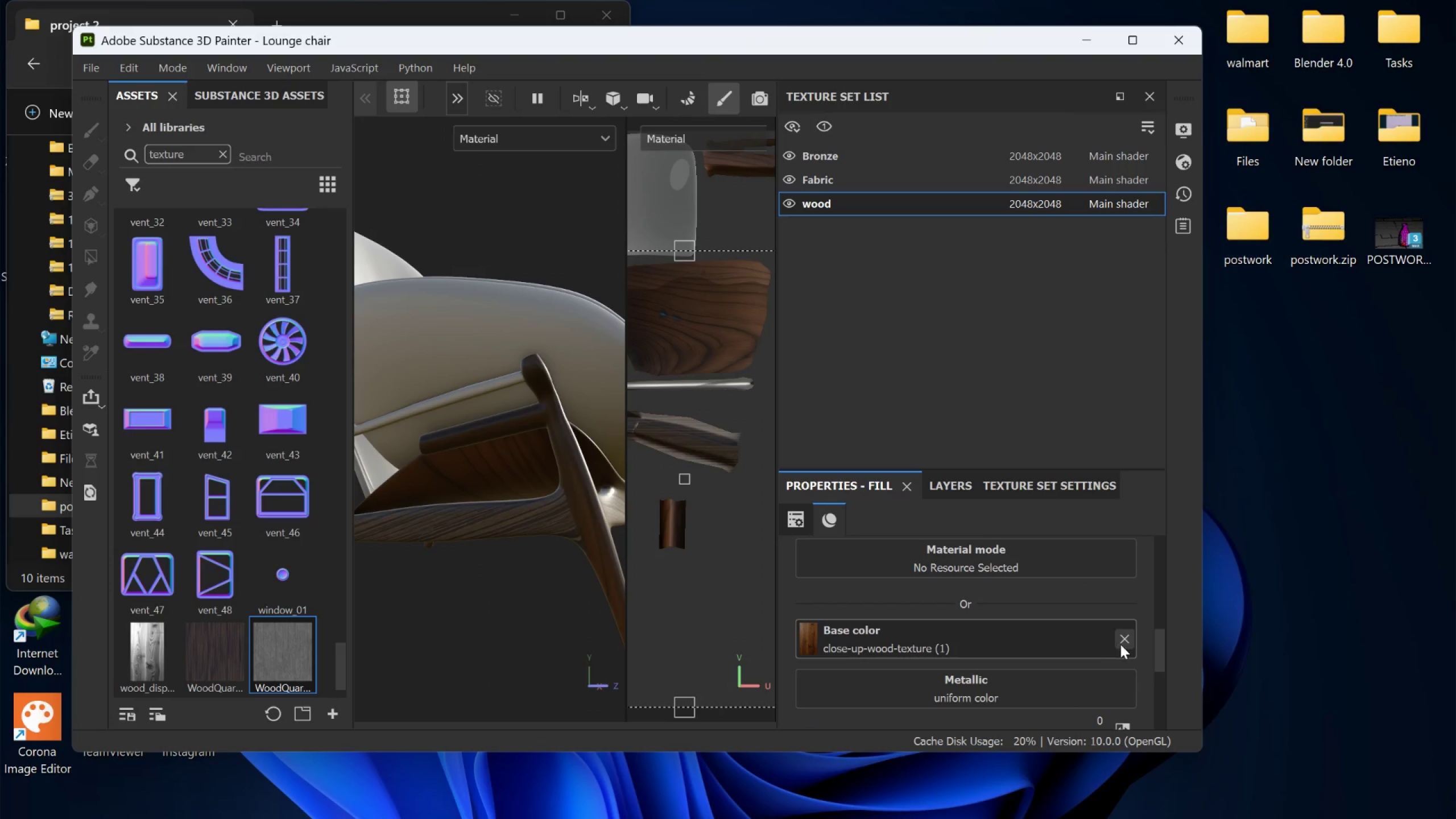 
left_click([1126, 644])
 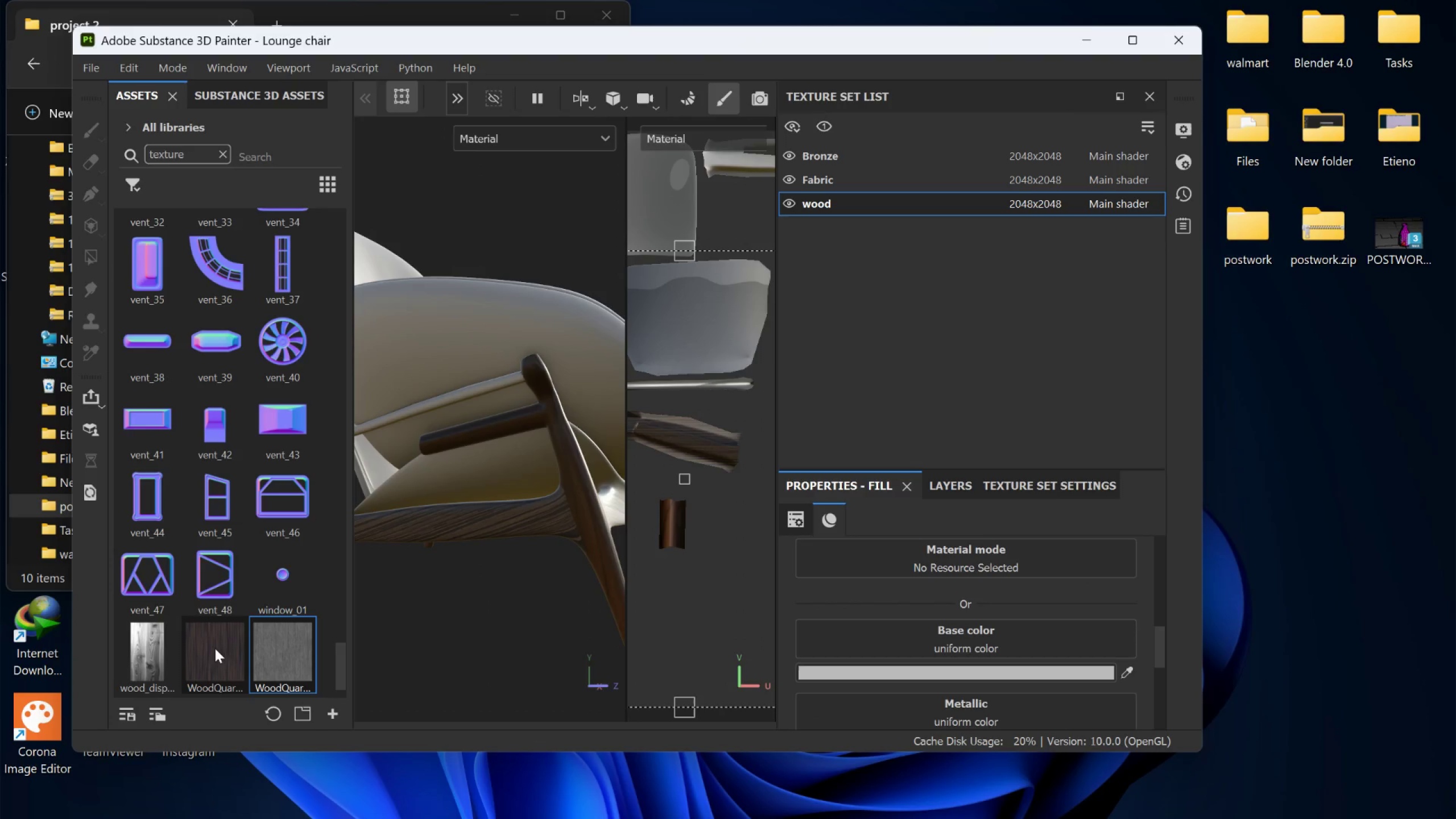 
left_click_drag(start_coordinate=[215, 648], to_coordinate=[898, 644])
 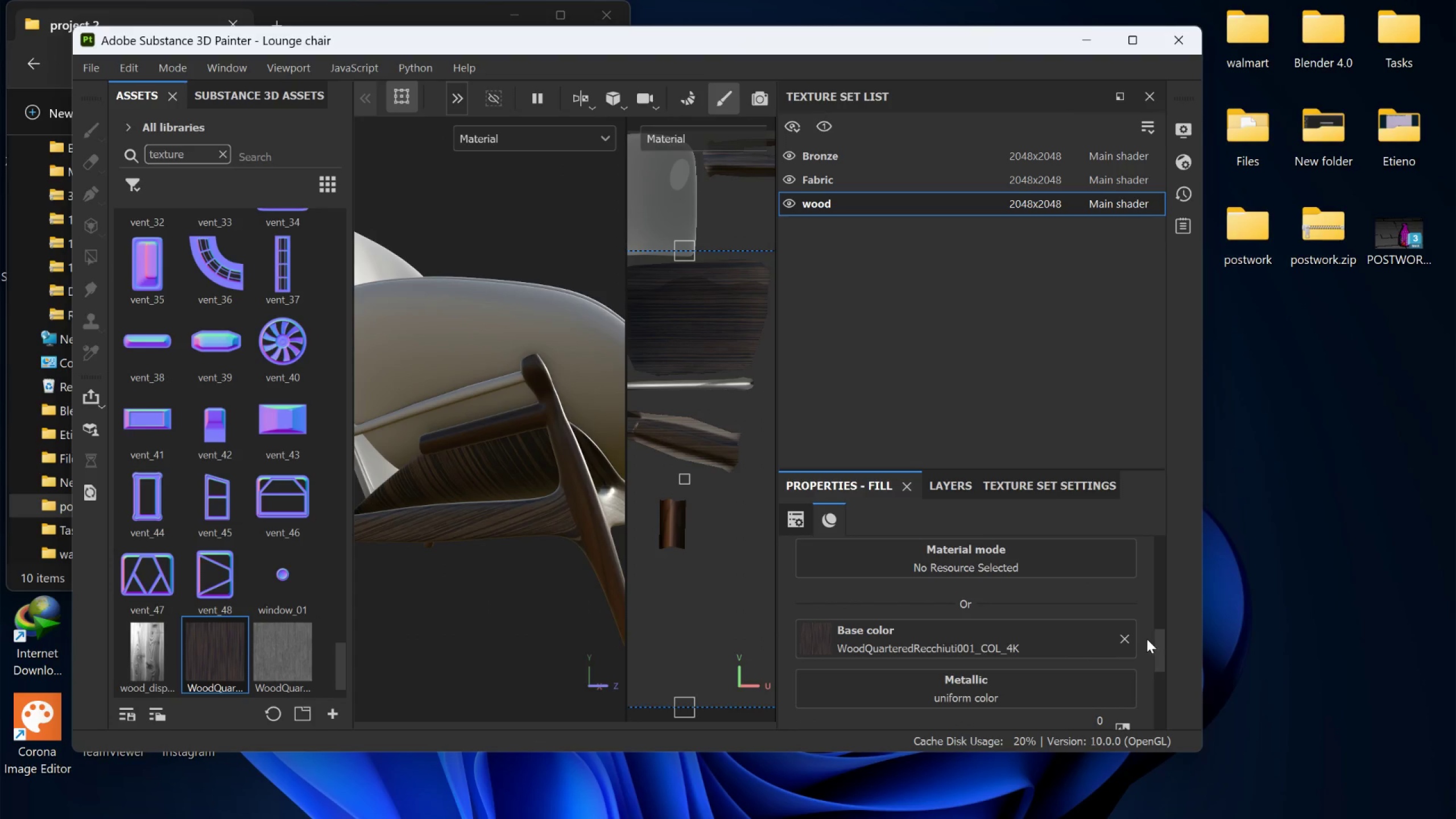 
scroll: coordinate [1140, 655], scroll_direction: down, amount: 5.0
 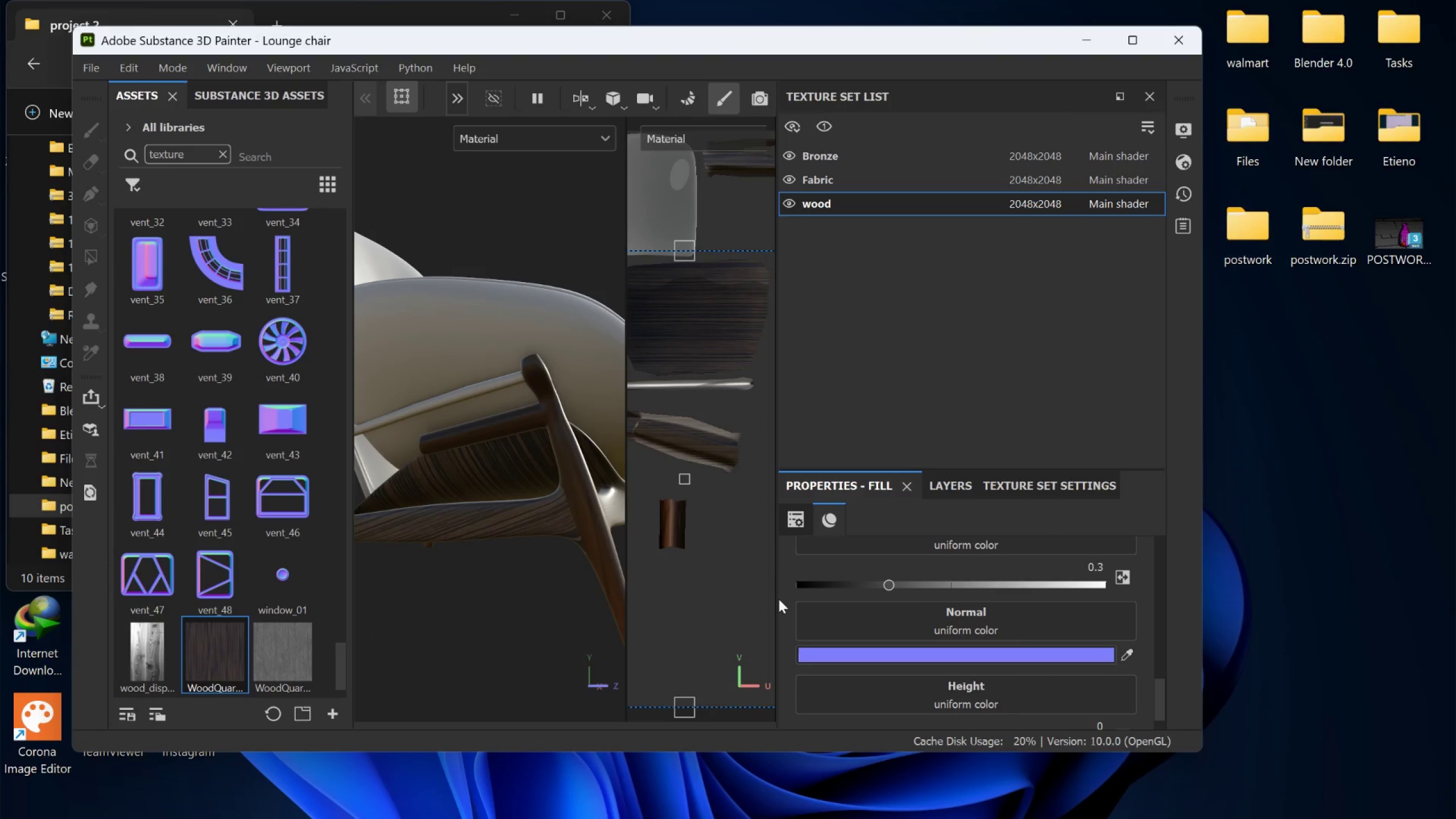 
left_click_drag(start_coordinate=[295, 636], to_coordinate=[856, 689])
 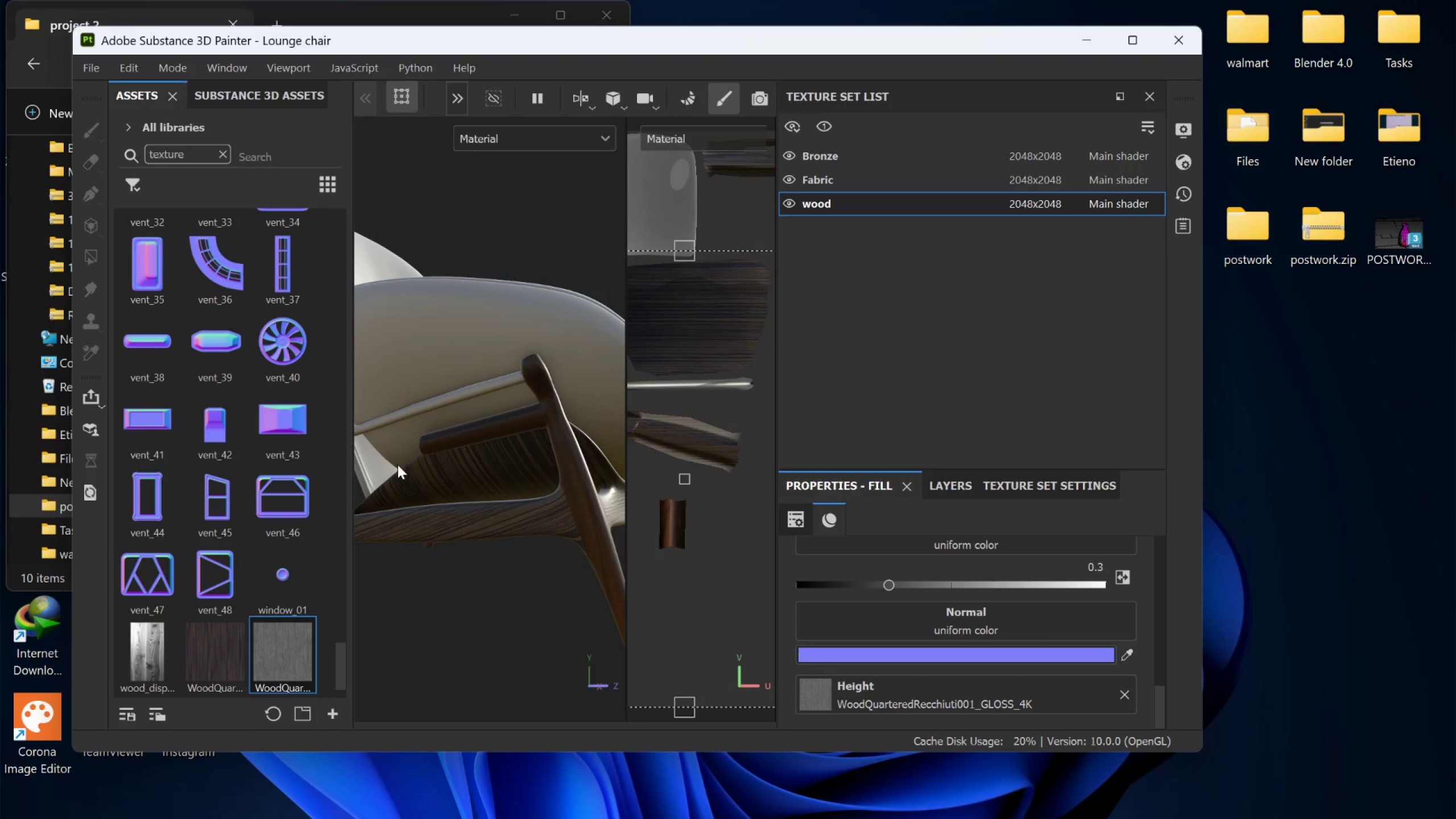 
hold_key(key=AltLeft, duration=1.5)
left_click_drag(start_coordinate=[424, 427], to_coordinate=[400, 468])
 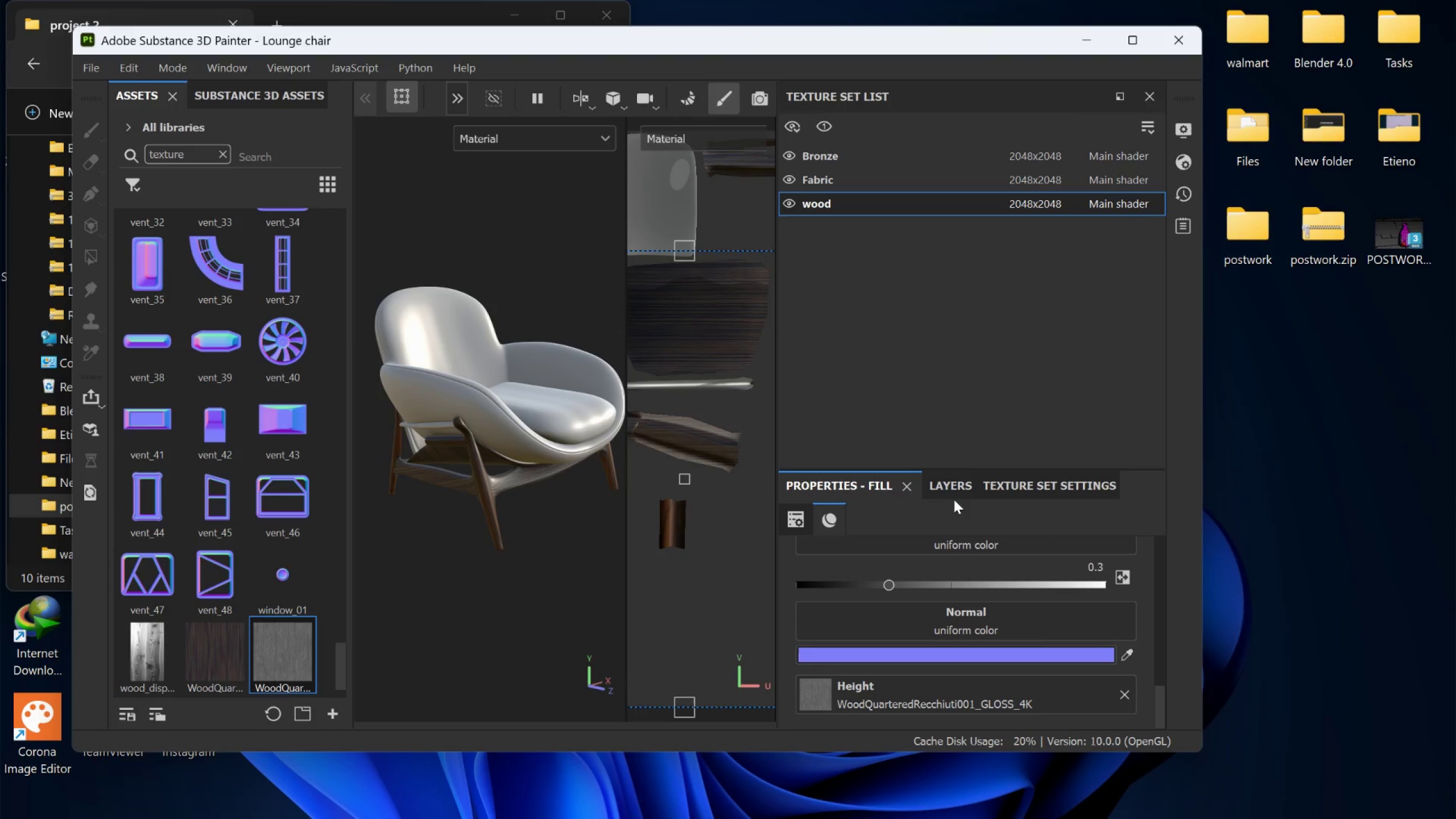 
scroll: coordinate [422, 440], scroll_direction: down, amount: 8.0
 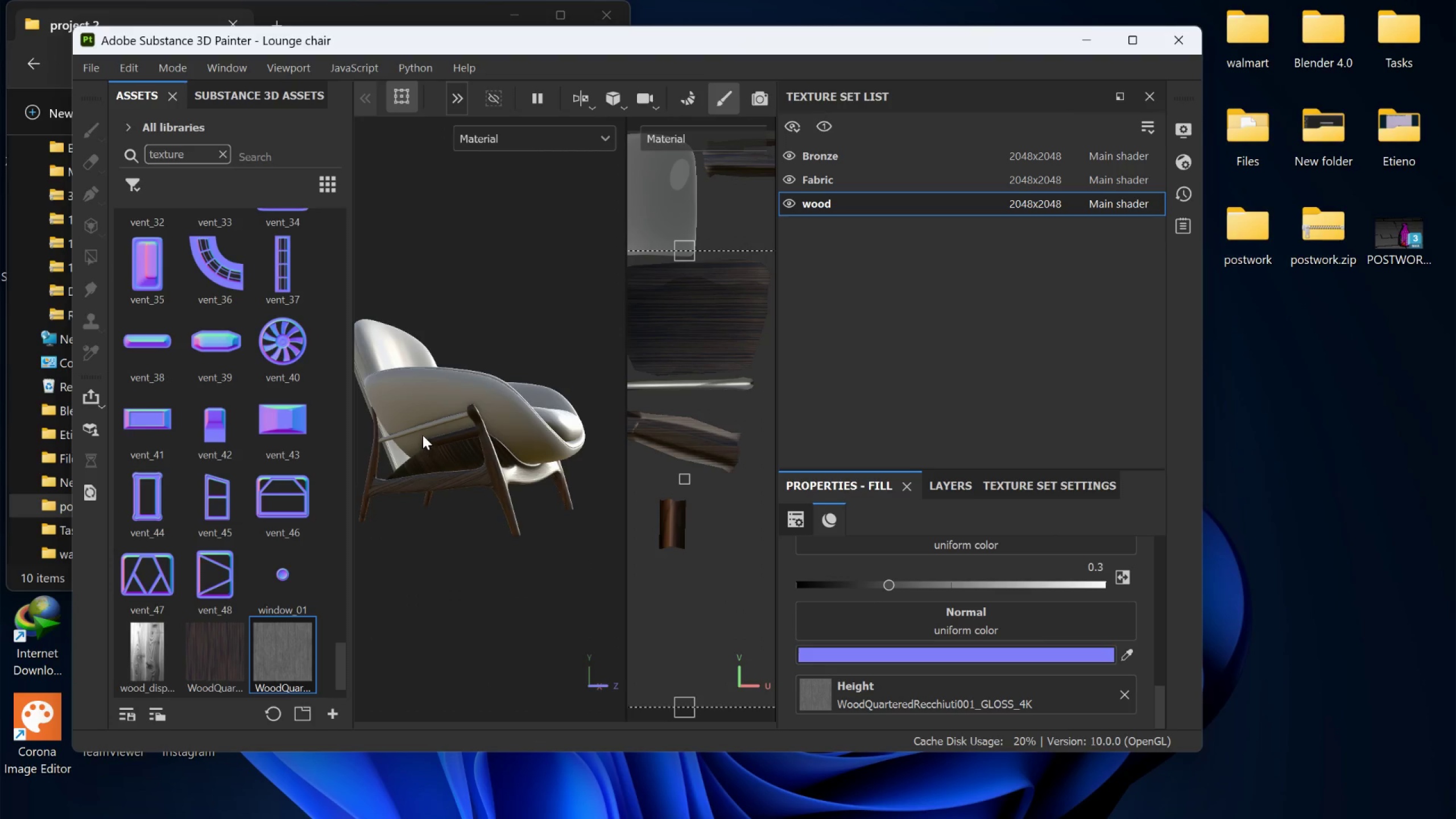 
hold_key(key=AltLeft, duration=0.48)
 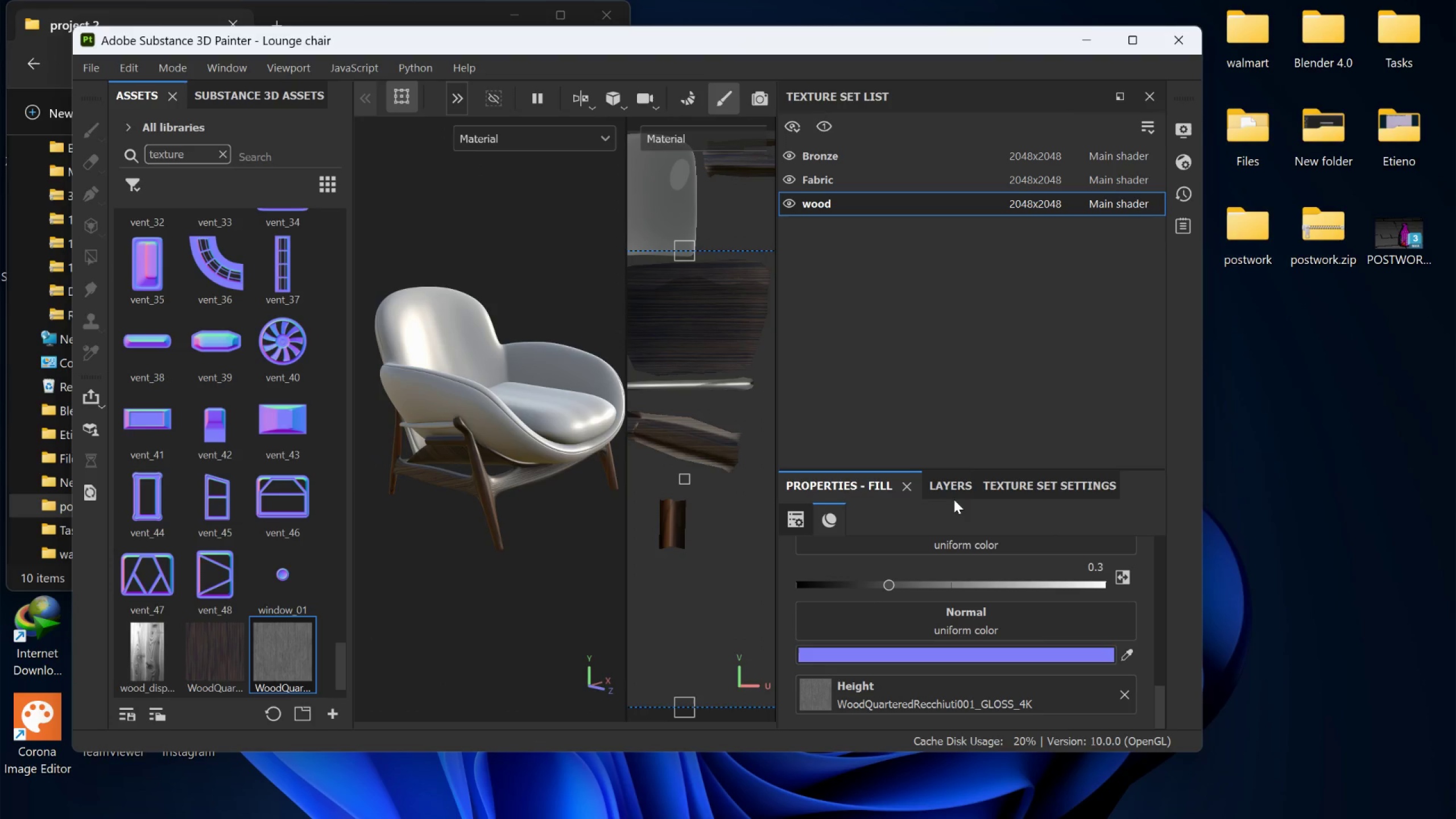 
left_click([951, 487])
 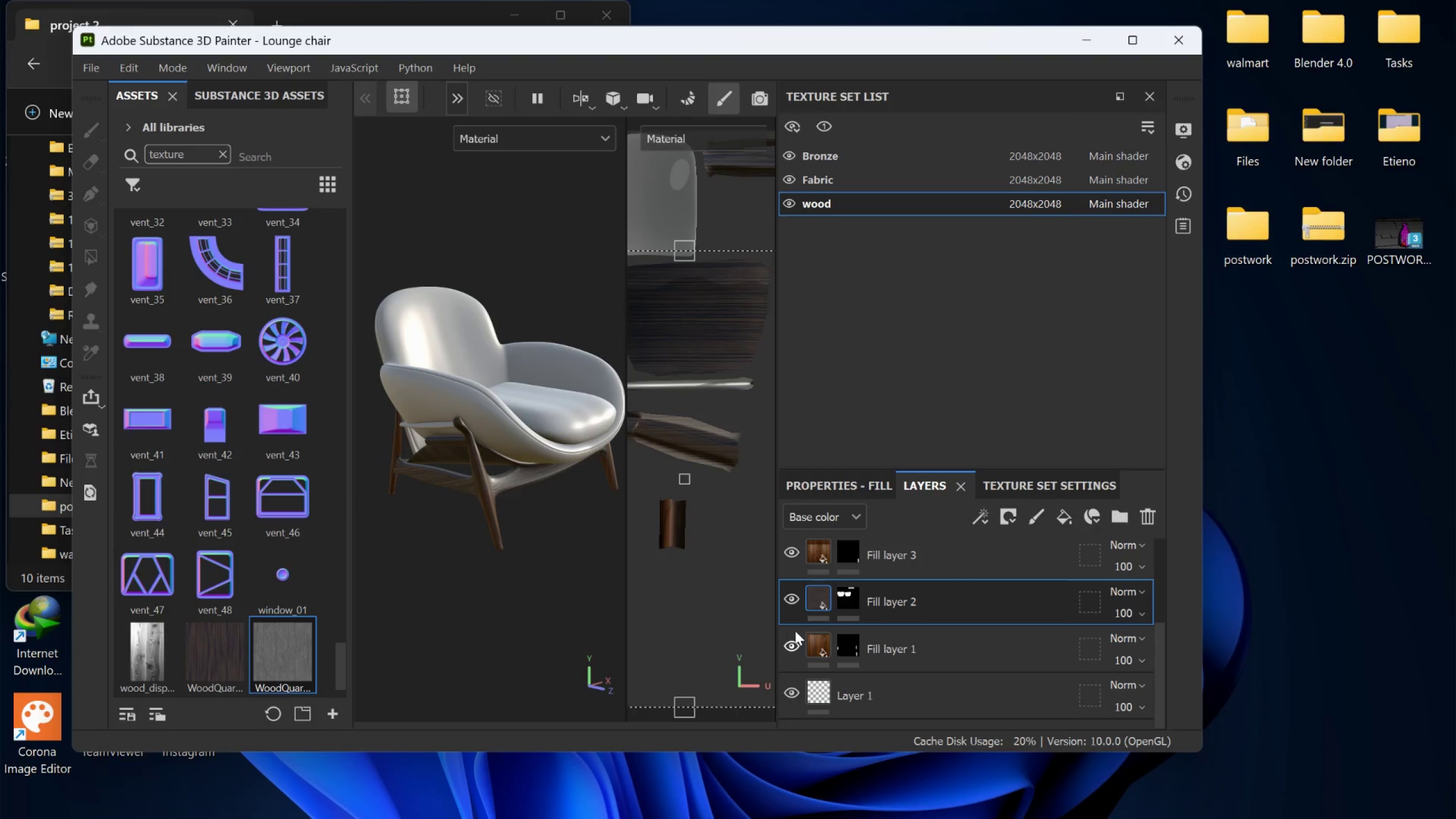 
hold_key(key=AltLeft, duration=1.5)
left_click_drag(start_coordinate=[512, 471], to_coordinate=[469, 460])
 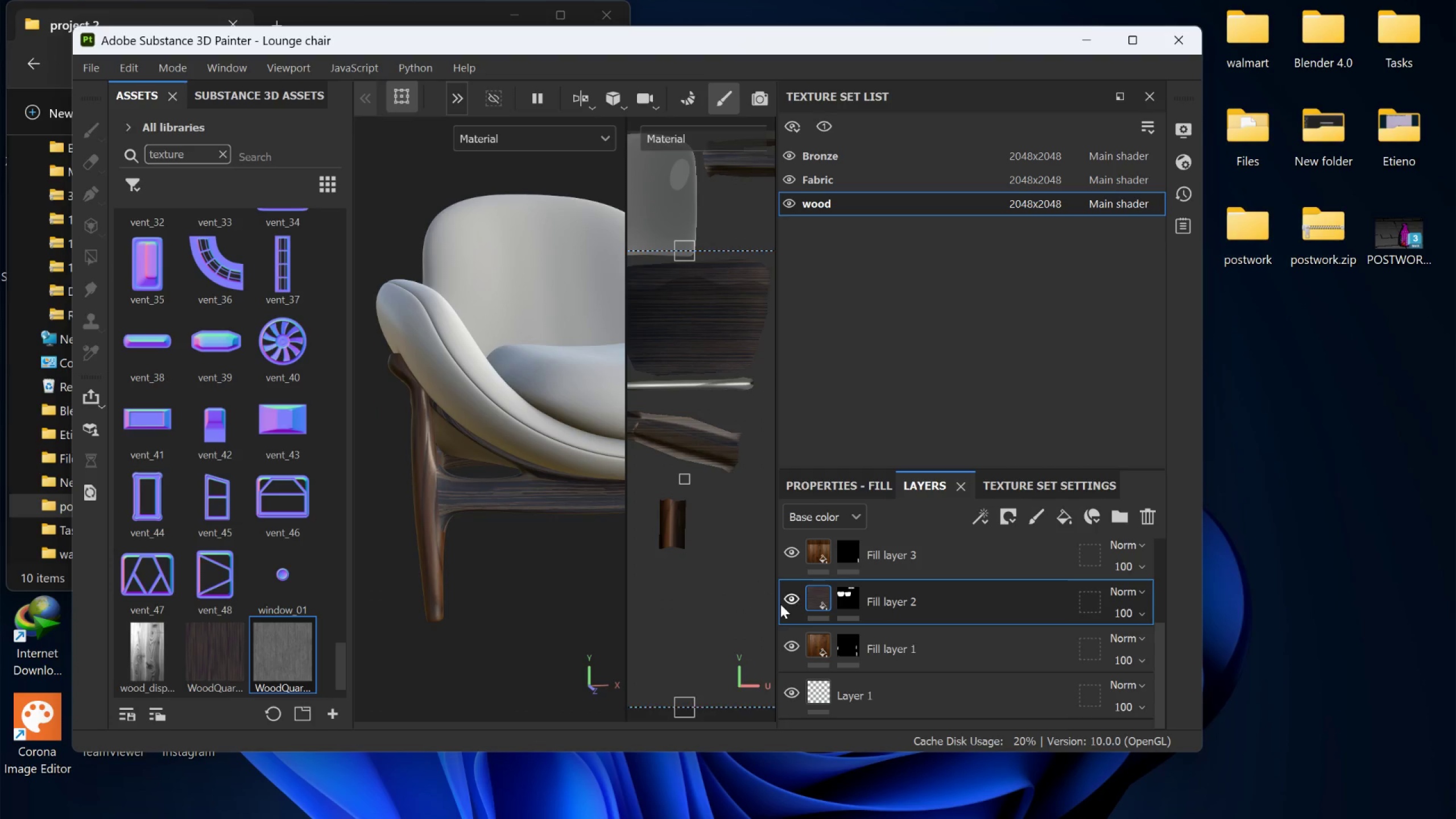 
scroll: coordinate [522, 474], scroll_direction: up, amount: 6.0
 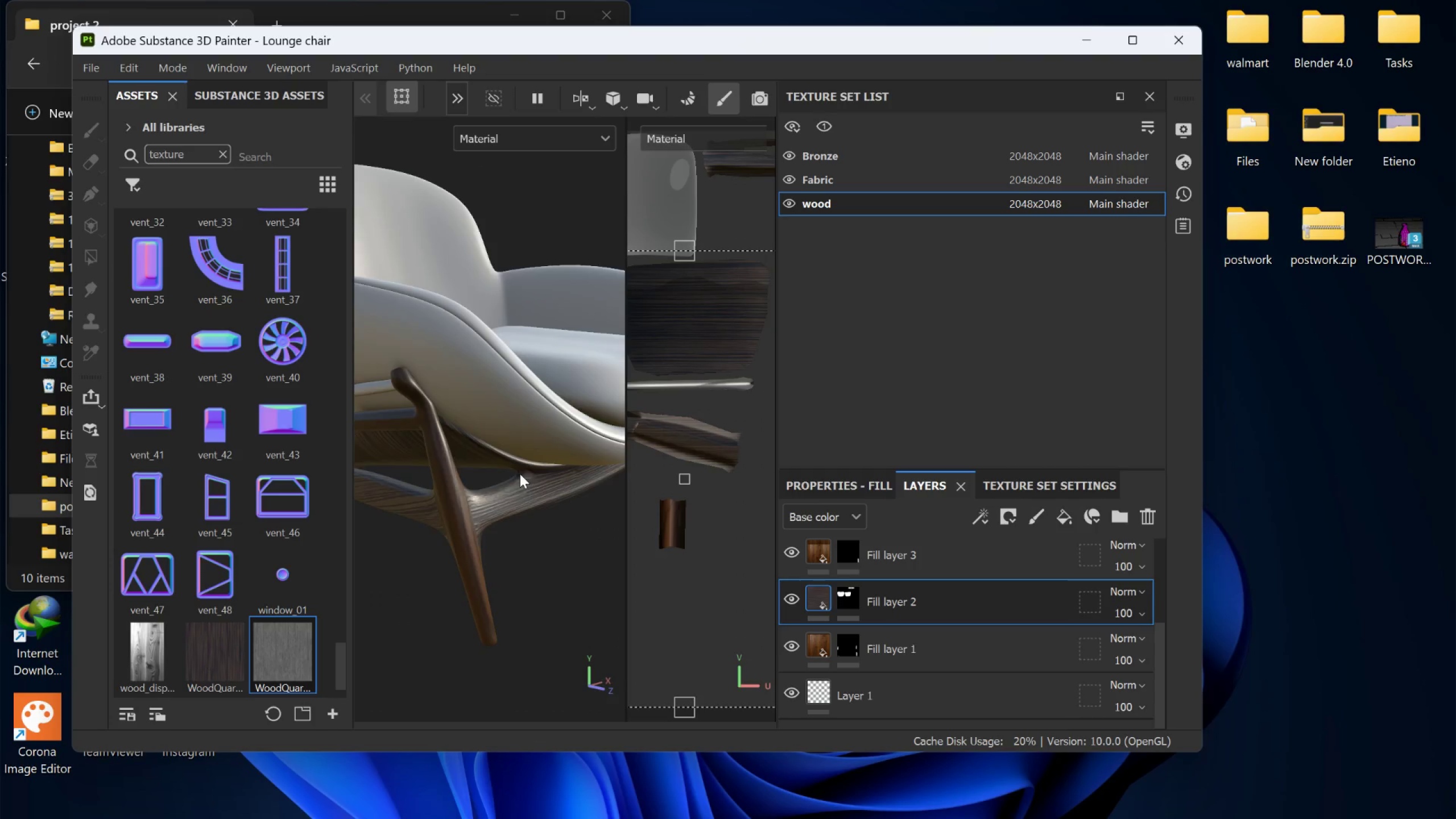 
hold_key(key=AltLeft, duration=1.52)
 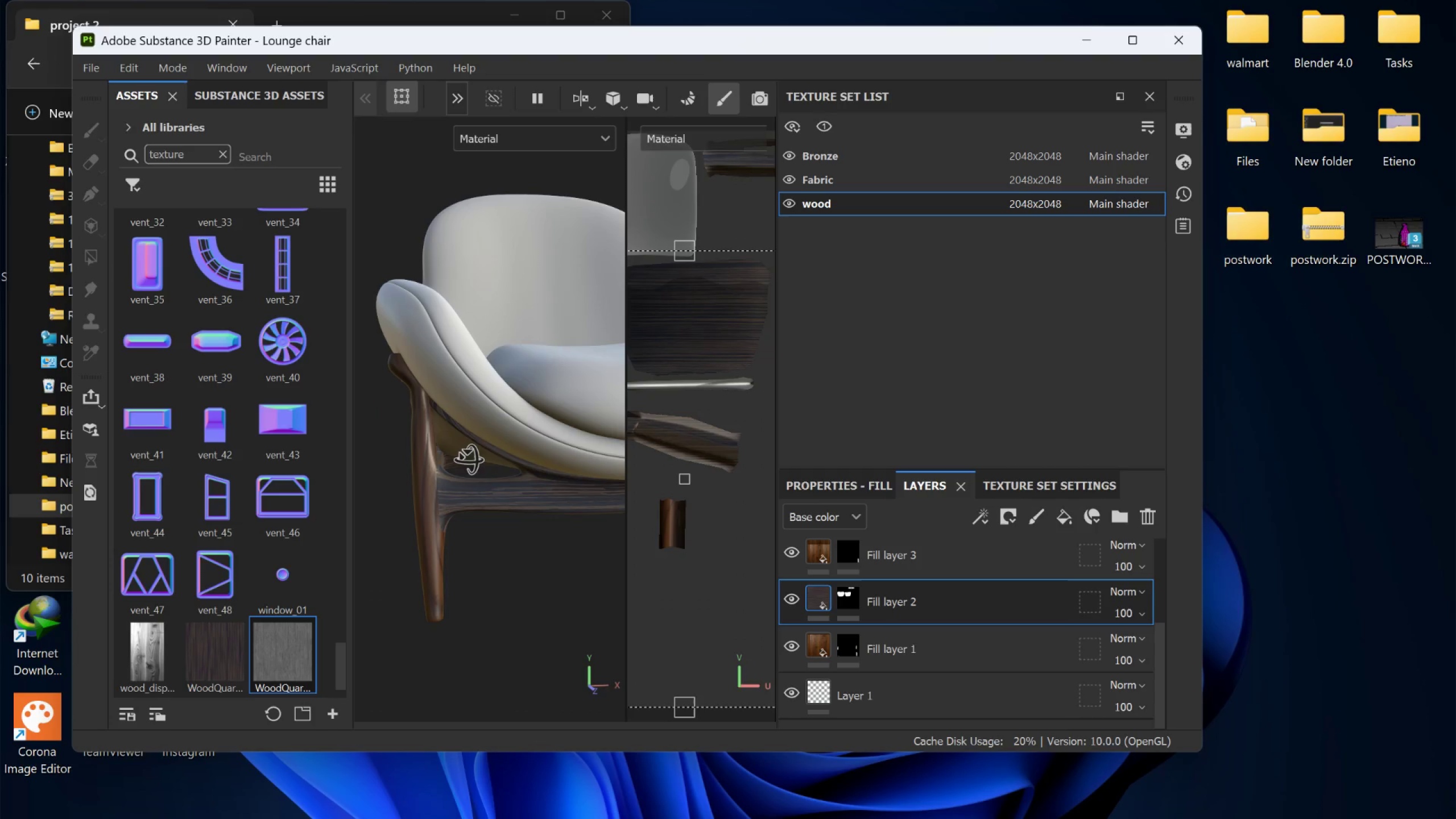 
hold_key(key=AltLeft, duration=0.7)
 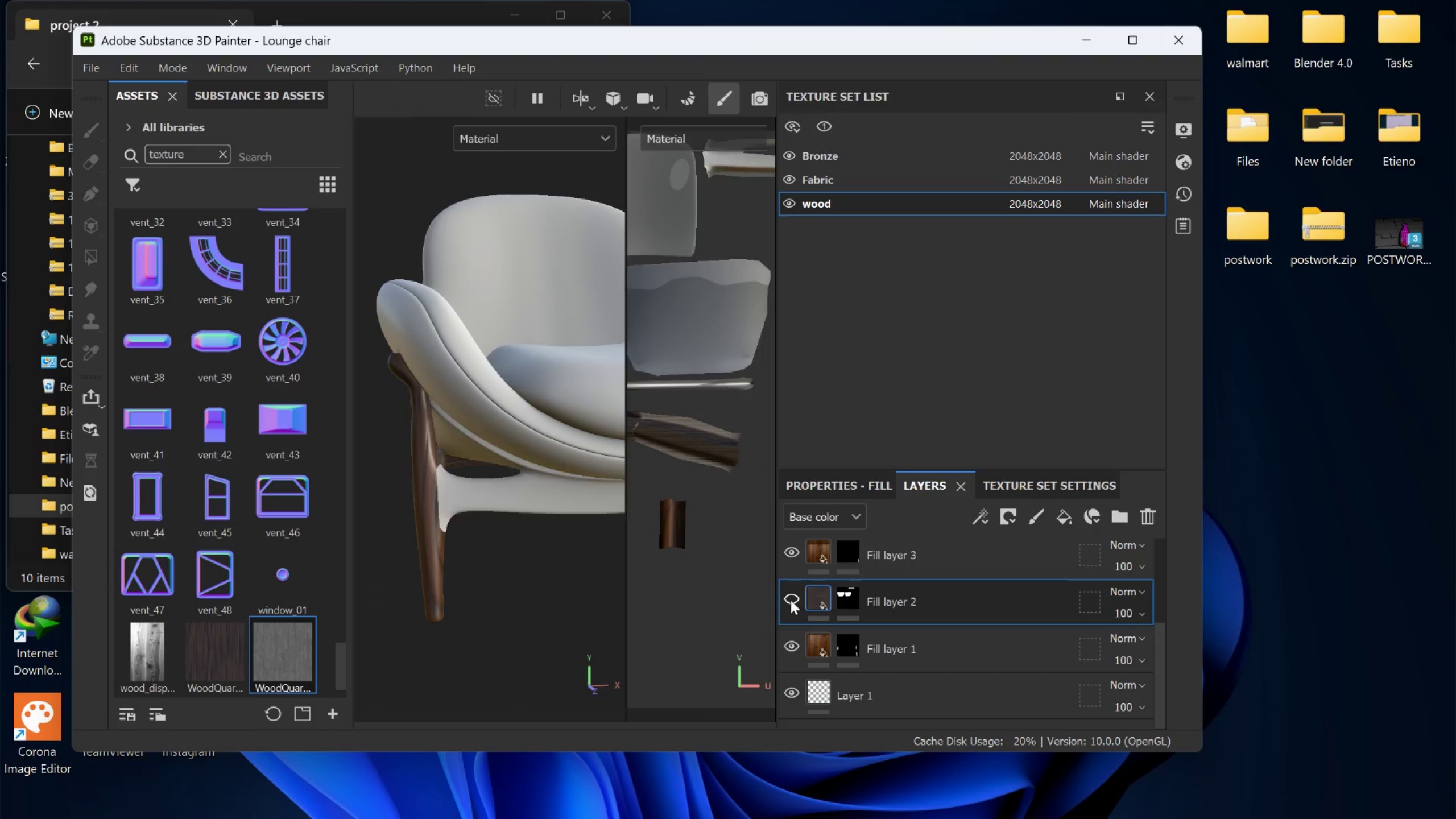 
double_click([791, 599])
 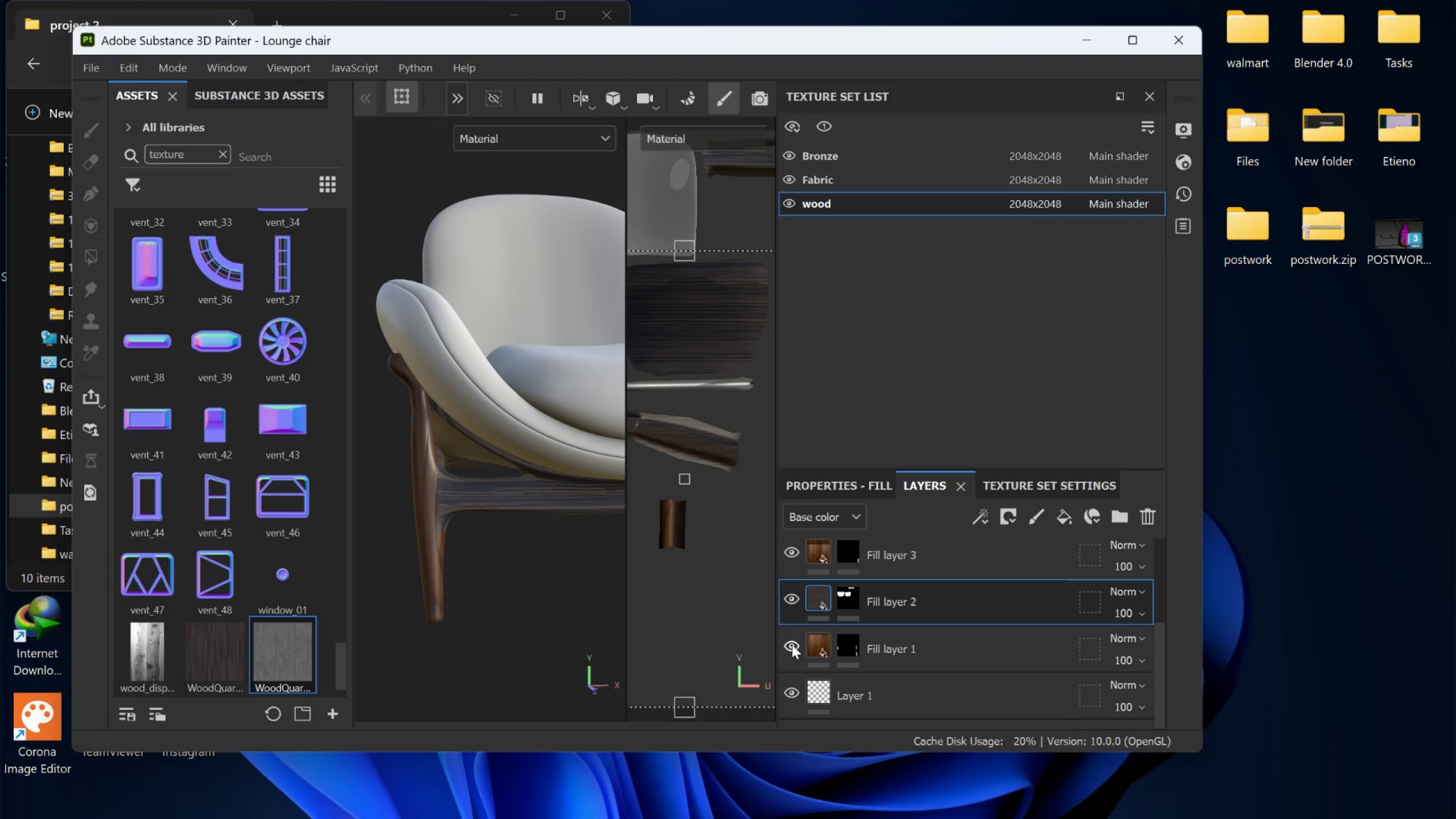 
left_click([791, 644])
 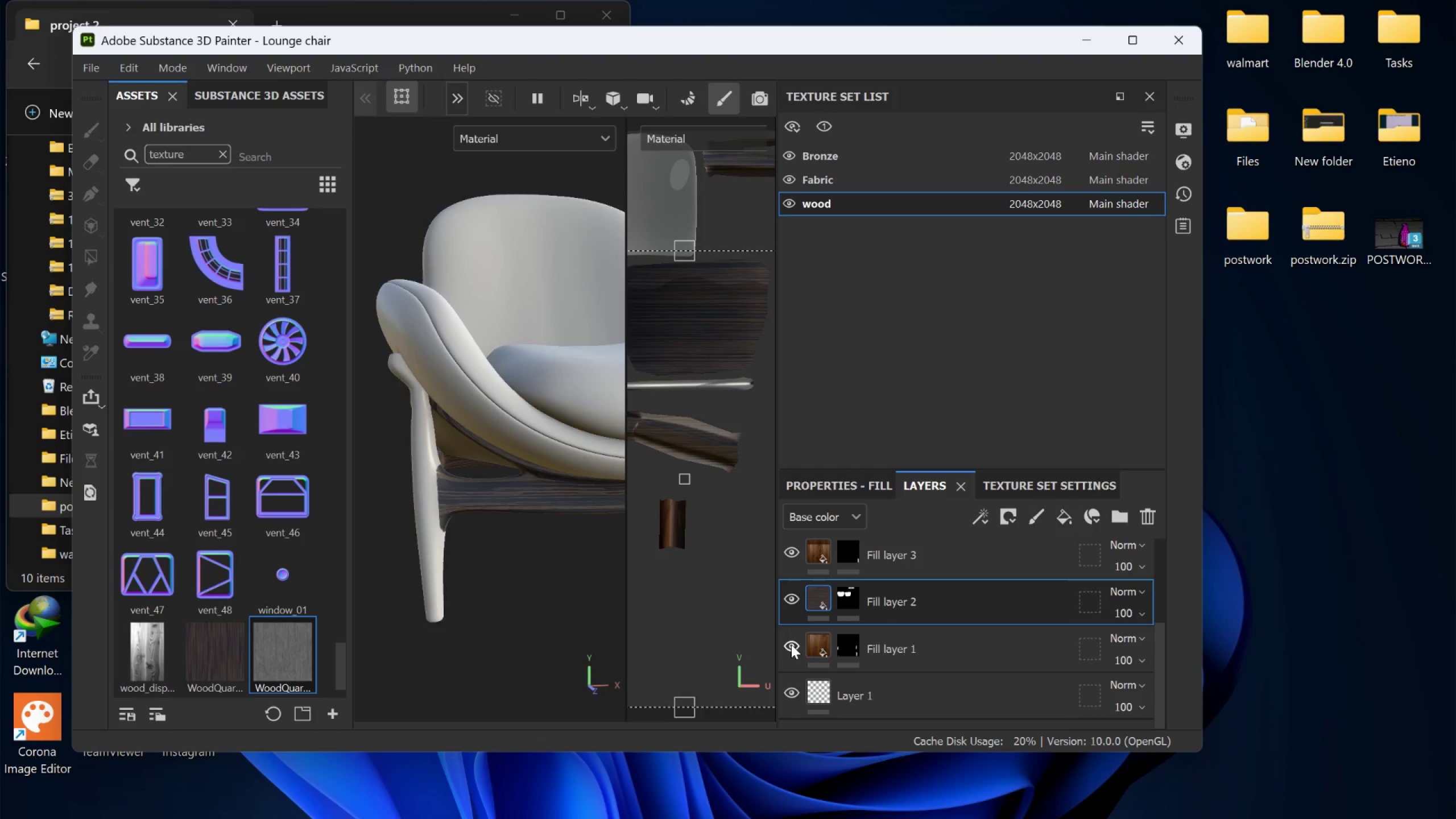 
left_click([791, 644])
 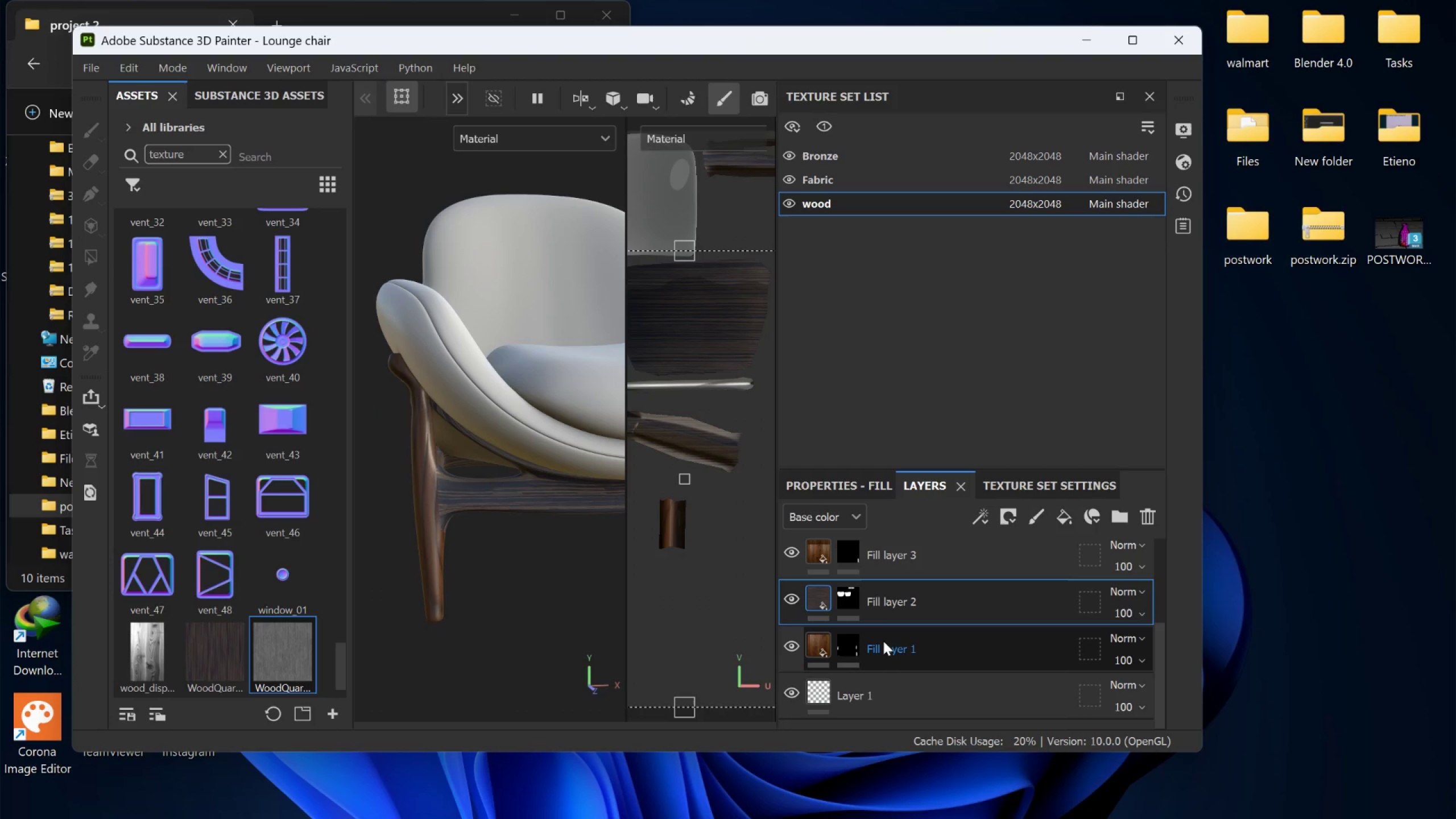 
scroll: coordinate [883, 641], scroll_direction: down, amount: 1.0
 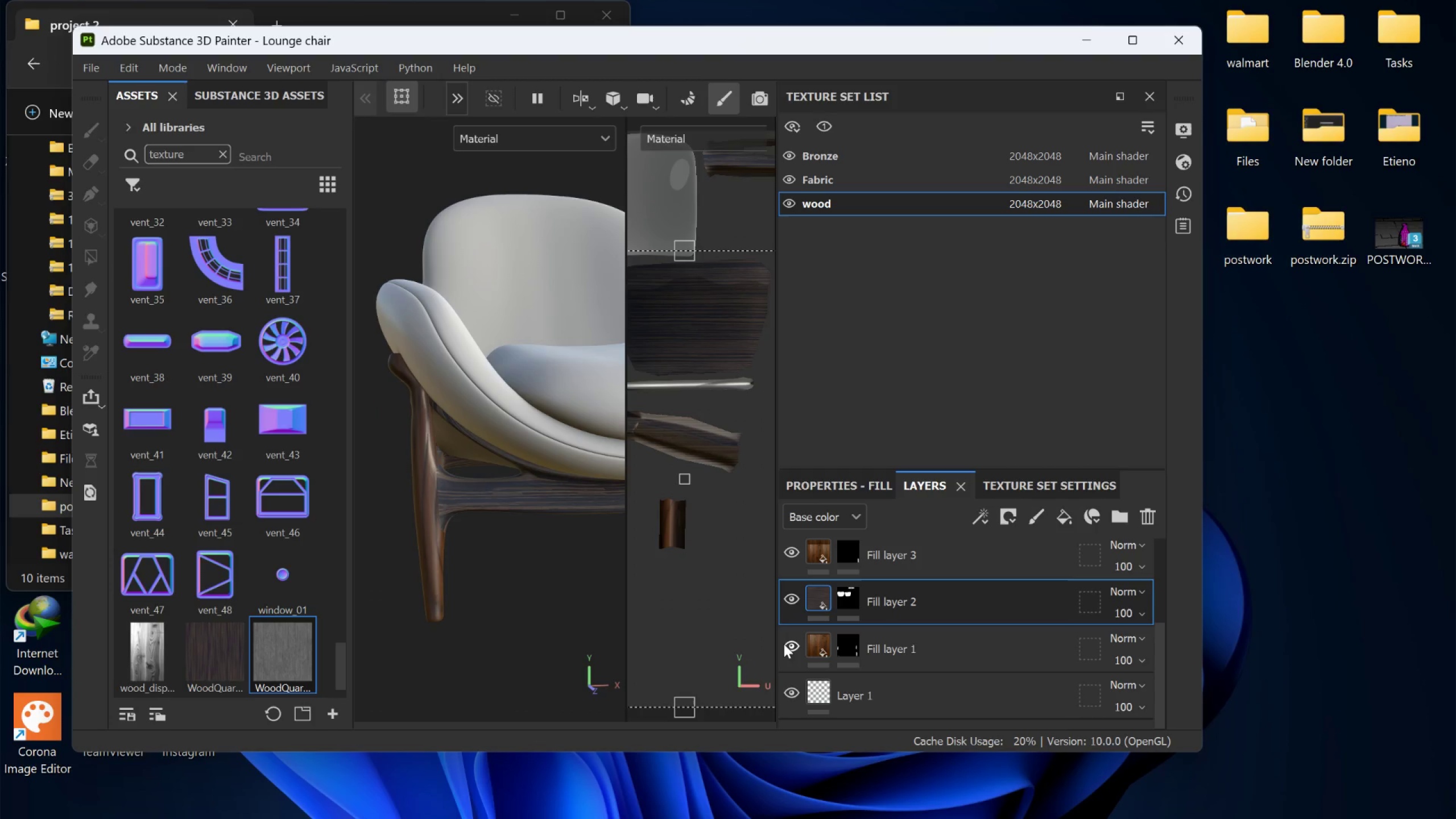 
left_click([783, 644])
 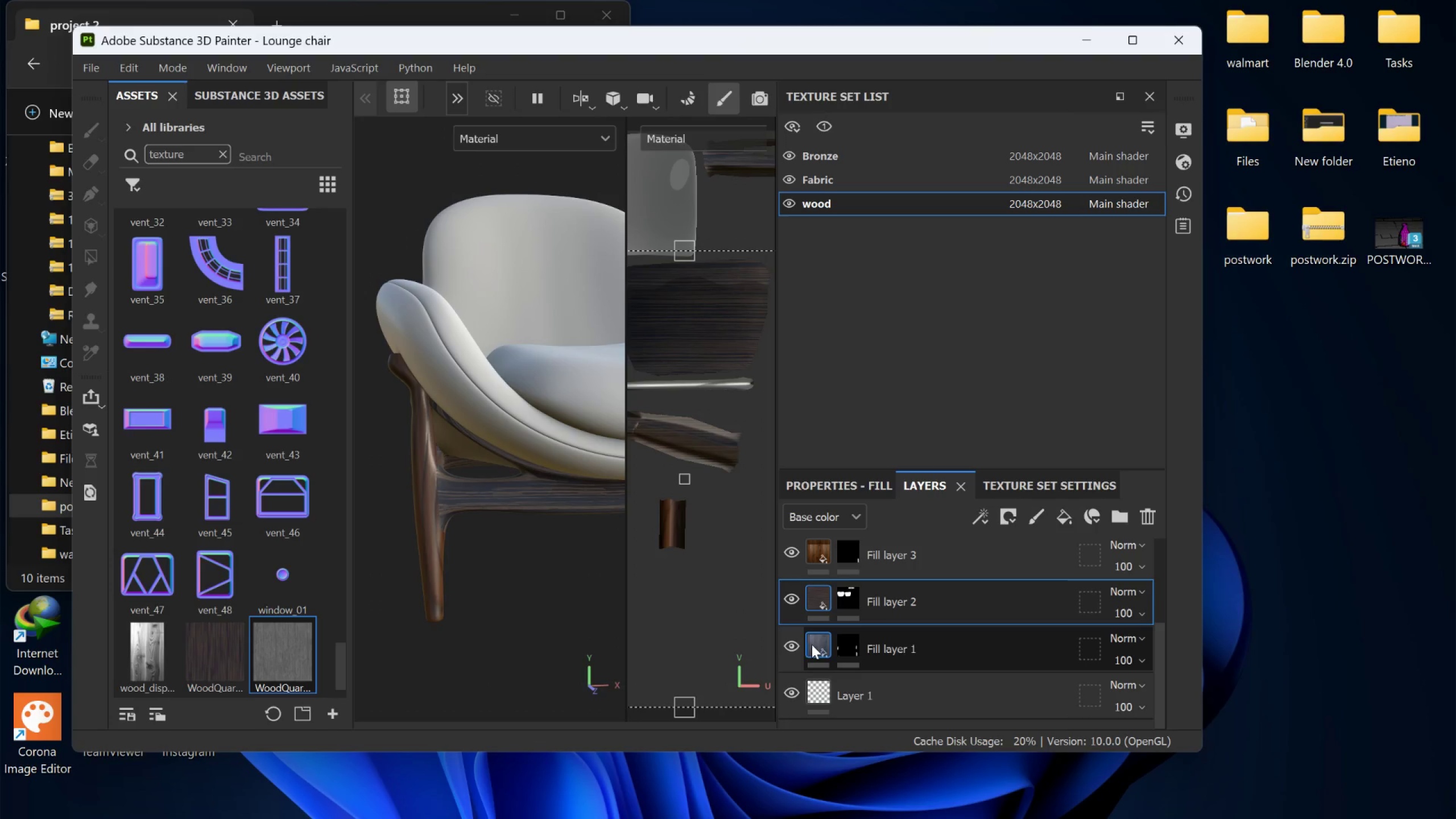 
left_click([812, 644])
 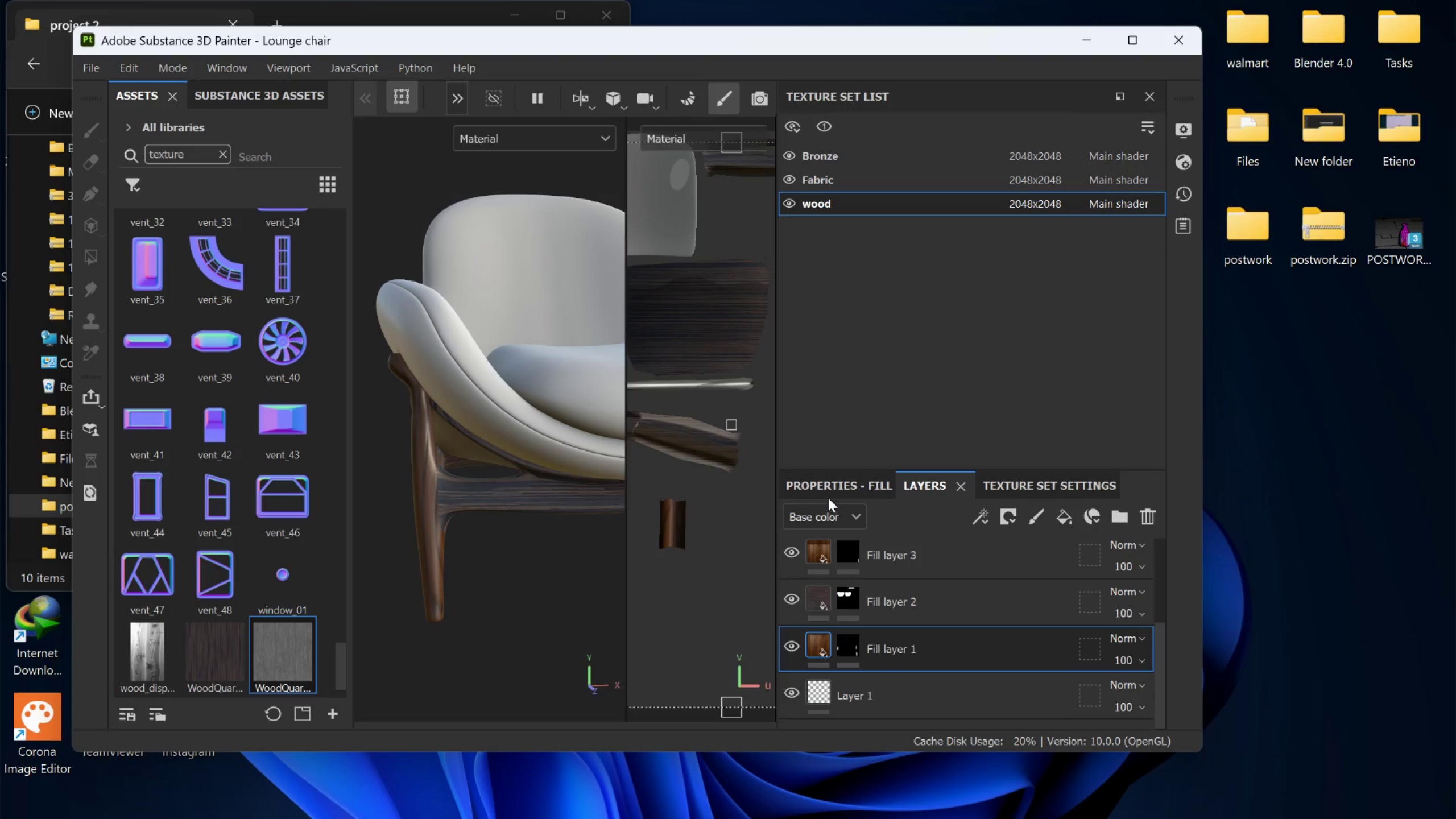 
left_click([826, 491])
 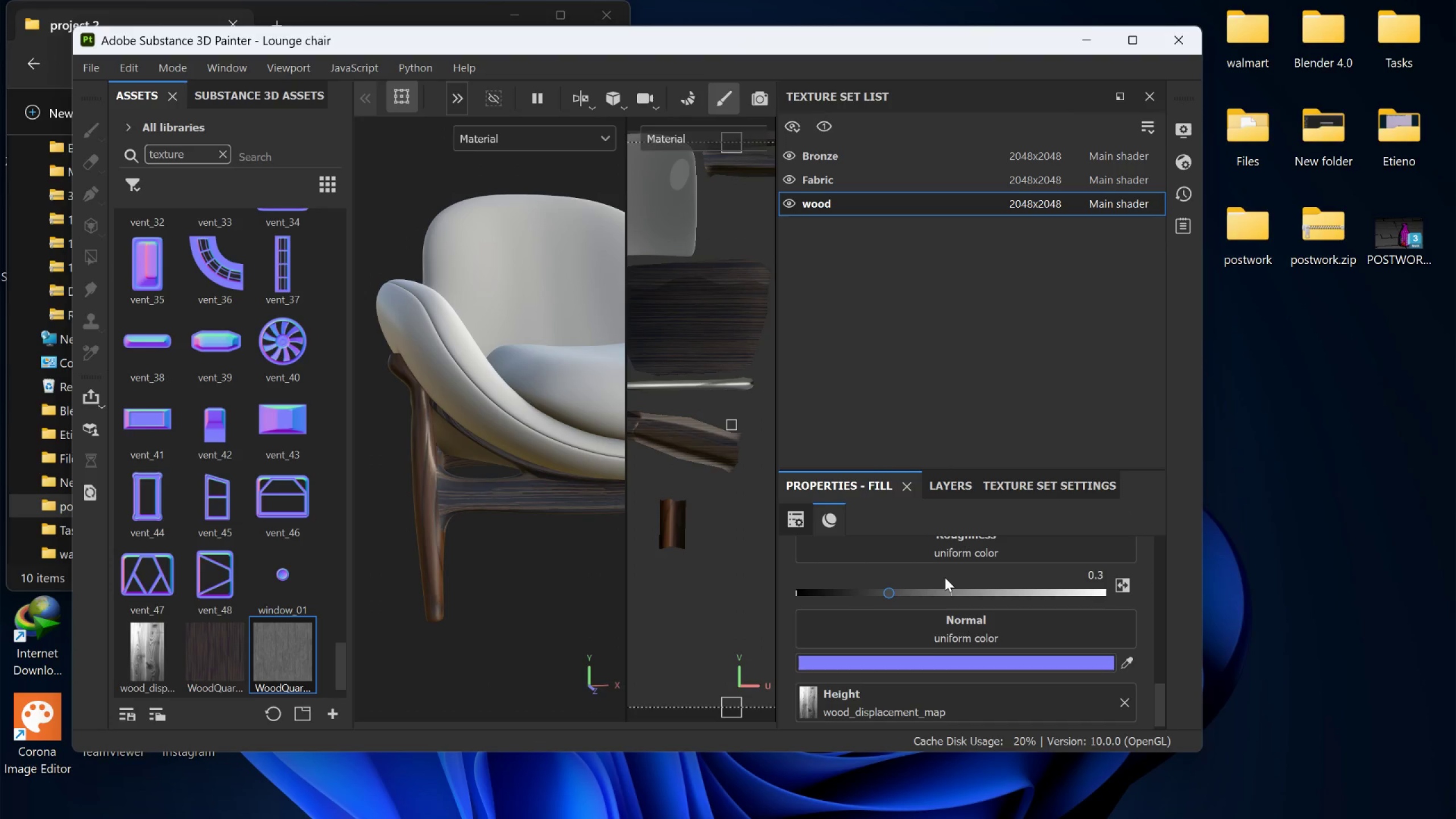 
scroll: coordinate [945, 581], scroll_direction: up, amount: 4.0
 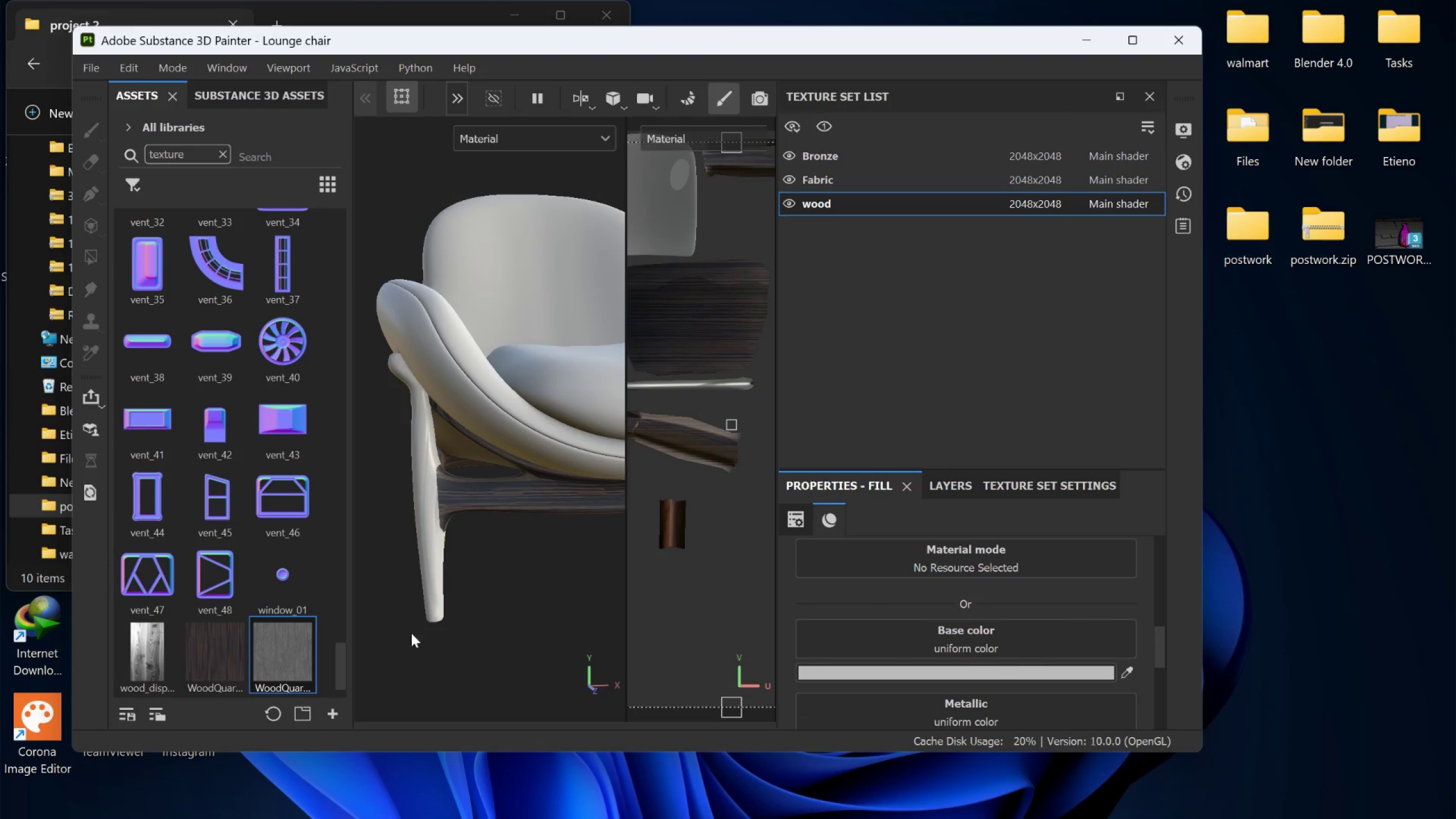 
left_click_drag(start_coordinate=[218, 646], to_coordinate=[834, 643])
 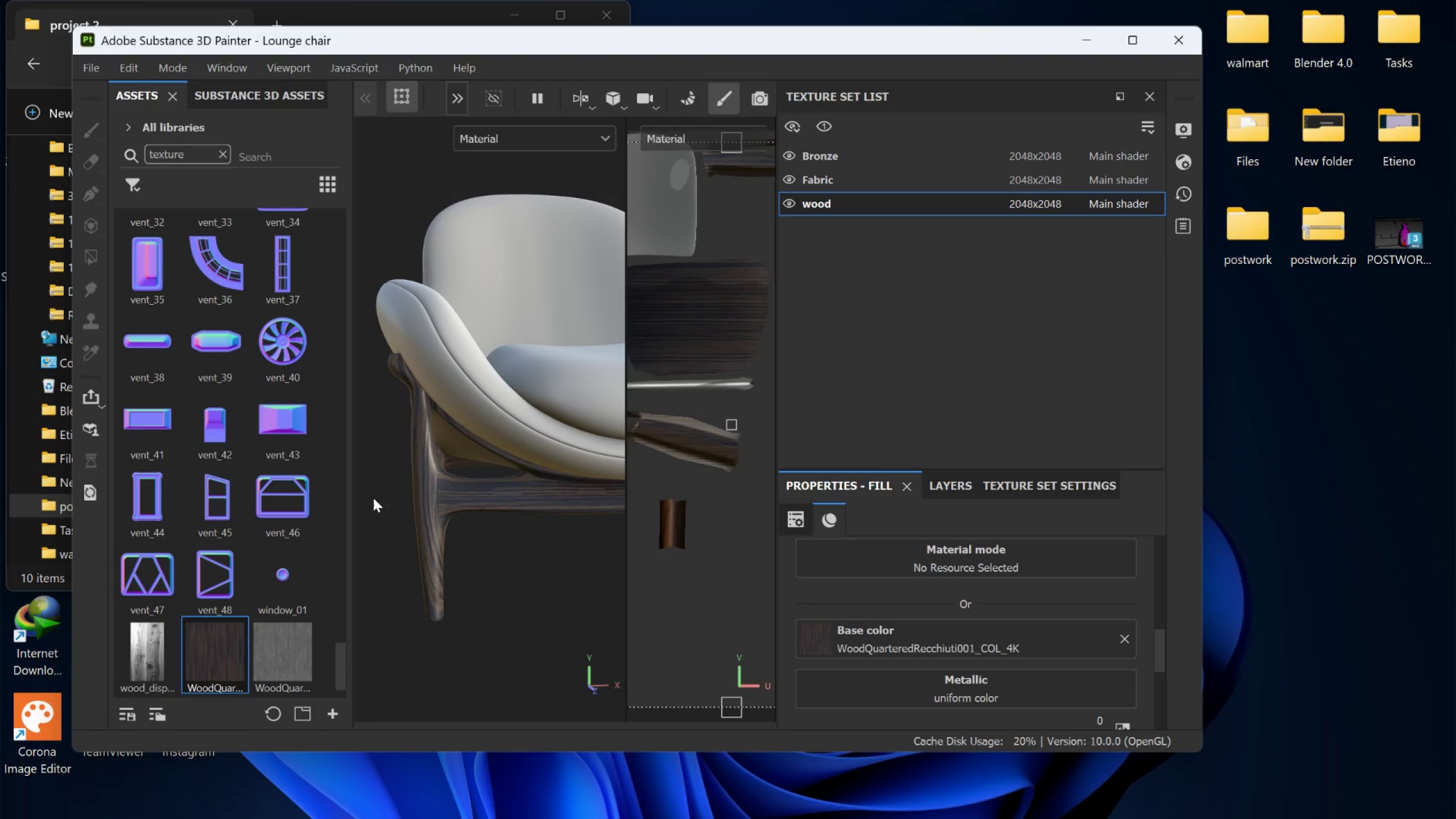 
scroll: coordinate [480, 537], scroll_direction: down, amount: 4.0
 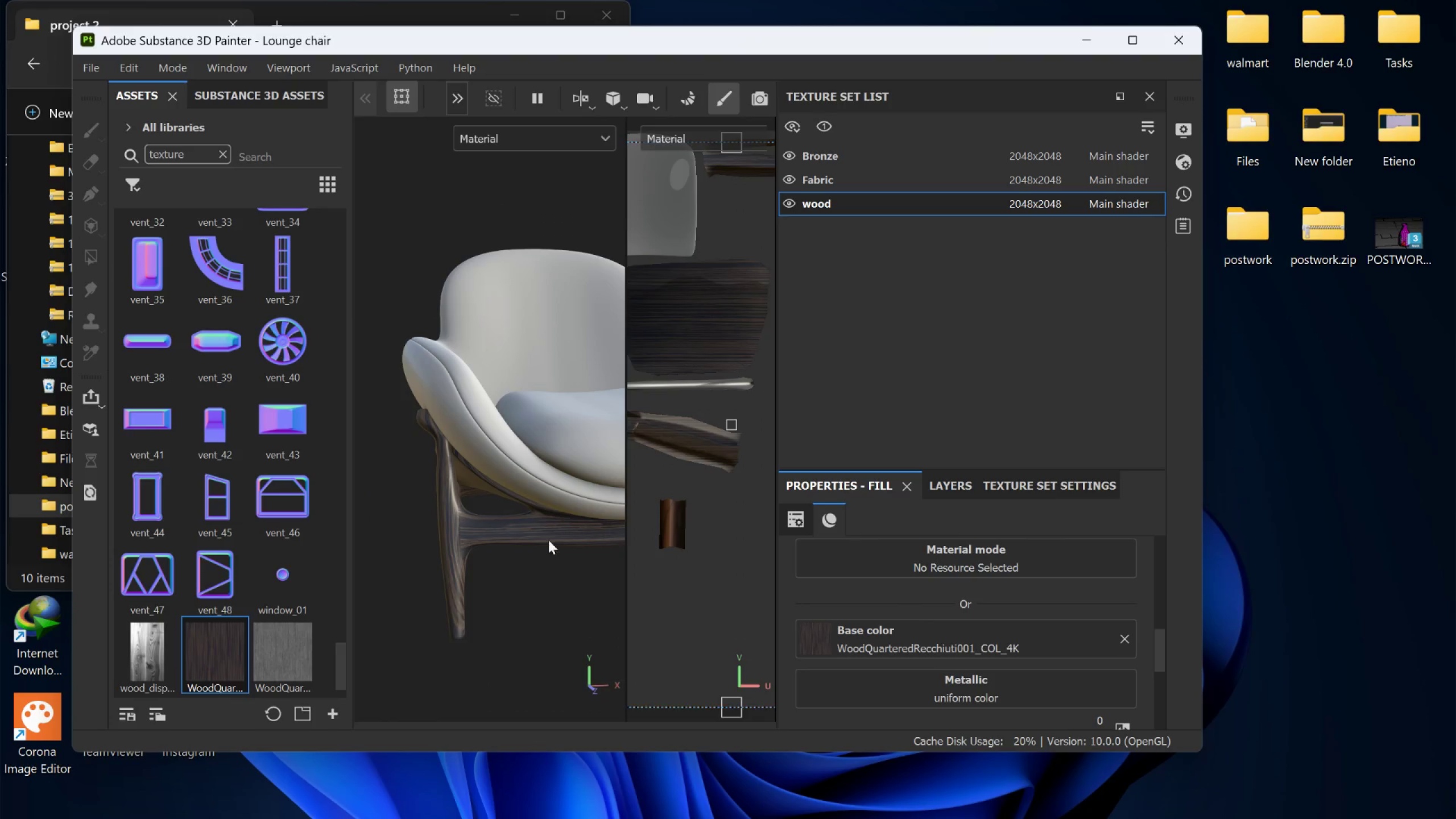 
hold_key(key=AltLeft, duration=1.41)
left_click_drag(start_coordinate=[472, 541], to_coordinate=[466, 531])
 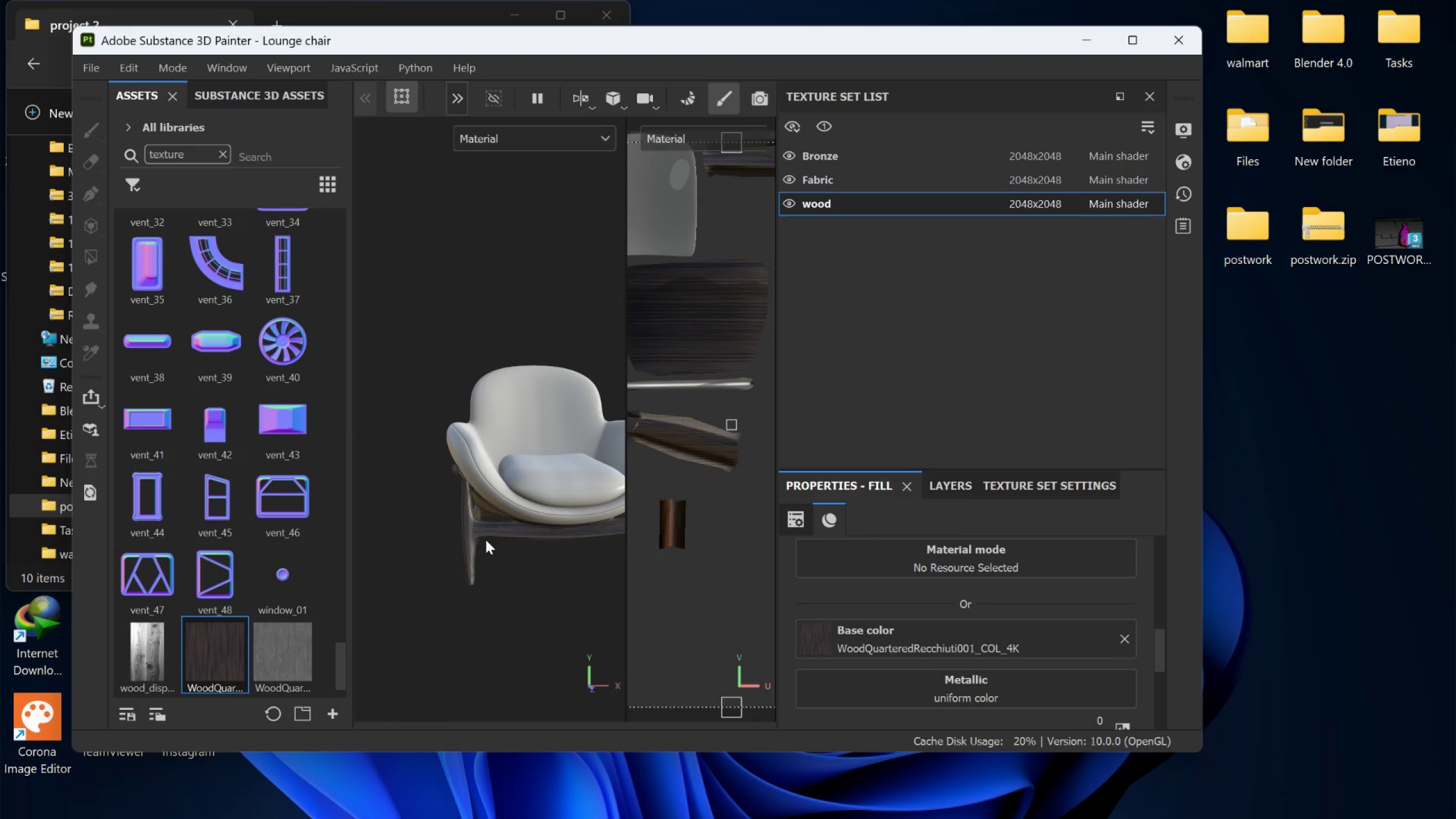 
scroll: coordinate [485, 526], scroll_direction: down, amount: 7.0
 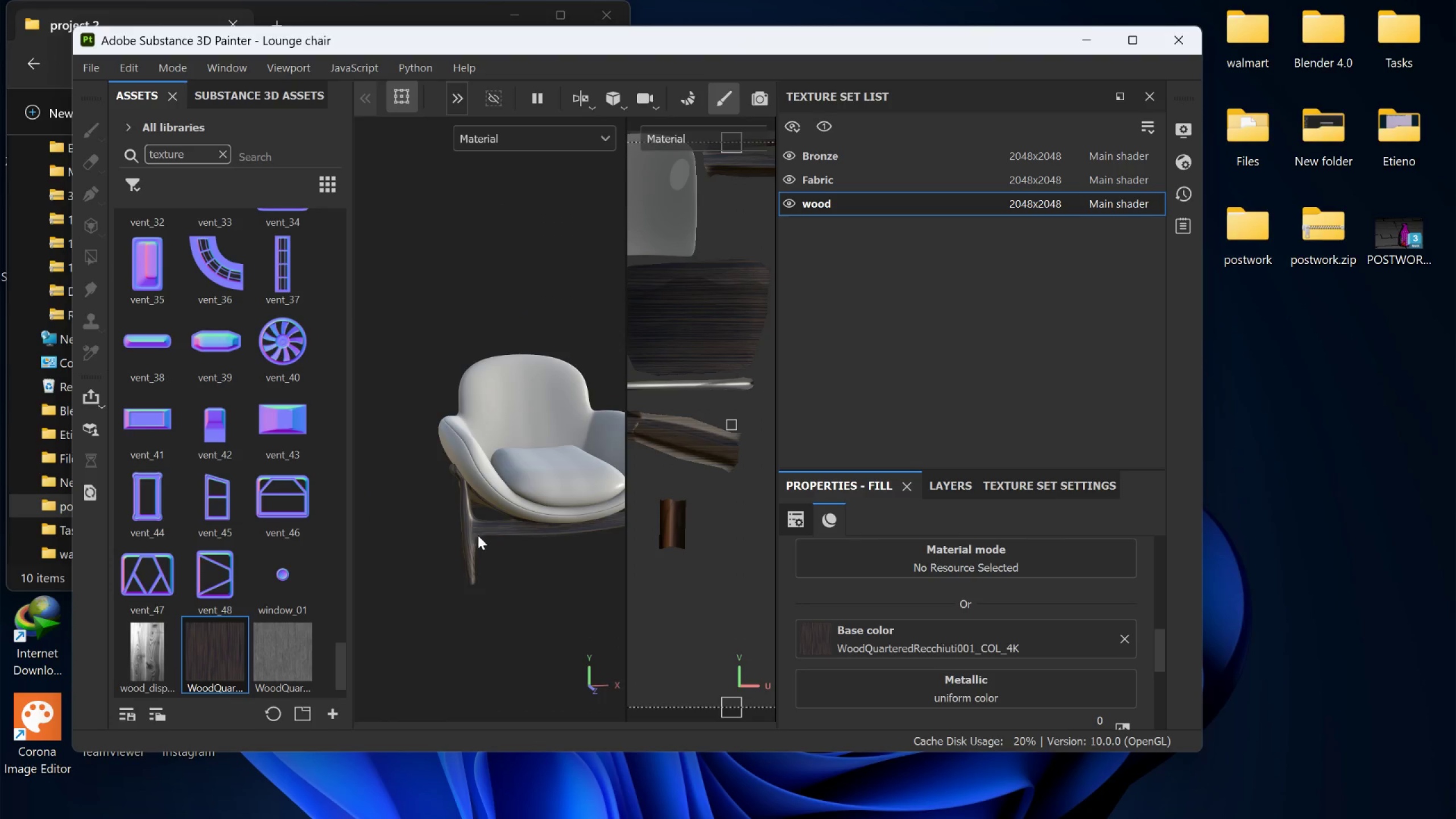 
scroll: coordinate [485, 530], scroll_direction: up, amount: 18.0
 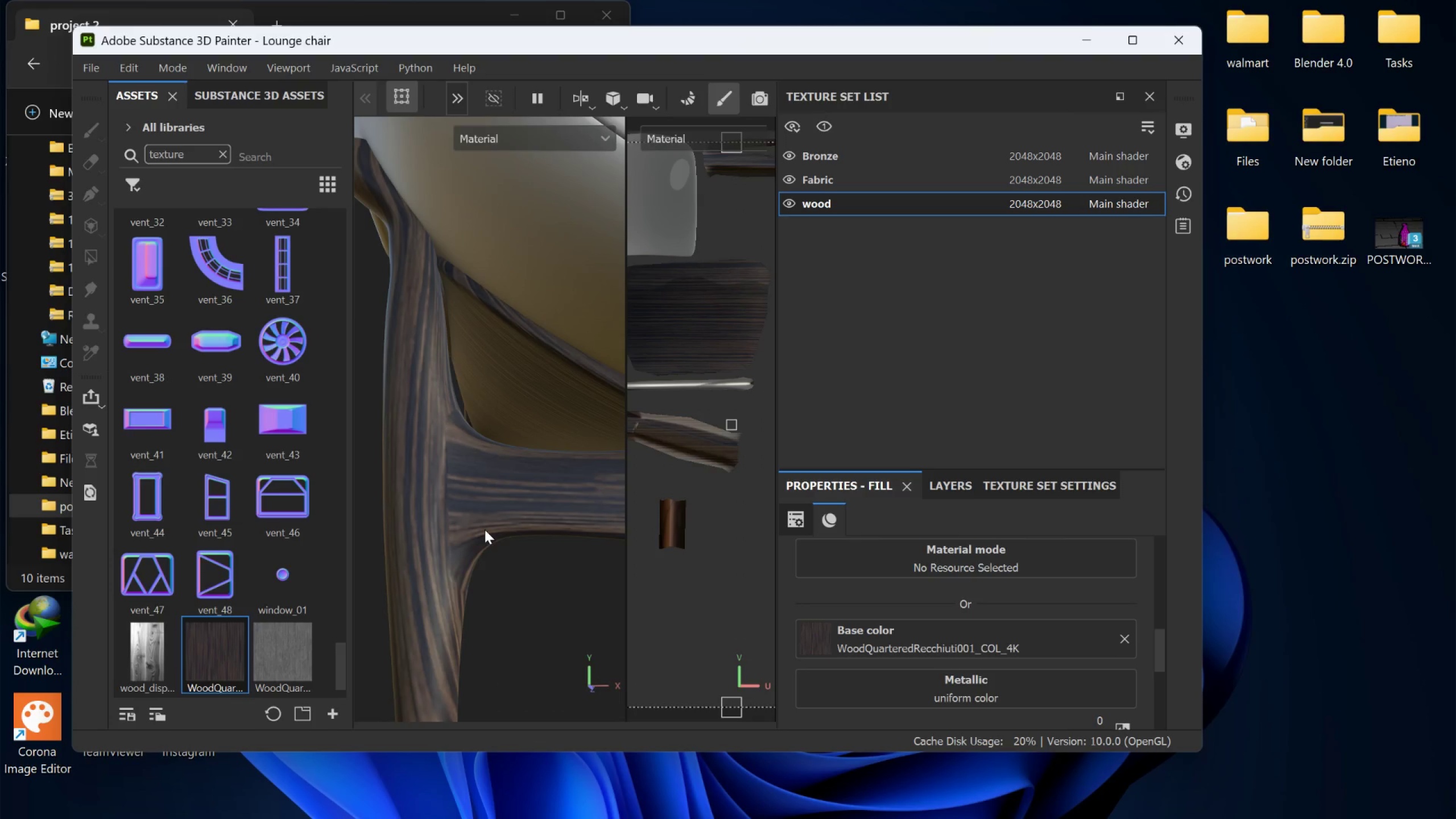 
scroll: coordinate [1156, 630], scroll_direction: down, amount: 20.0
 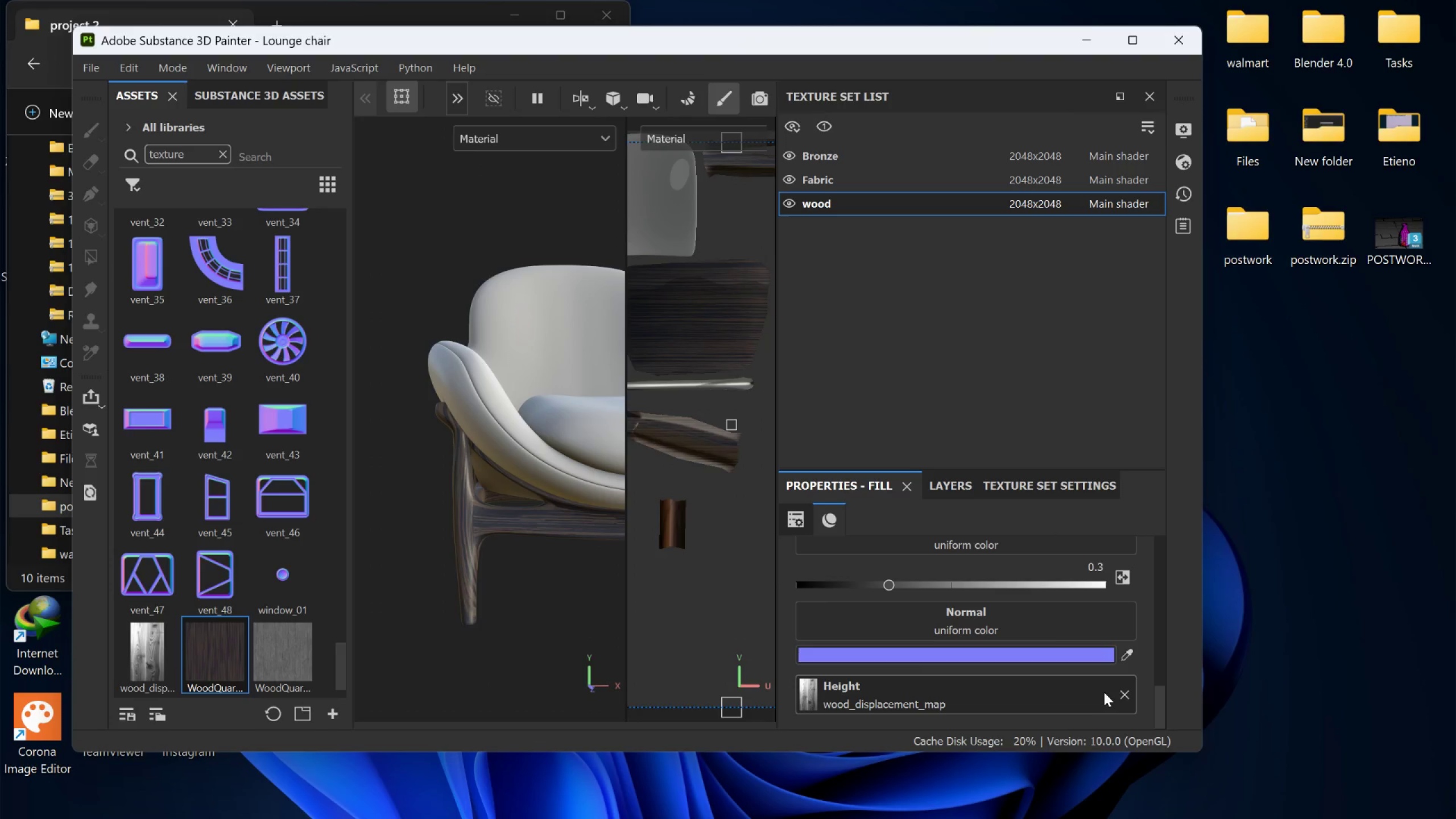 
left_click([1124, 693])
 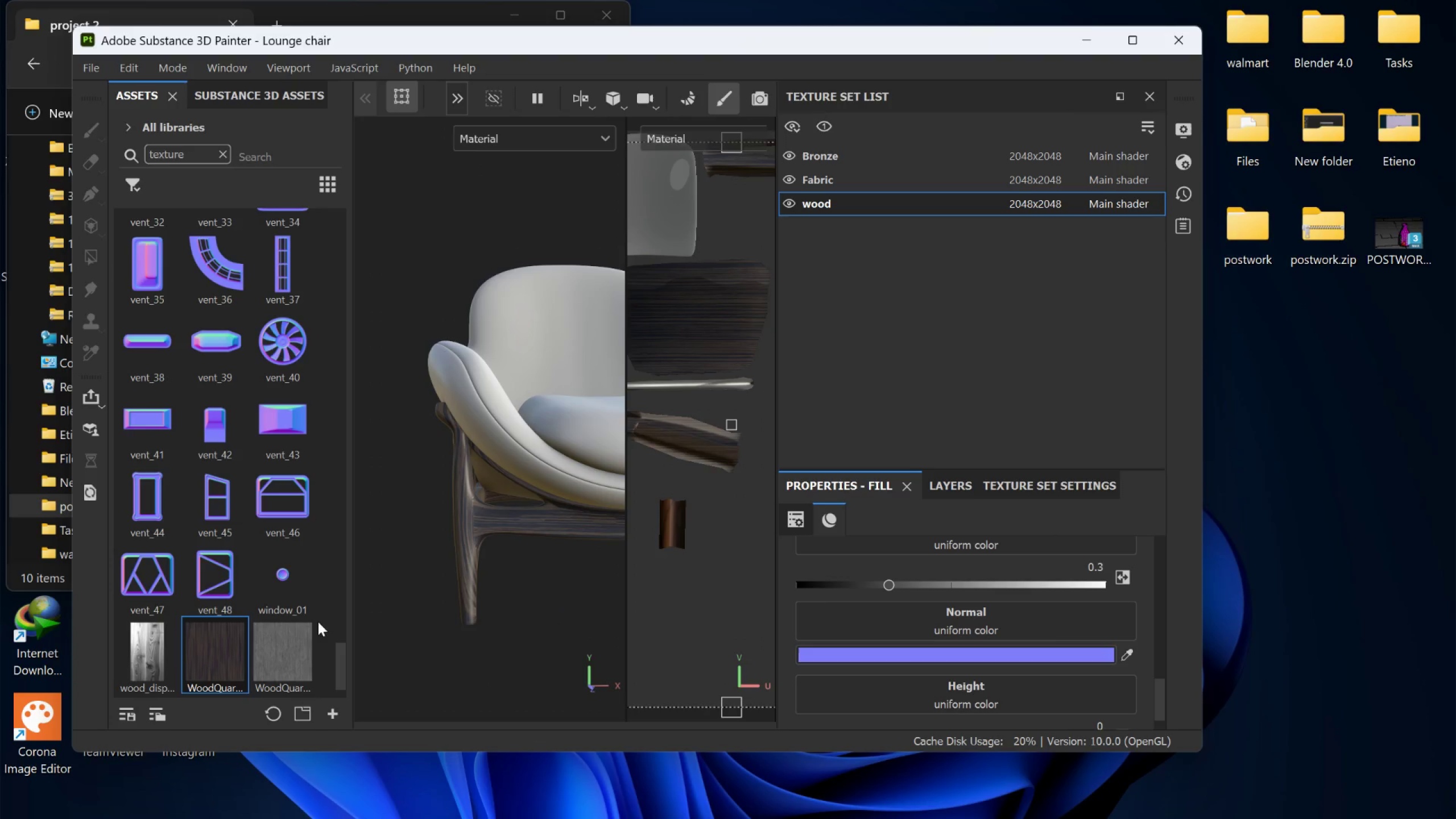 
left_click_drag(start_coordinate=[287, 631], to_coordinate=[817, 684])
 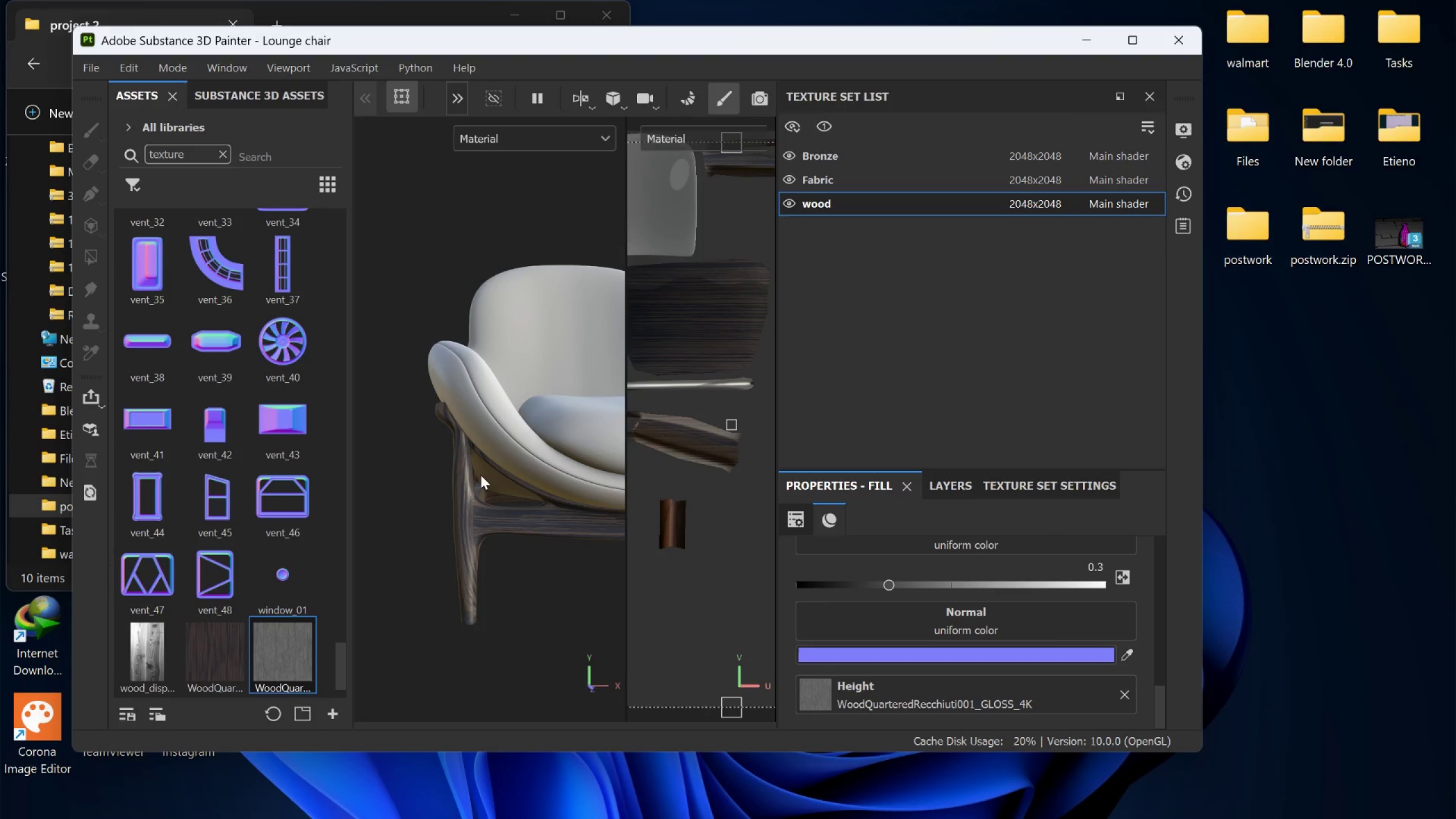 
scroll: coordinate [478, 518], scroll_direction: up, amount: 17.0
 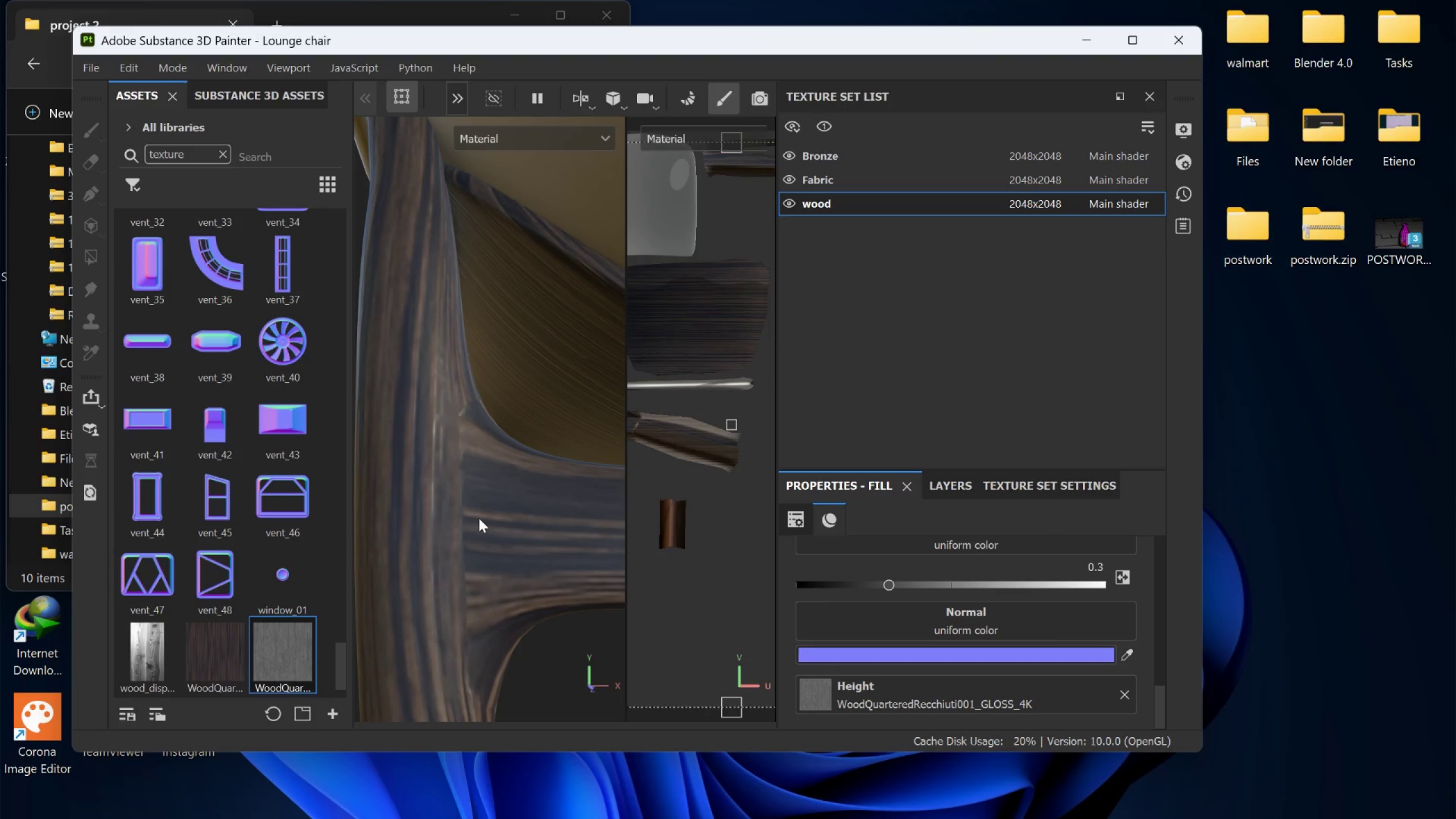 
hold_key(key=AltLeft, duration=1.52)
left_click_drag(start_coordinate=[486, 512], to_coordinate=[498, 486])
 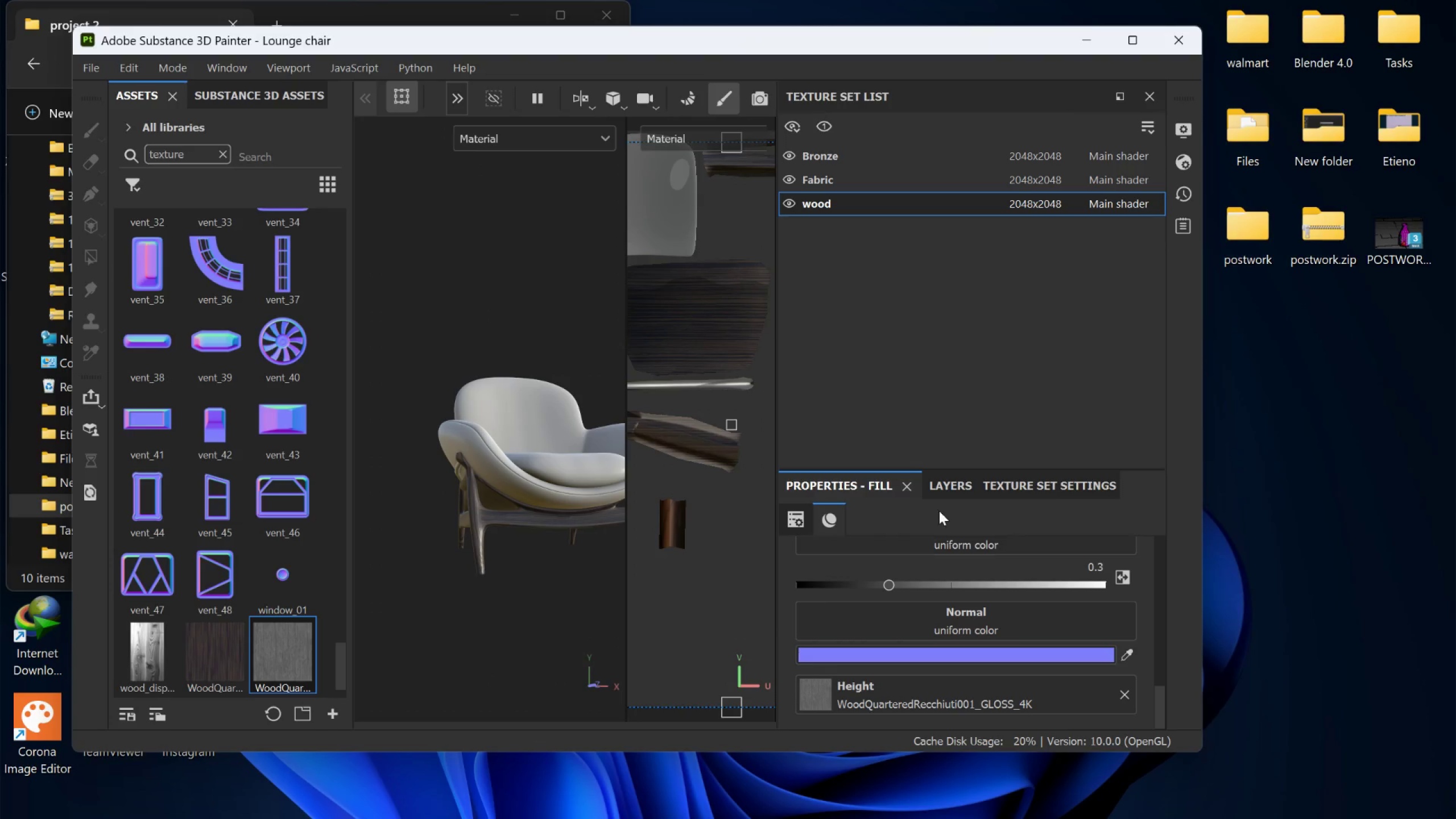 
scroll: coordinate [486, 512], scroll_direction: down, amount: 25.0
 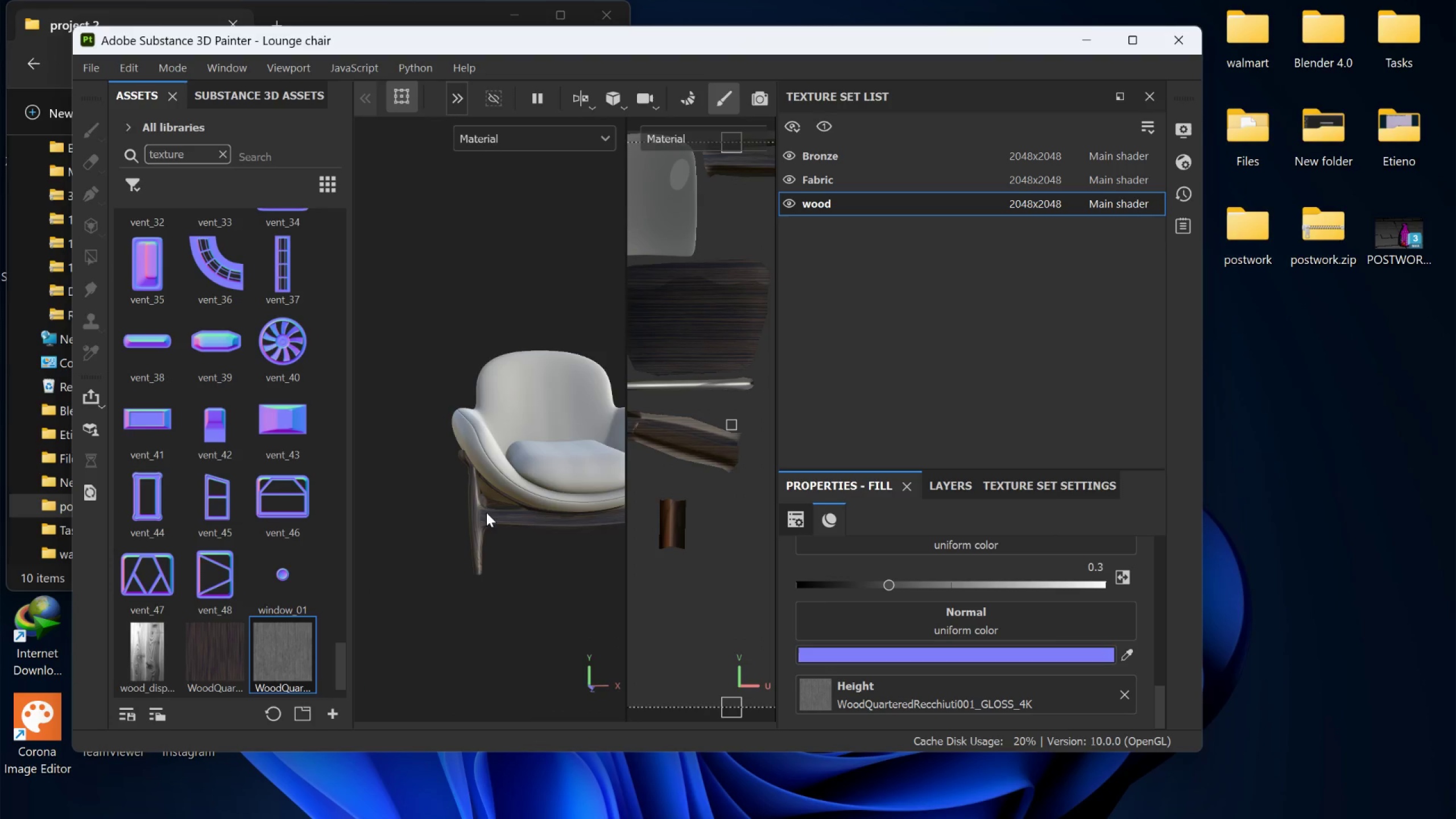 
hold_key(key=AltLeft, duration=0.36)
 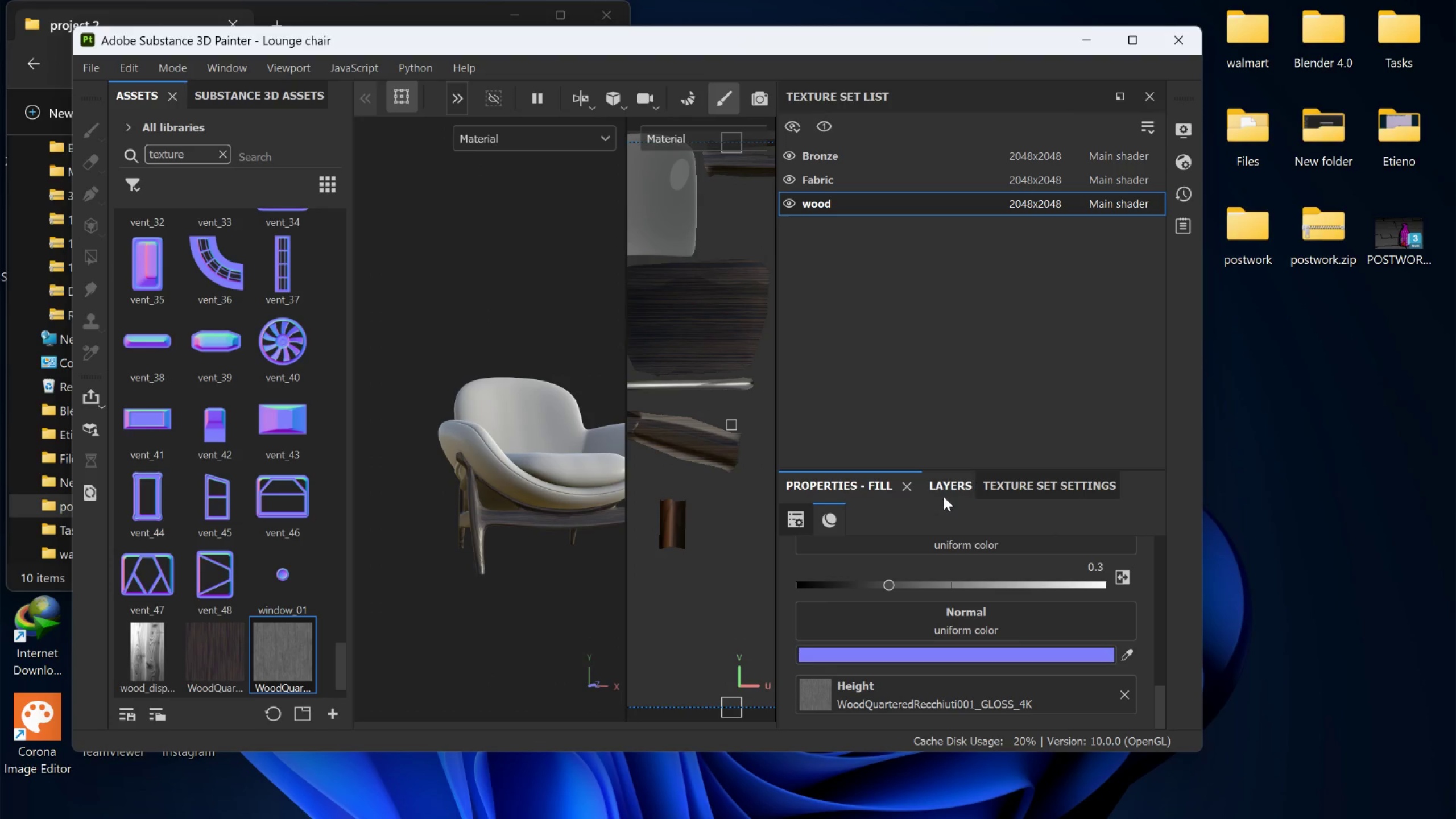 
left_click([946, 490])
 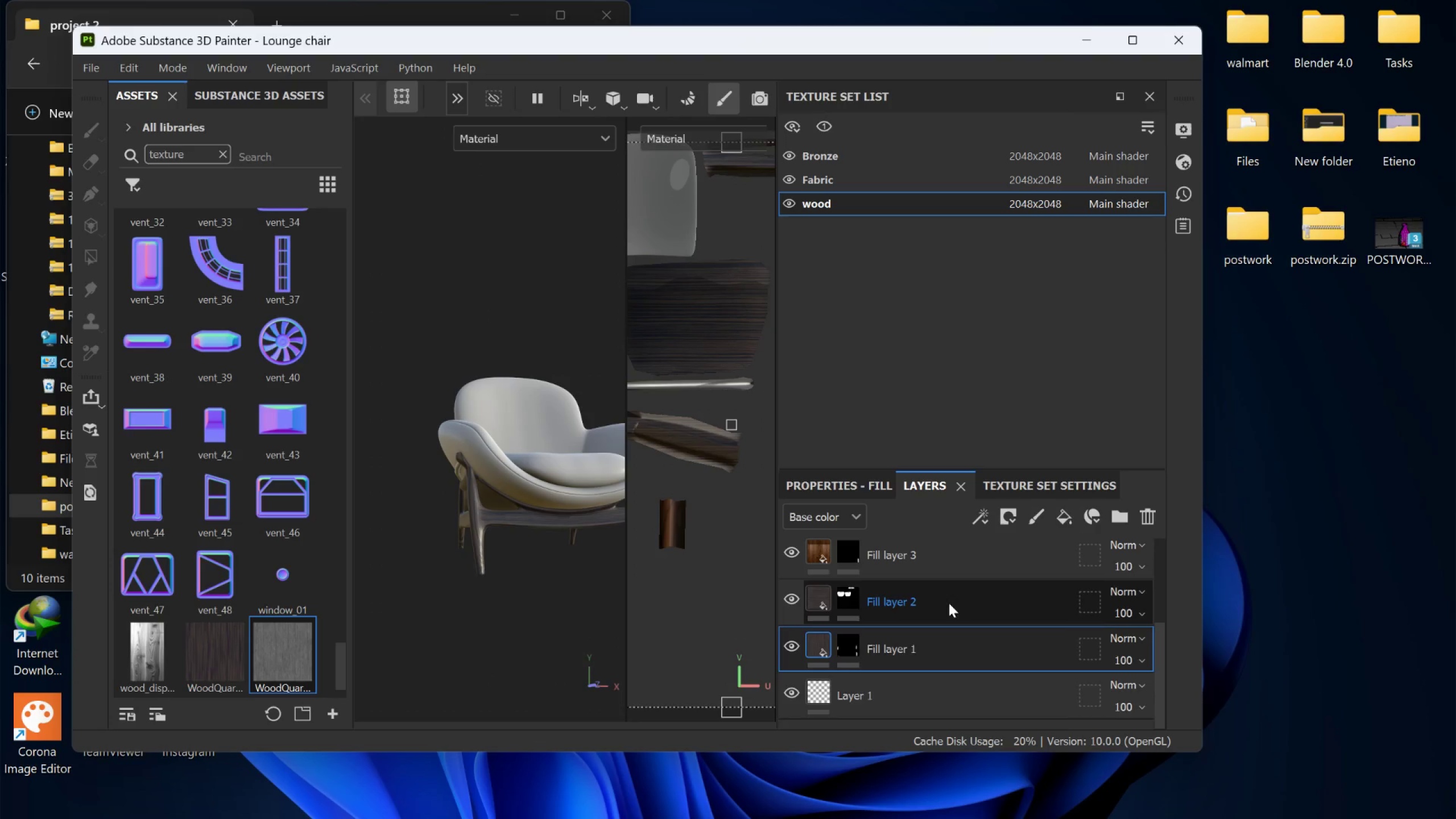 
scroll: coordinate [949, 603], scroll_direction: up, amount: 1.0
 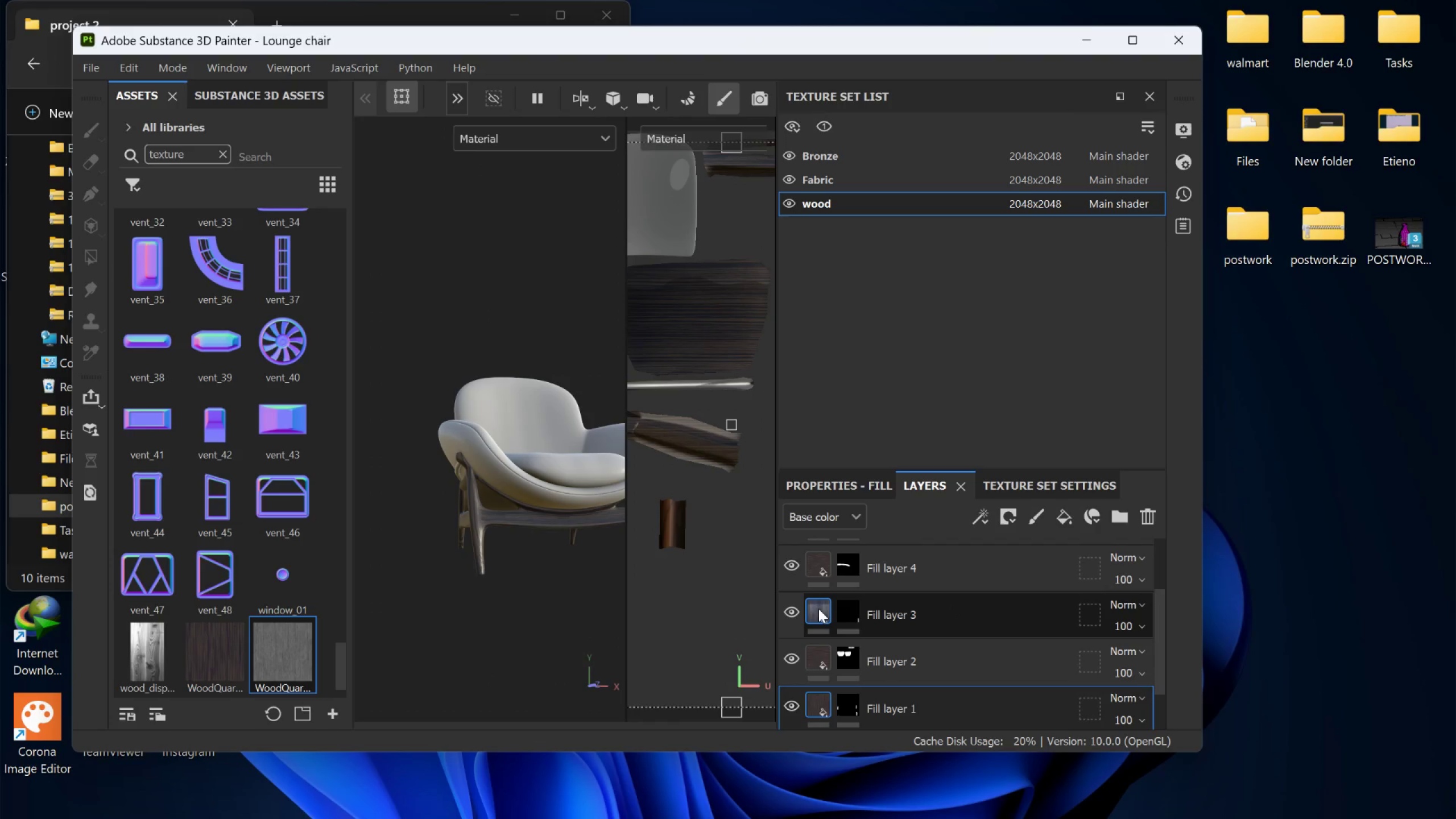 
left_click([818, 609])
 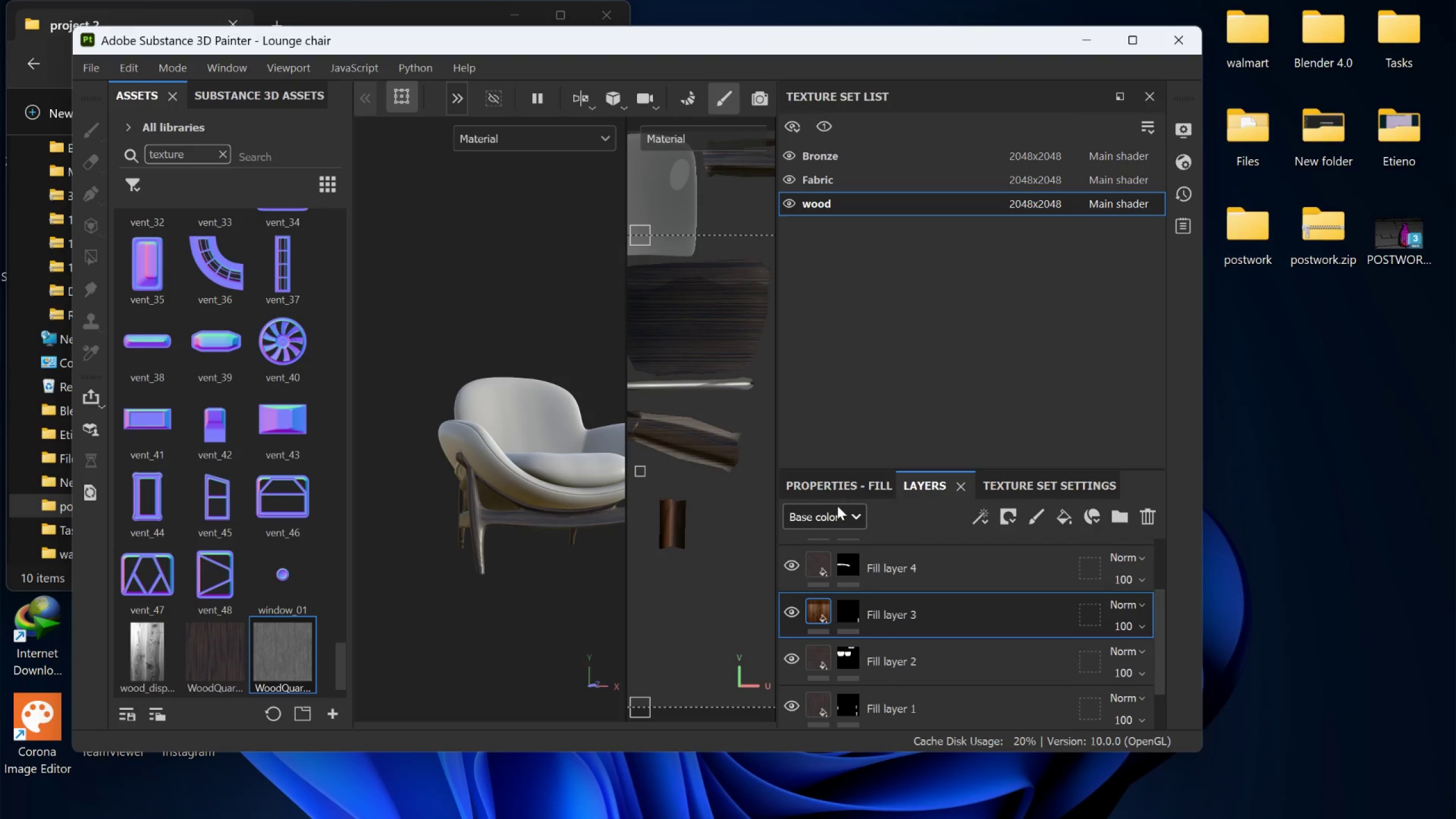 
left_click([837, 492])
 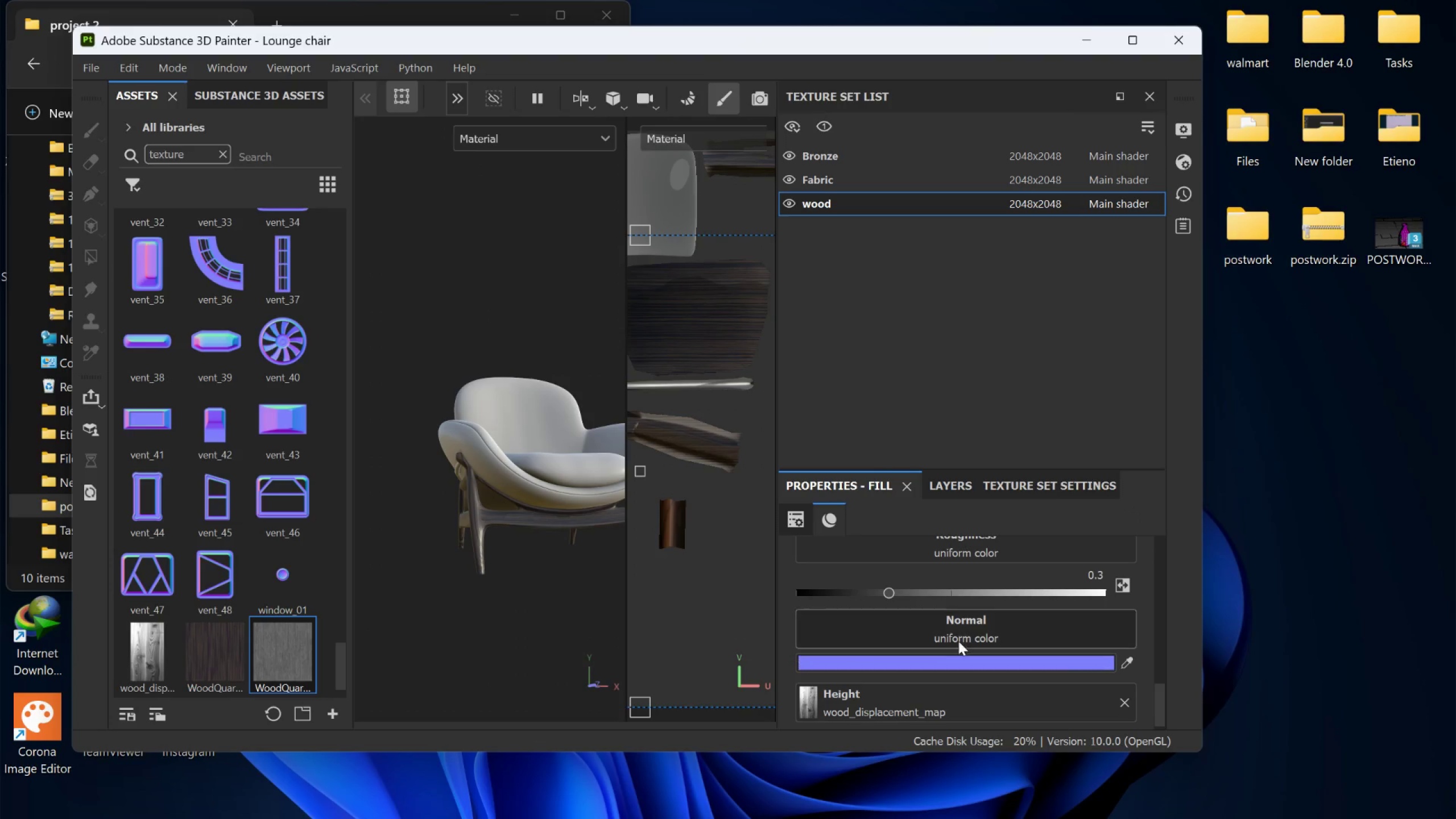 
scroll: coordinate [964, 638], scroll_direction: up, amount: 4.0
 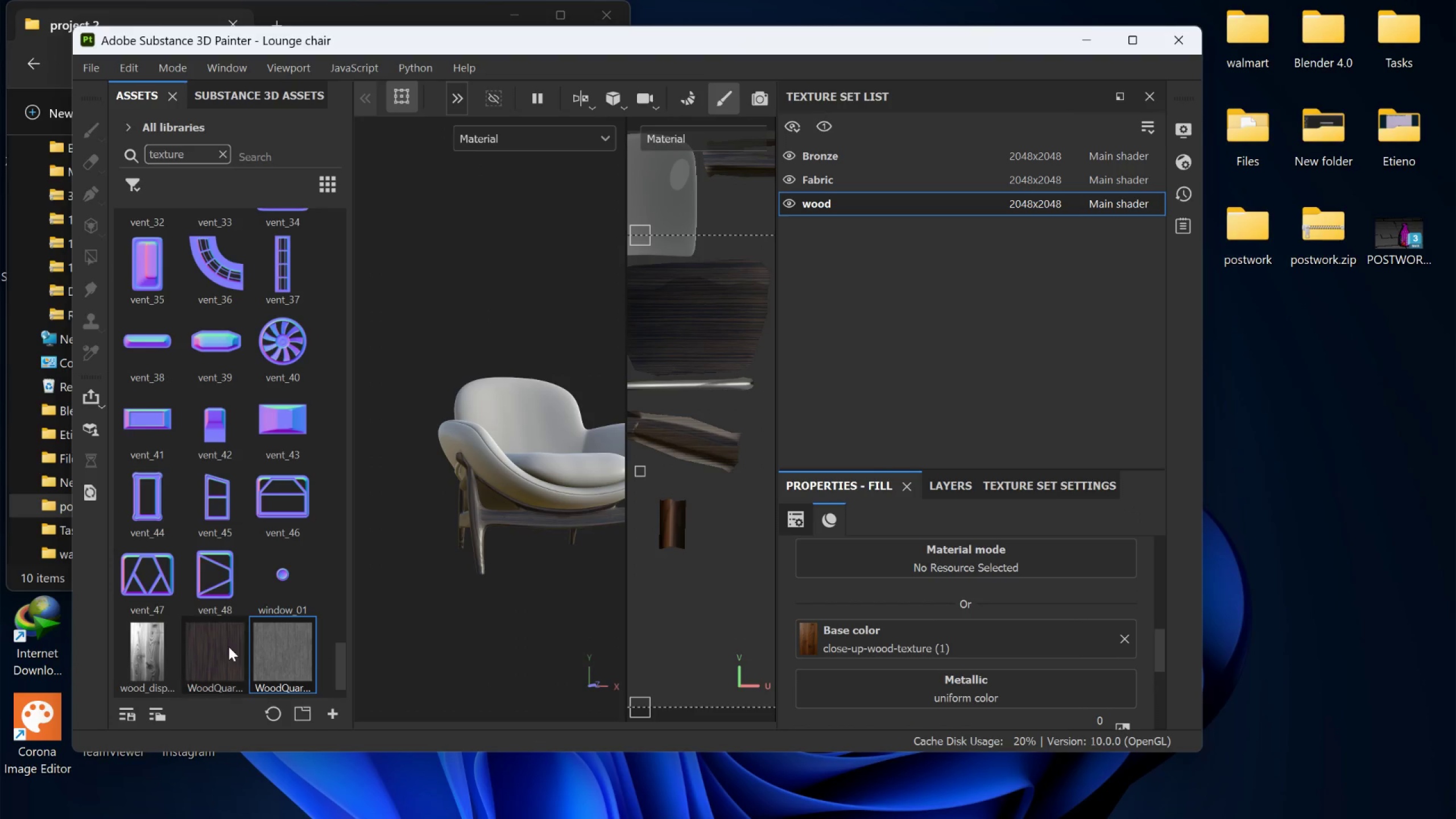 
left_click_drag(start_coordinate=[224, 647], to_coordinate=[808, 643])
 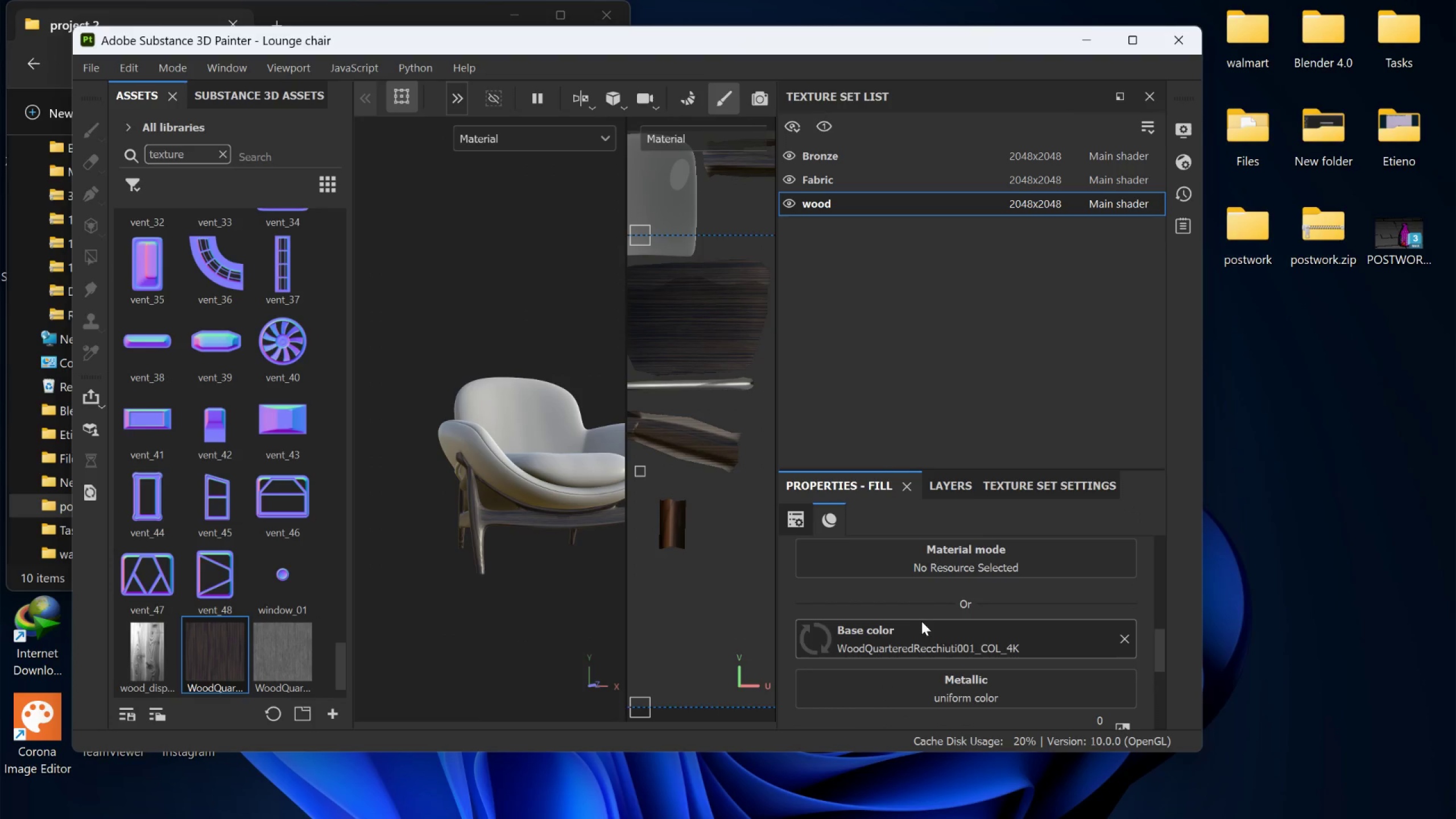 
scroll: coordinate [920, 624], scroll_direction: down, amount: 4.0
 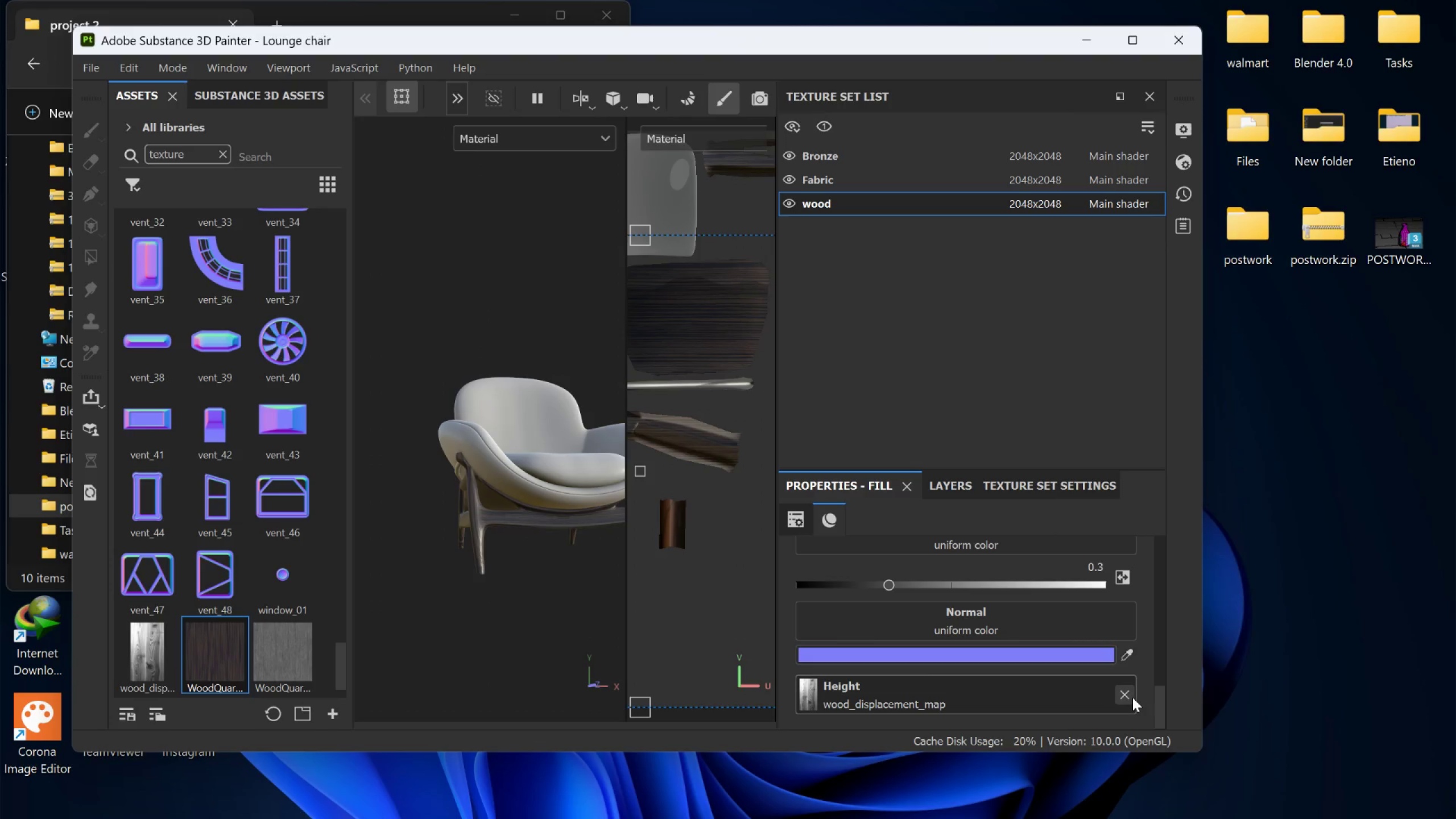 
left_click([1130, 697])
 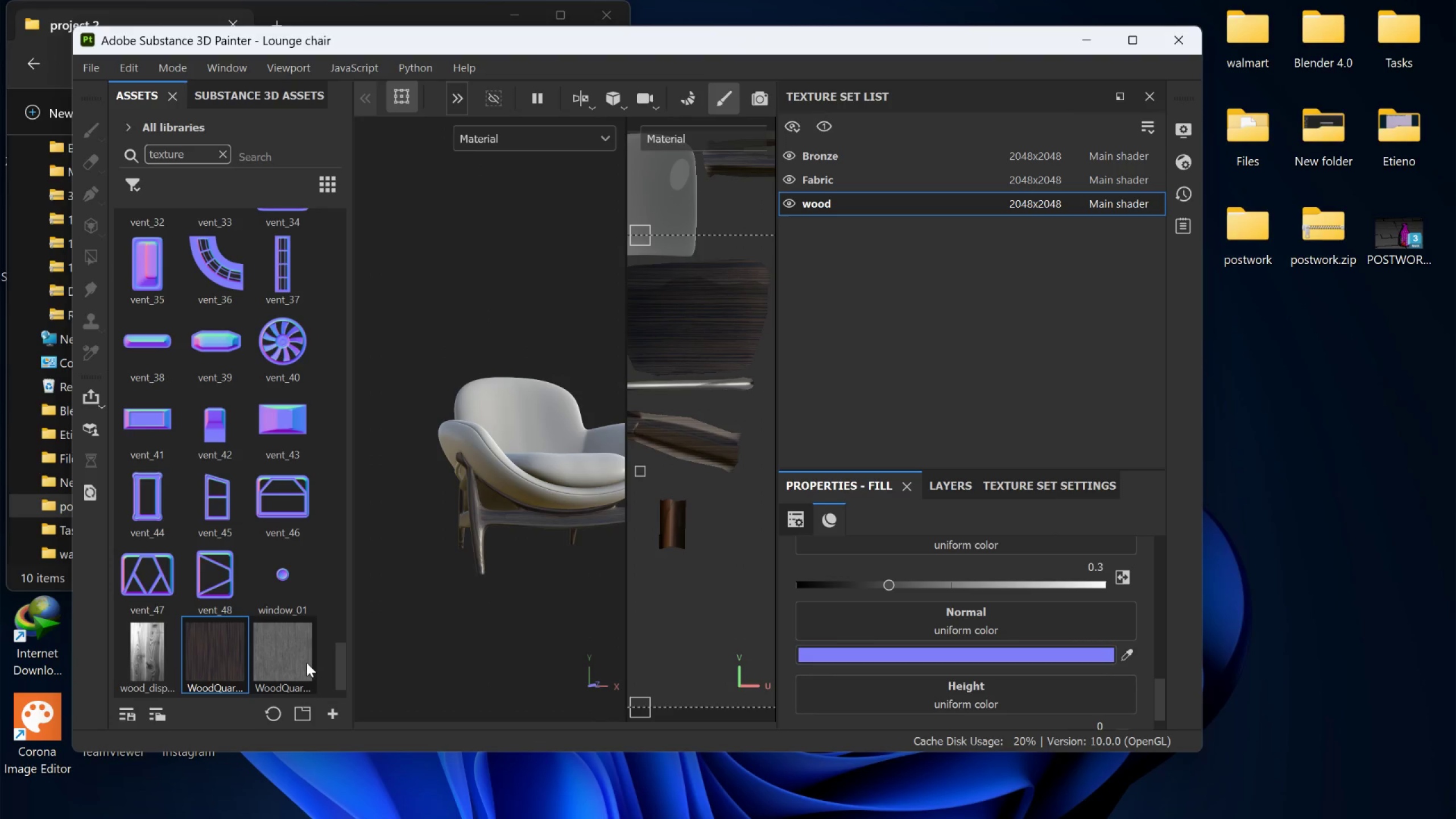 
left_click_drag(start_coordinate=[304, 662], to_coordinate=[930, 697])
 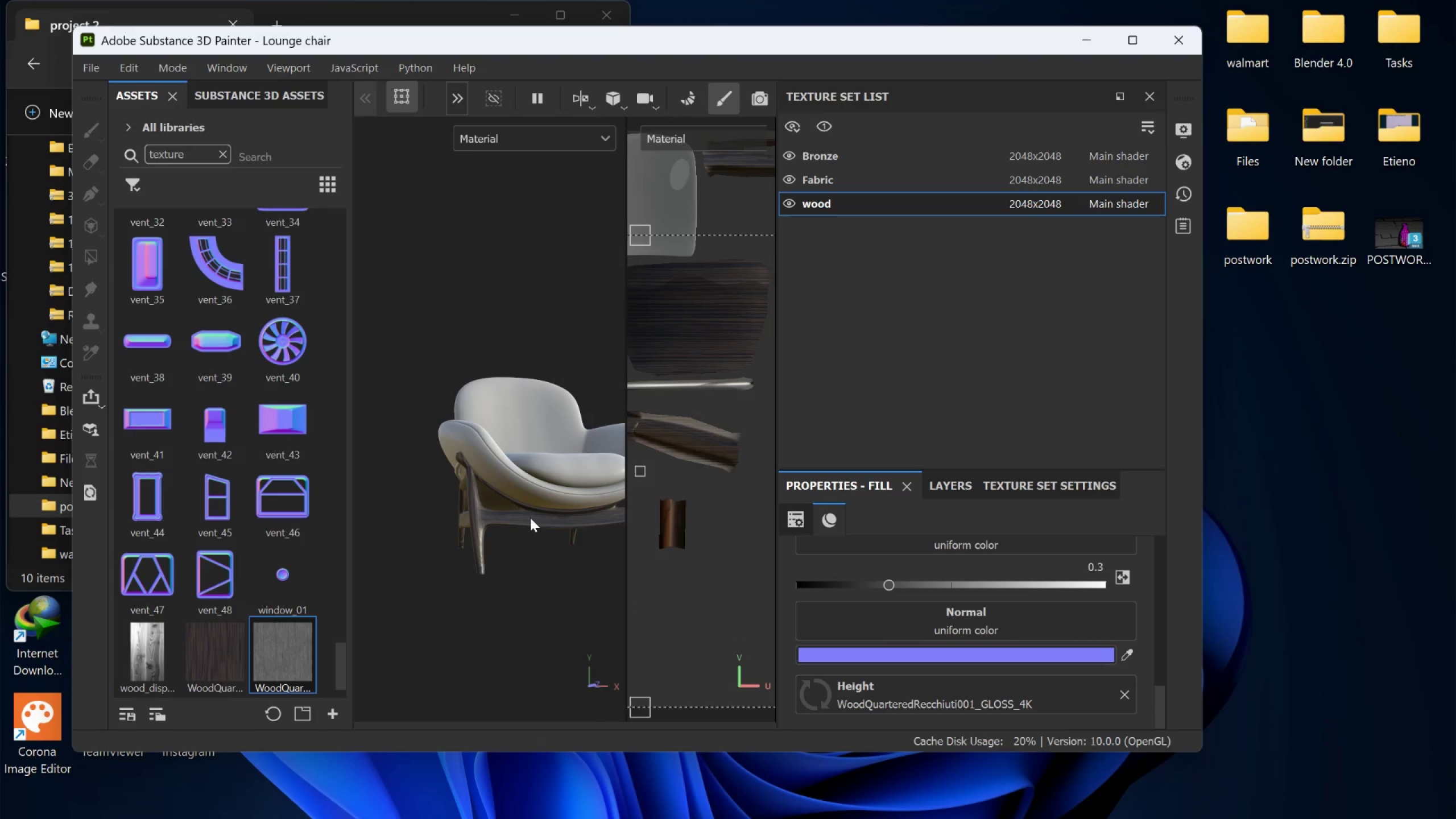 
hold_key(key=AltLeft, duration=0.69)
left_click_drag(start_coordinate=[501, 502], to_coordinate=[366, 525])
 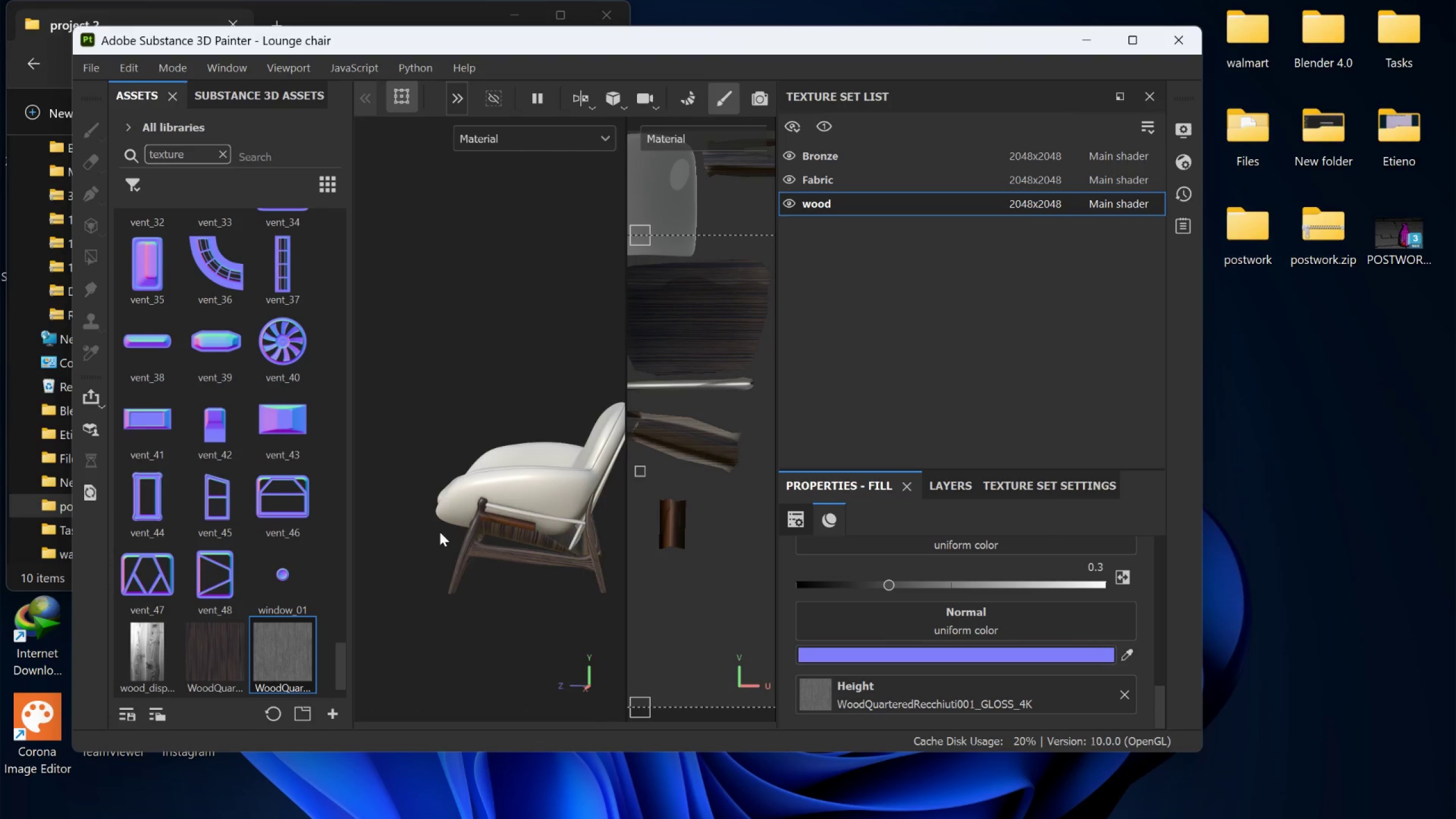 
scroll: coordinate [517, 516], scroll_direction: down, amount: 4.0
 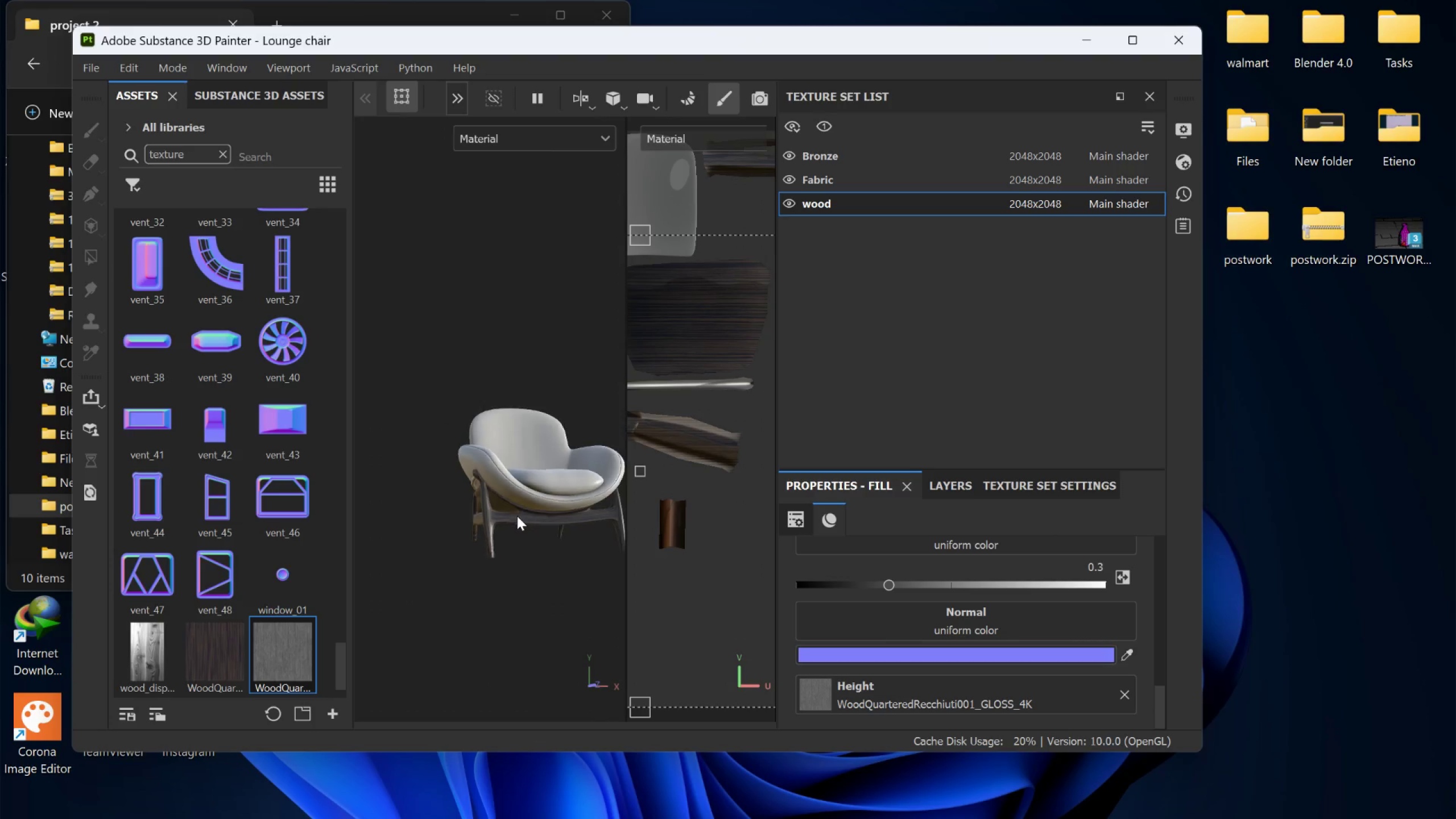 
hold_key(key=AltLeft, duration=1.03)
left_click_drag(start_coordinate=[460, 529], to_coordinate=[556, 503])
 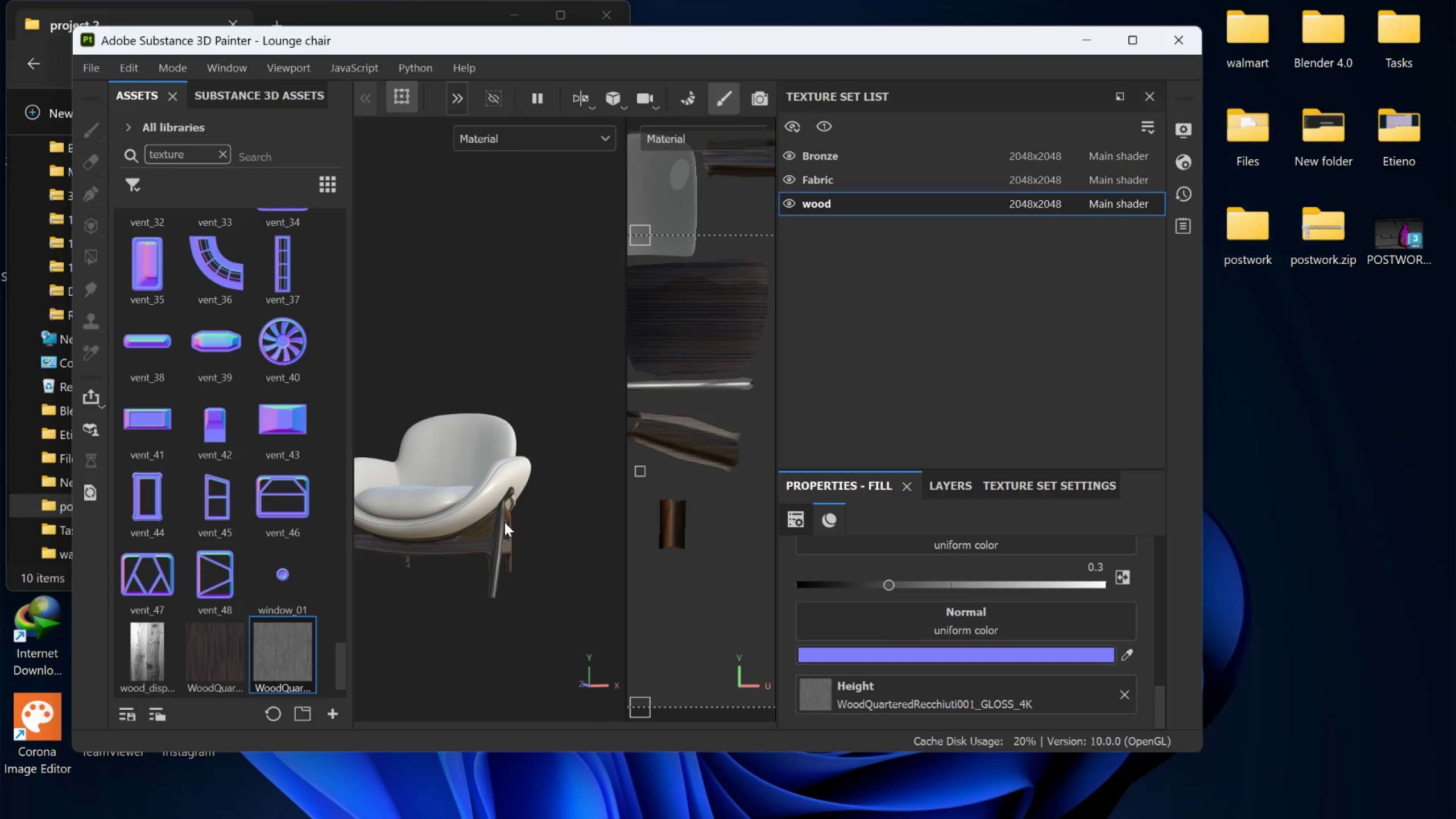 
scroll: coordinate [465, 528], scroll_direction: none, amount: 0.0
 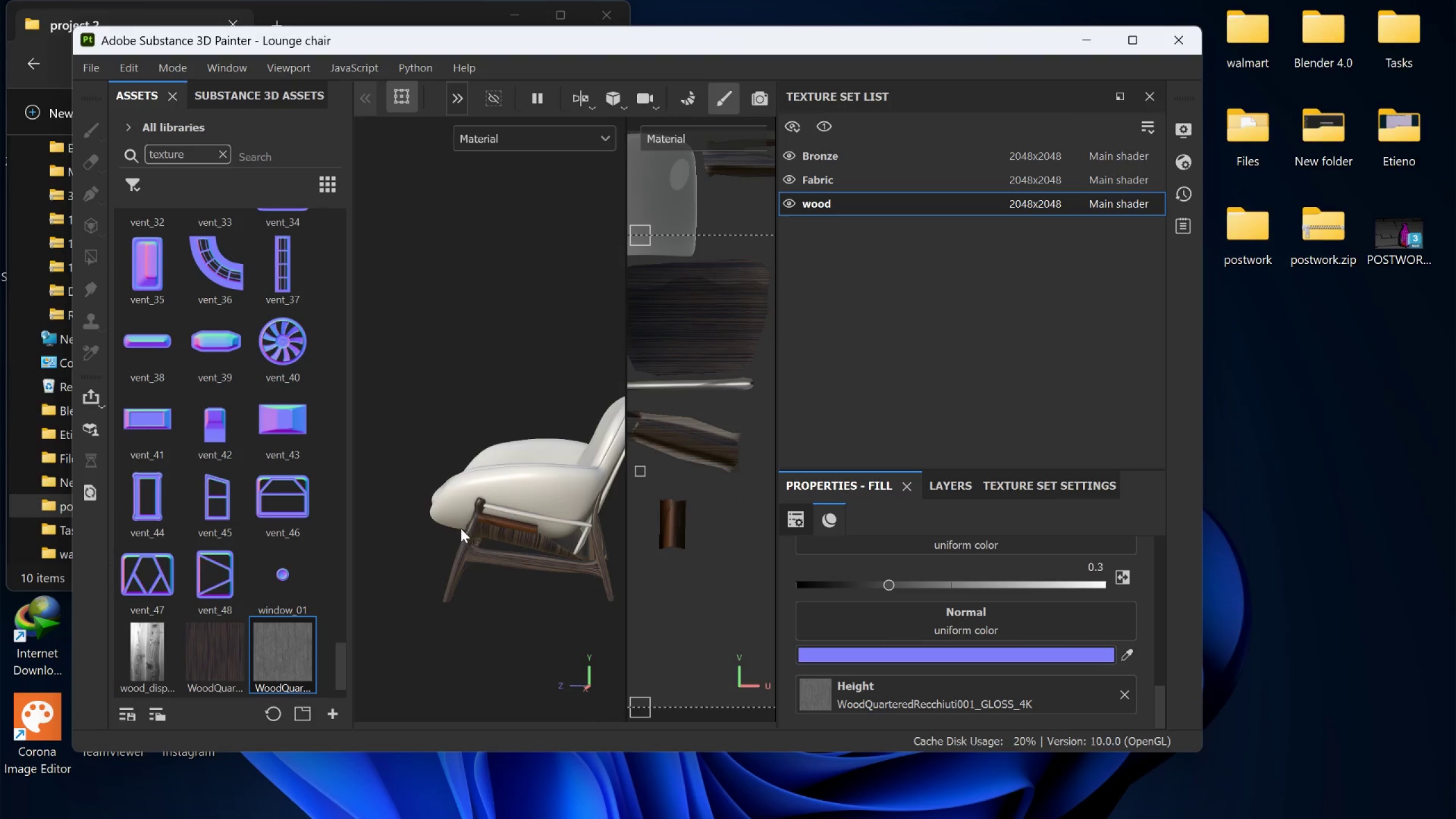 
hold_key(key=AltLeft, duration=1.5)
left_click_drag(start_coordinate=[477, 509], to_coordinate=[451, 485])
 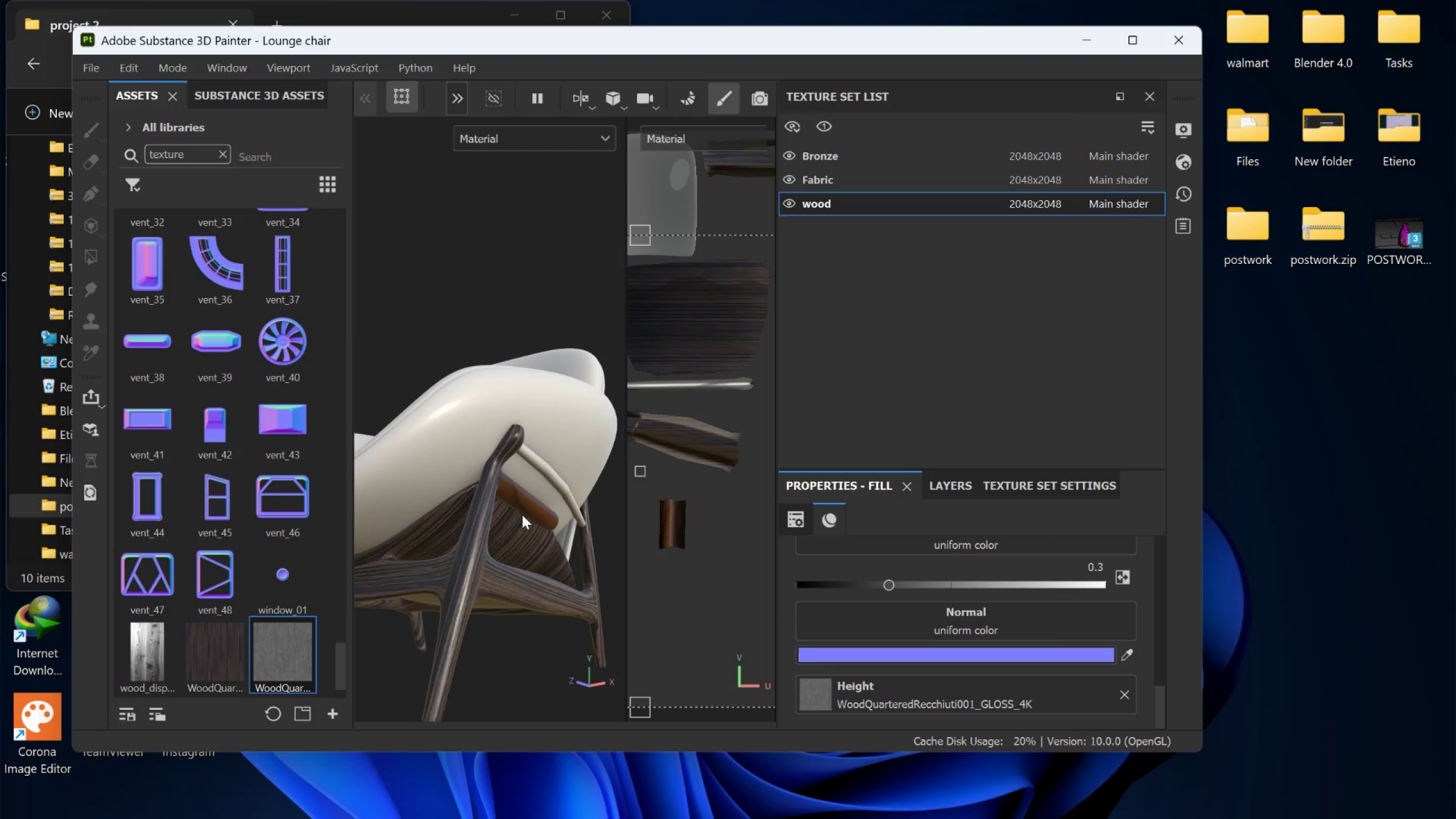 
scroll: coordinate [503, 510], scroll_direction: up, amount: 2.0
 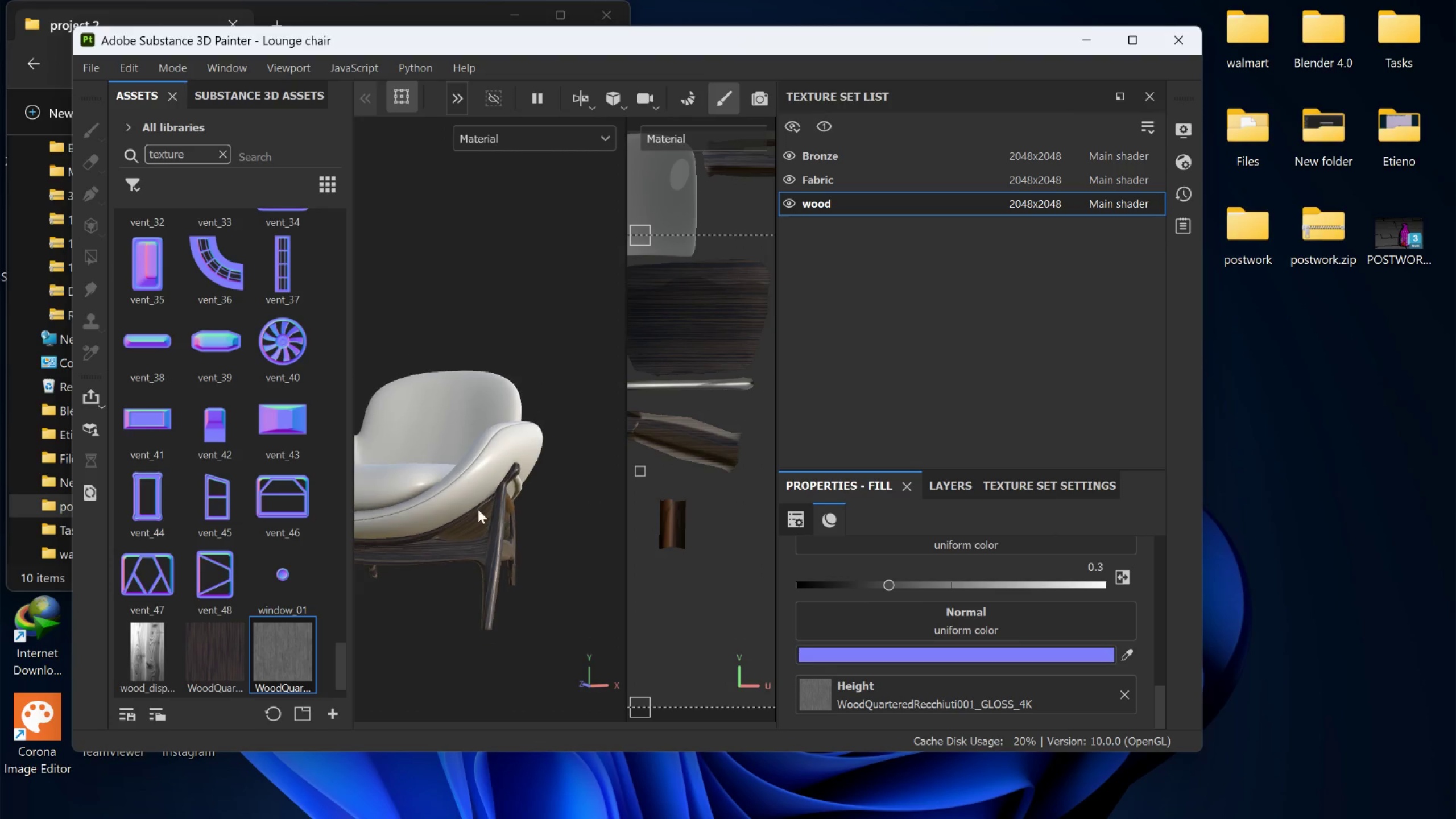 
hold_key(key=AltLeft, duration=1.19)
 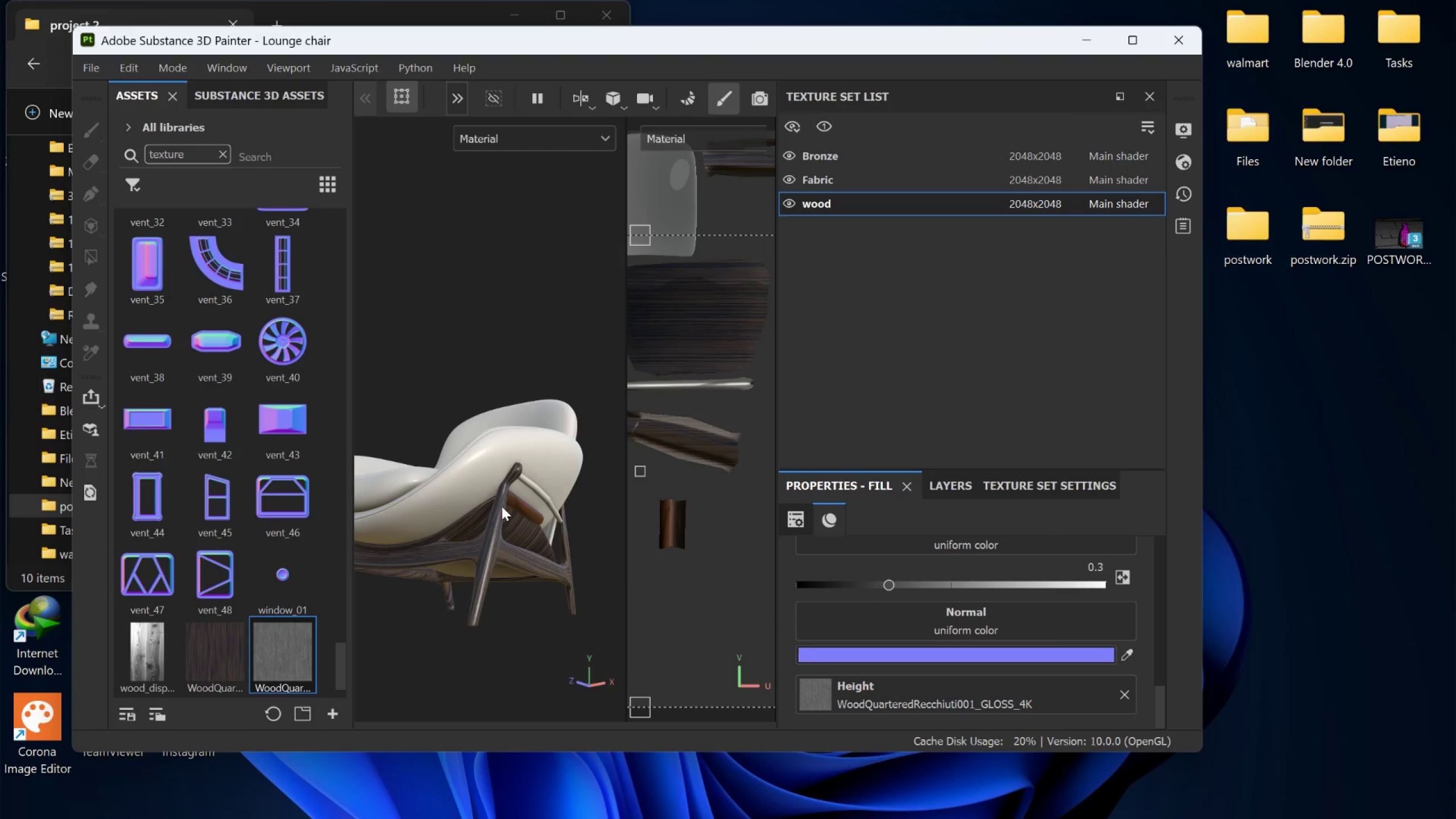 
hold_key(key=AltLeft, duration=1.52)
left_click_drag(start_coordinate=[495, 514], to_coordinate=[481, 522])
 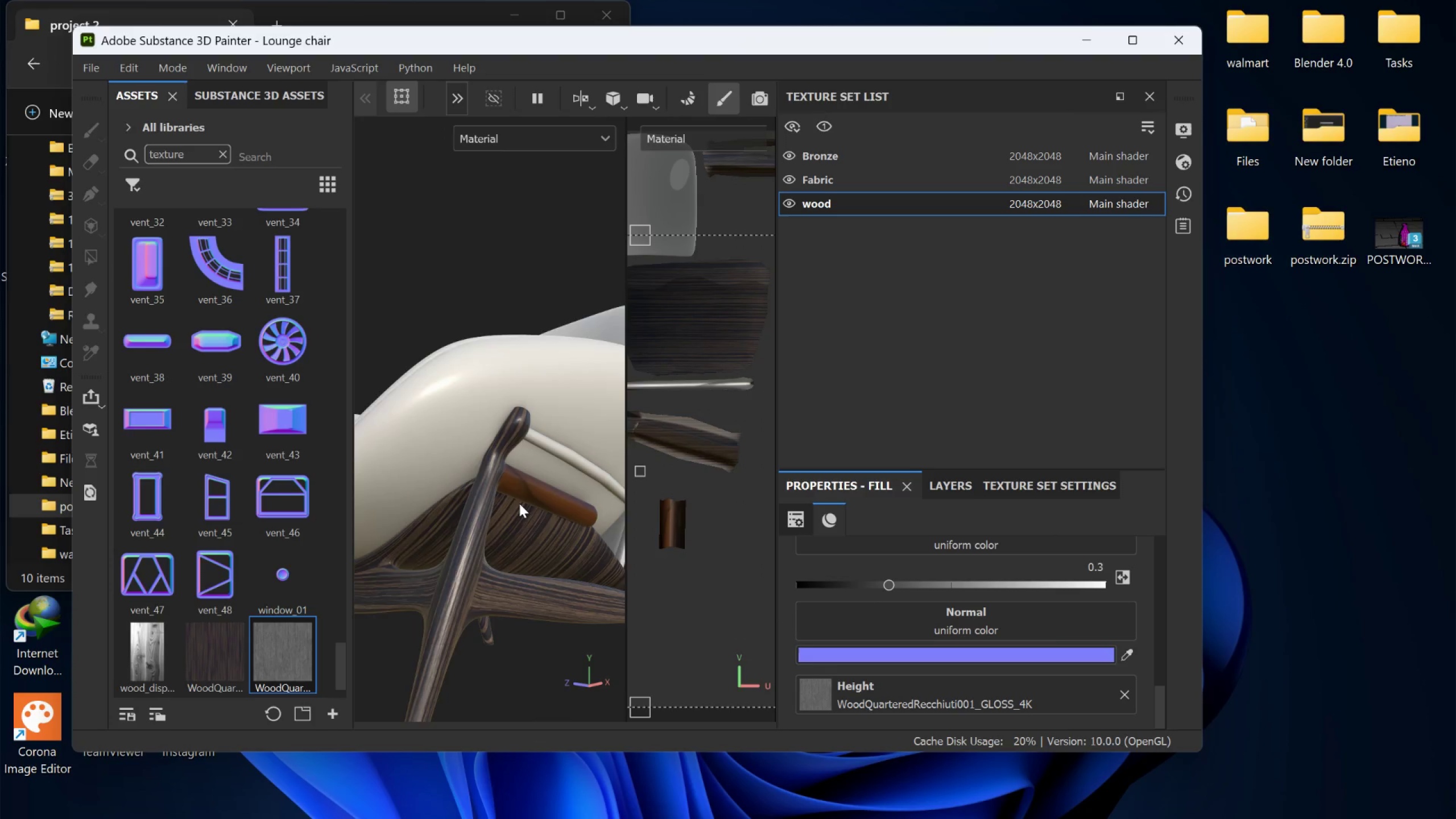 
scroll: coordinate [516, 514], scroll_direction: up, amount: 2.0
 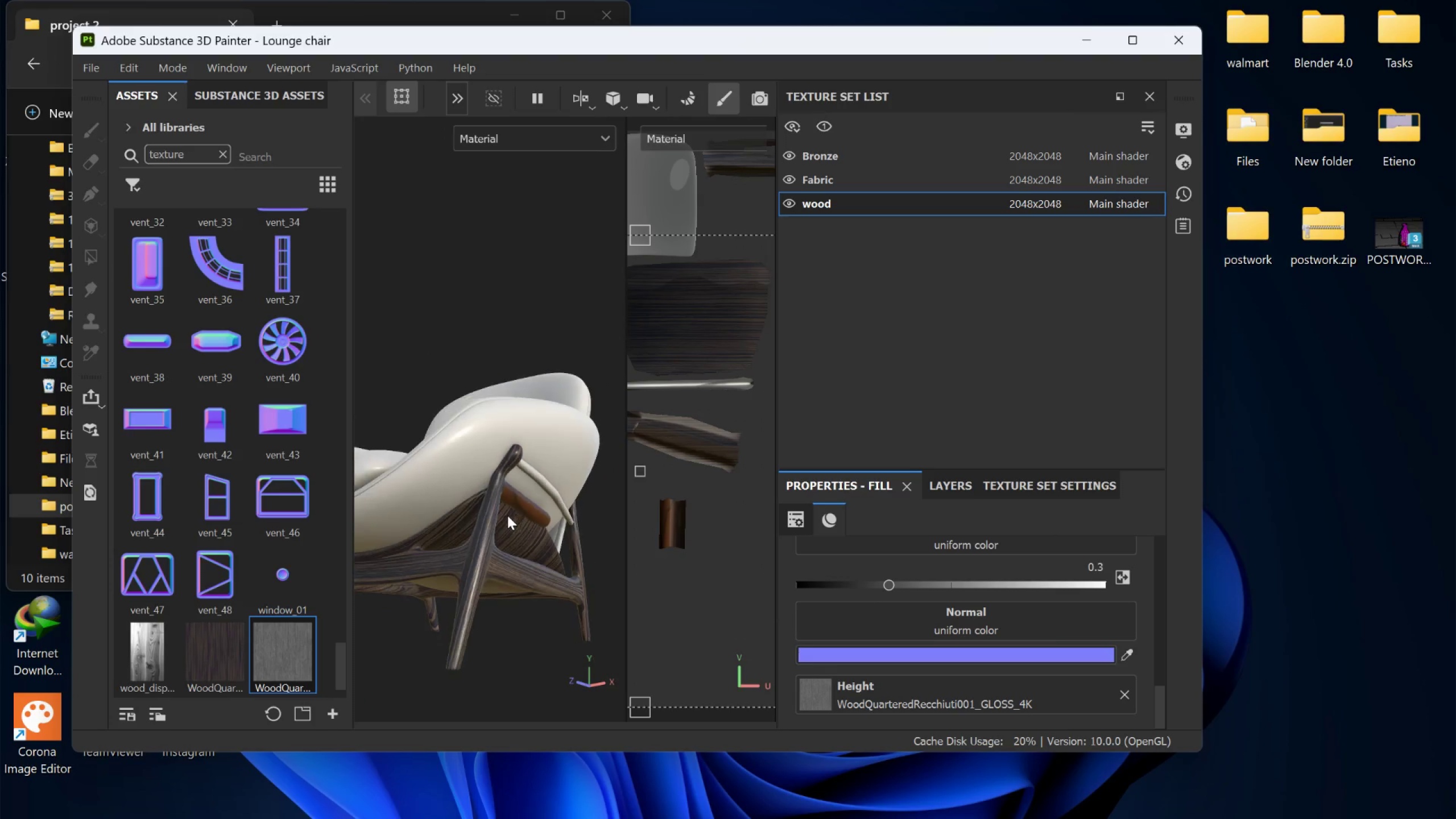 
hold_key(key=AltLeft, duration=0.42)
 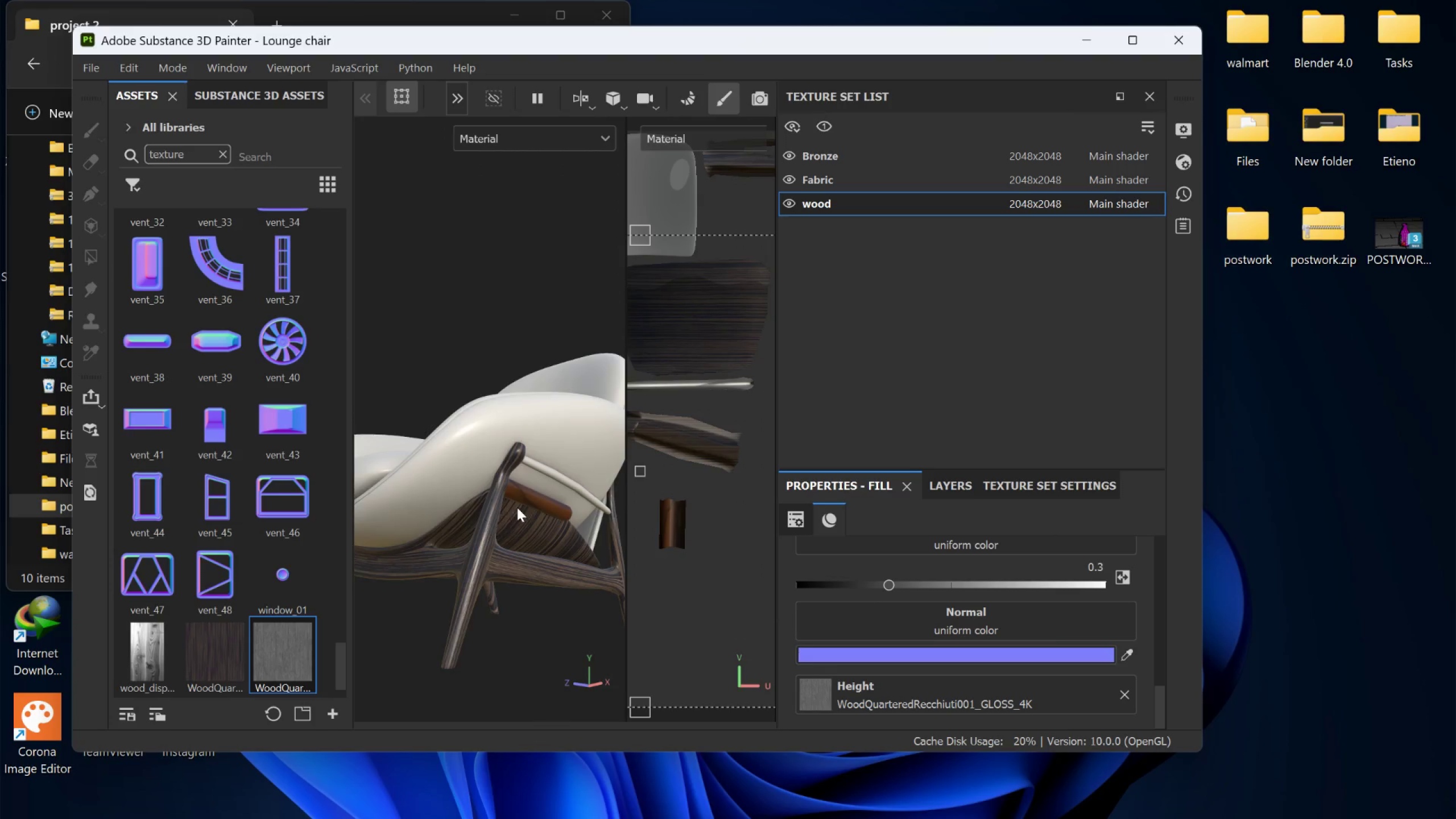 
scroll: coordinate [520, 502], scroll_direction: up, amount: 2.0
 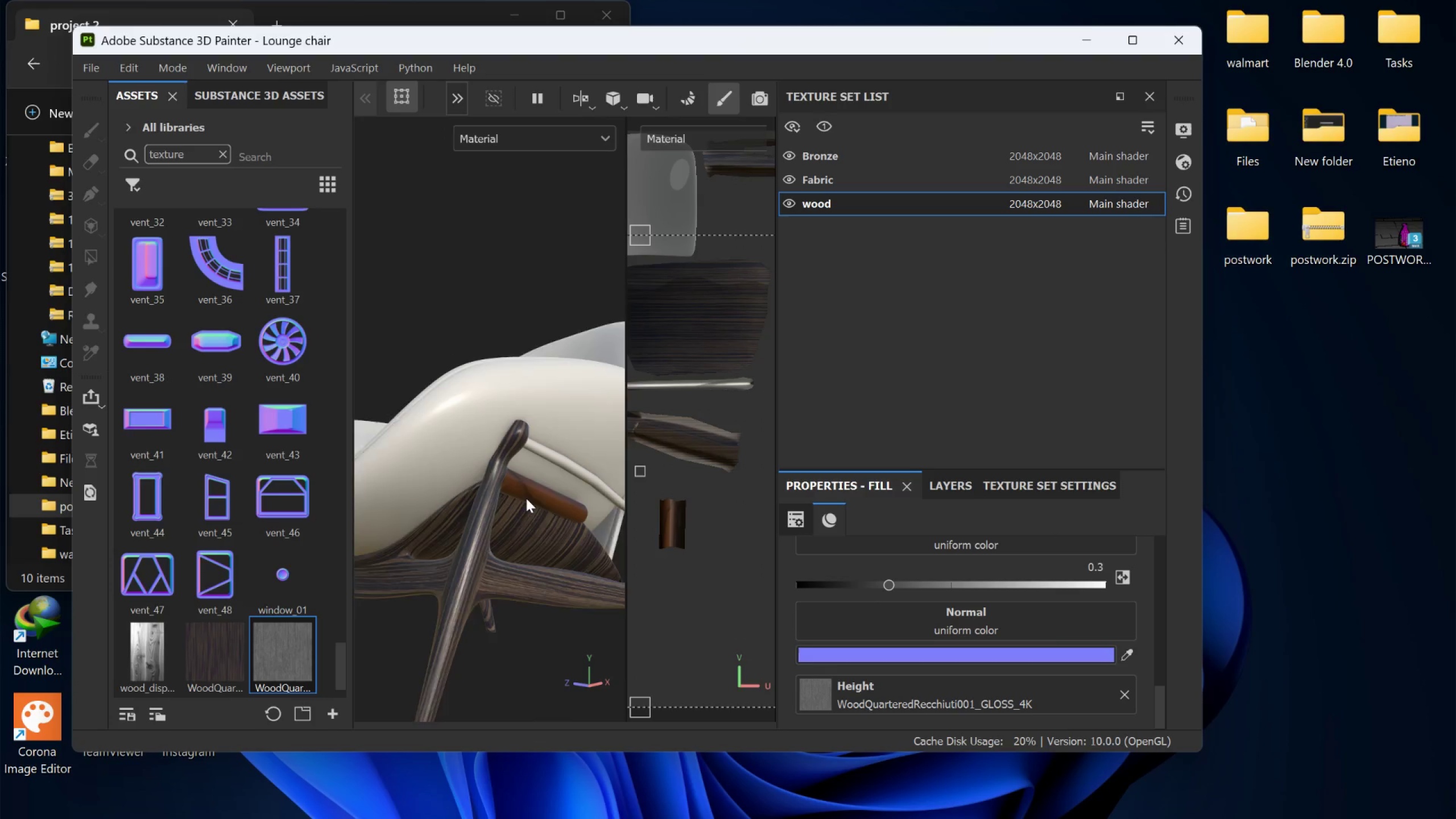 
hold_key(key=AltLeft, duration=1.5)
left_click_drag(start_coordinate=[518, 499], to_coordinate=[530, 484])
 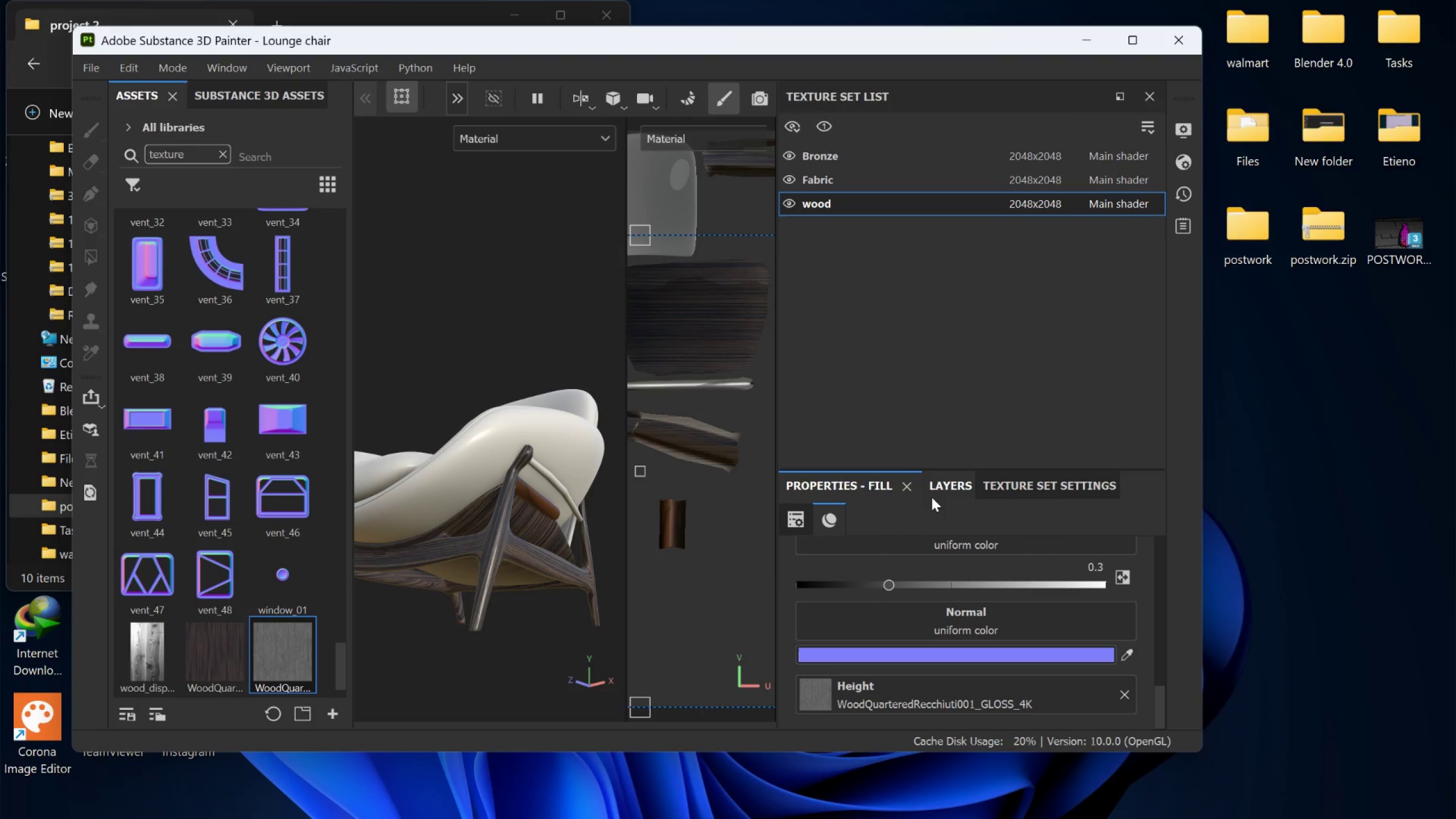 
scroll: coordinate [527, 498], scroll_direction: down, amount: 5.0
 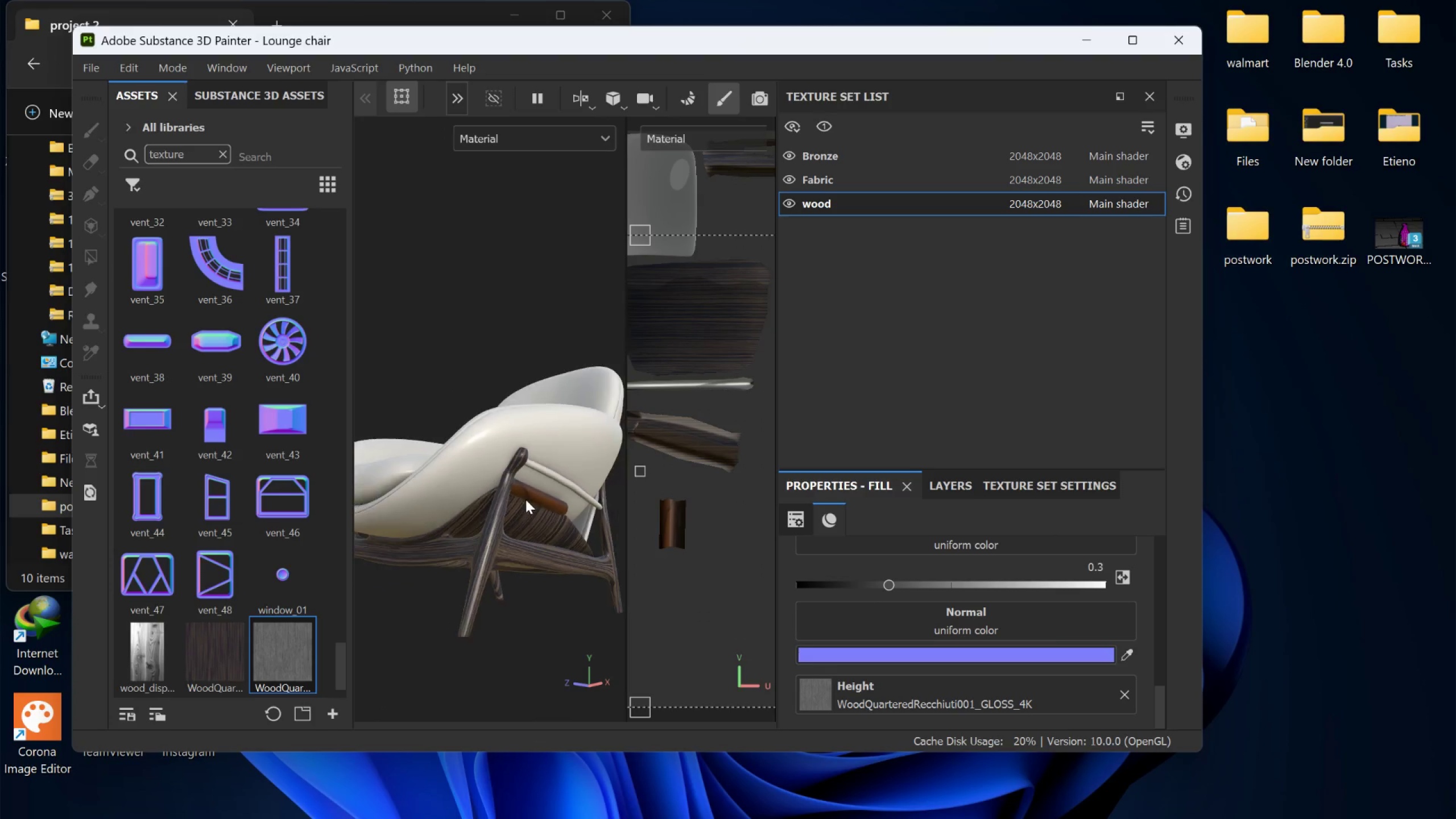 
hold_key(key=AltLeft, duration=0.67)
 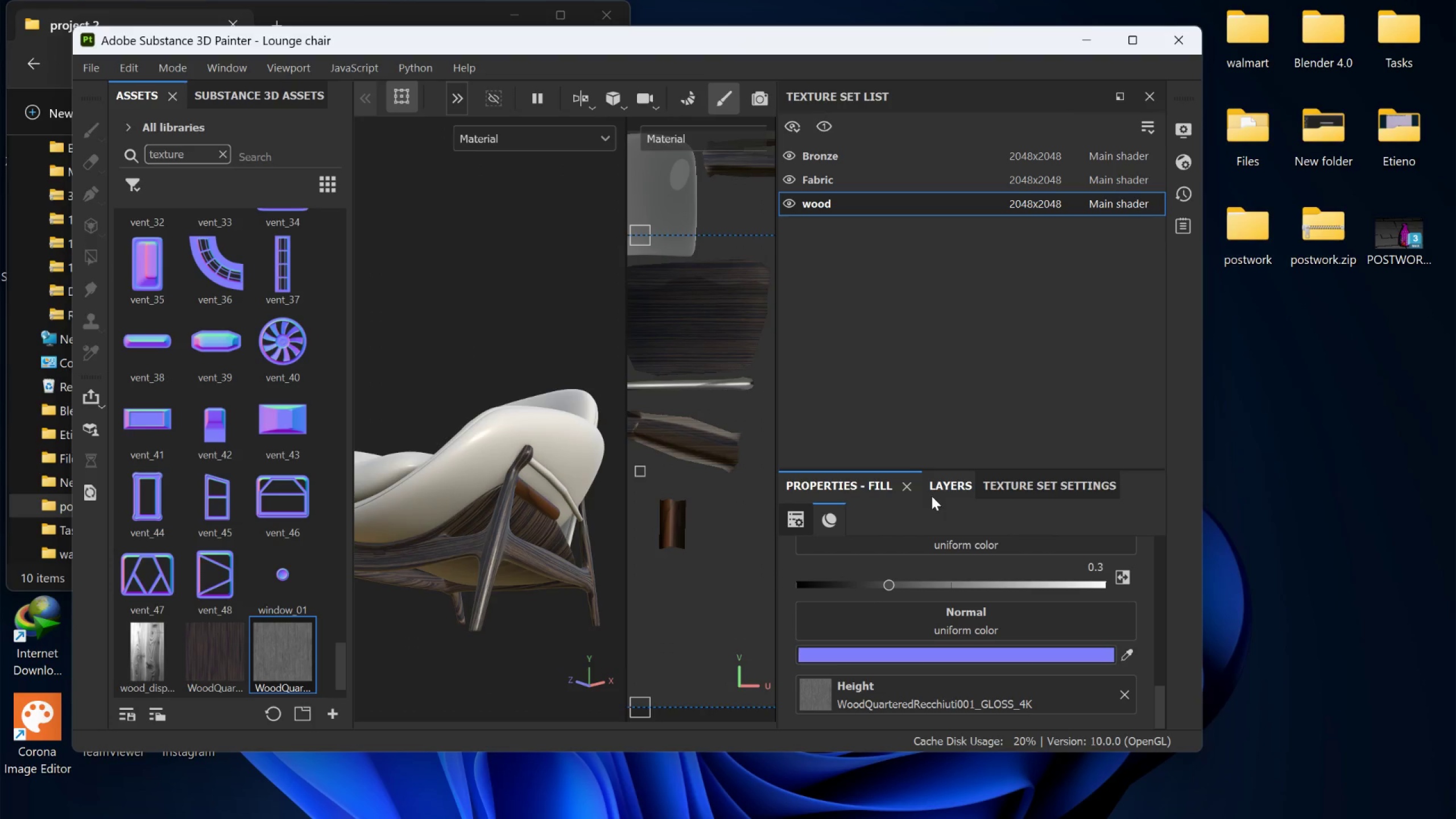 
left_click([932, 489])
 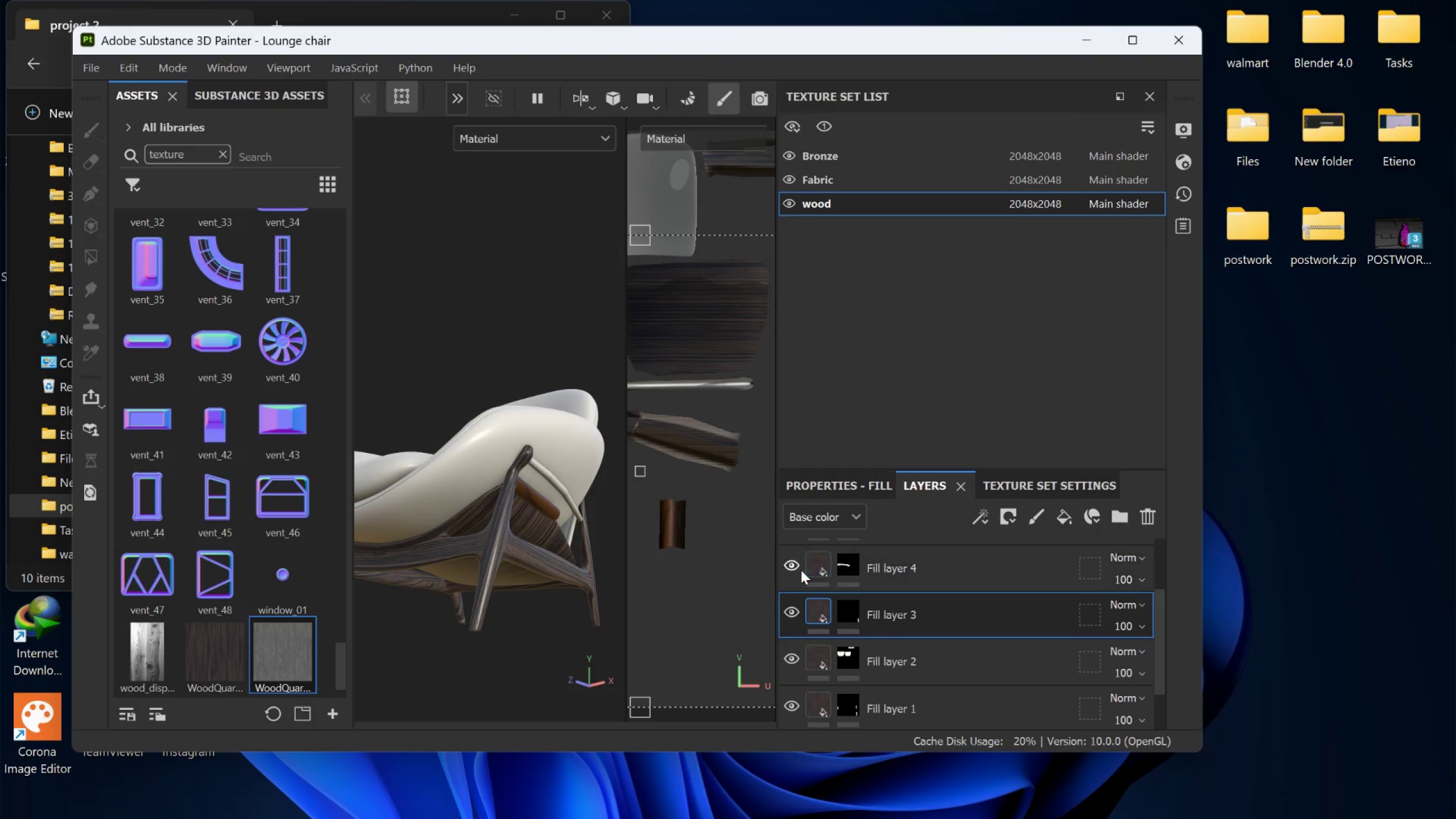 
left_click([791, 568])
 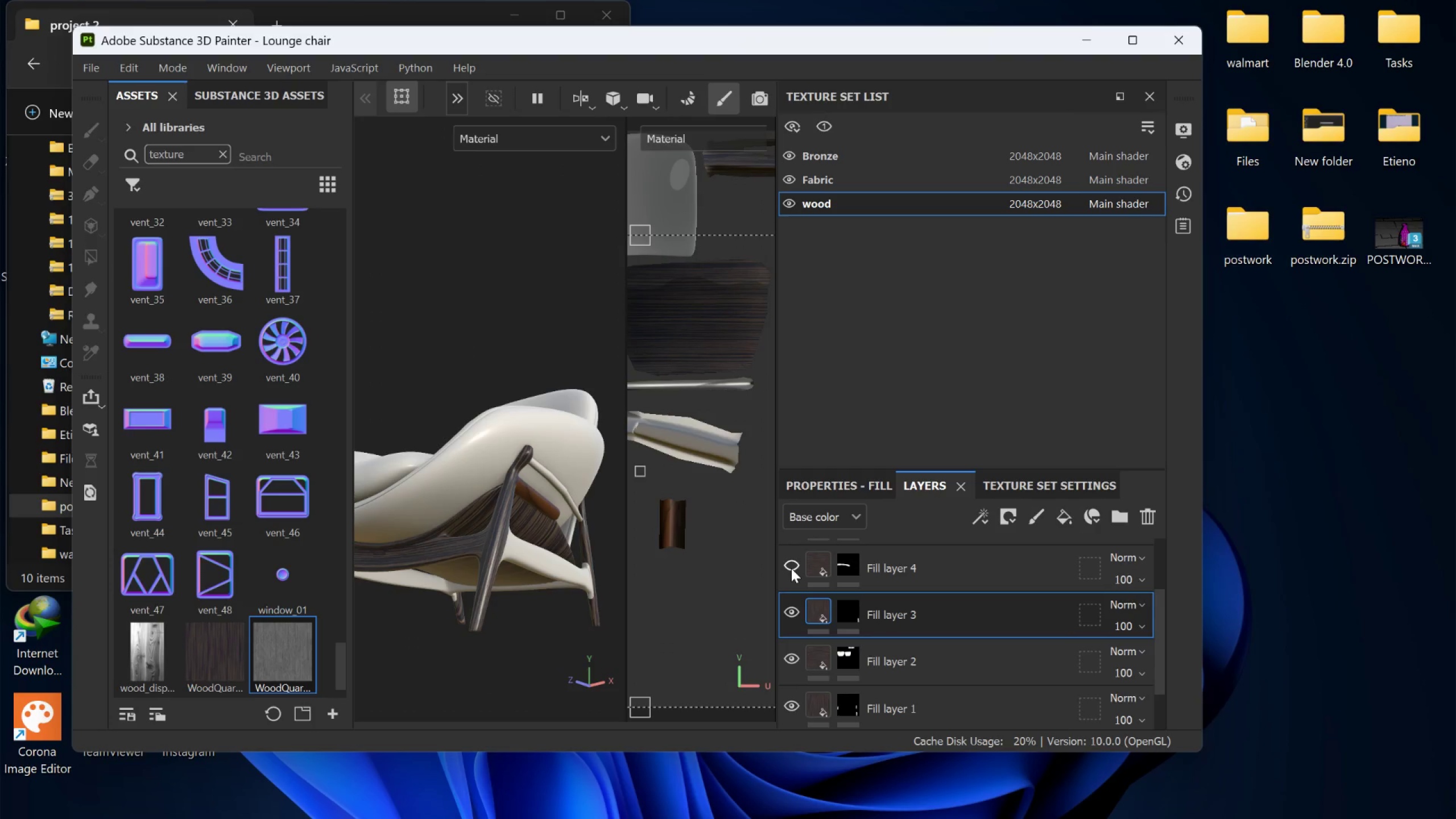 
left_click([791, 568])
 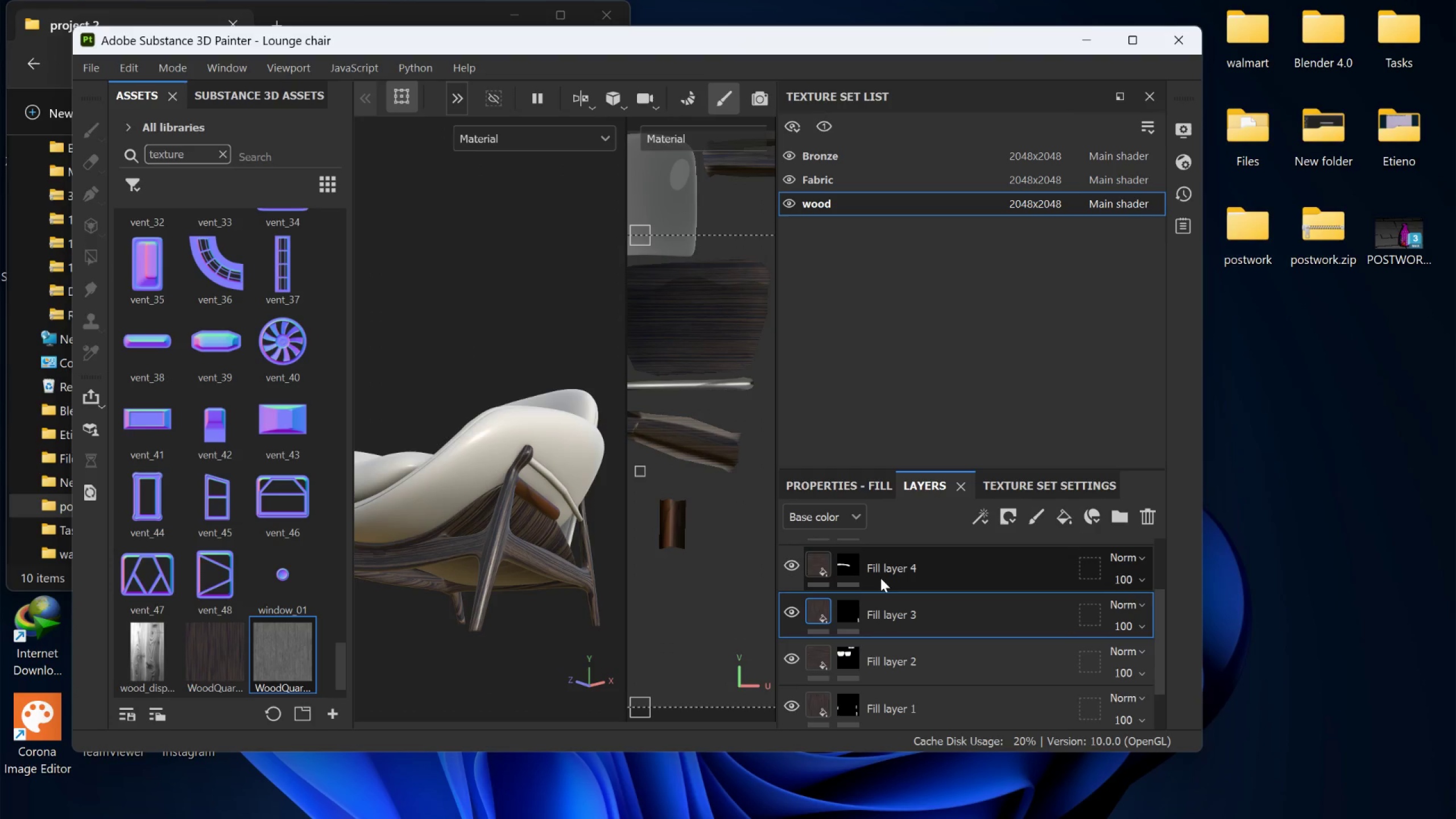 
scroll: coordinate [880, 578], scroll_direction: up, amount: 1.0
 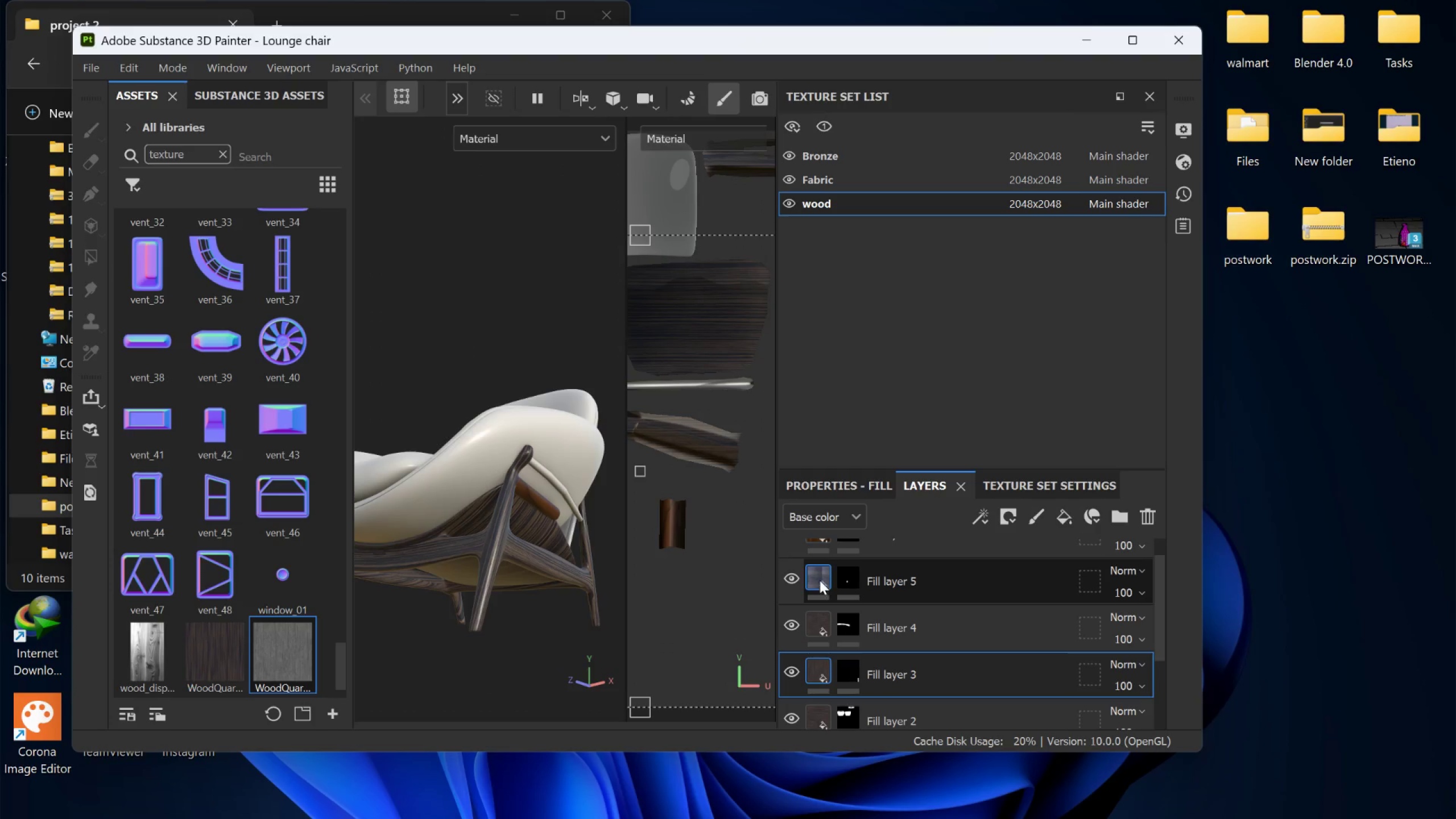 
left_click([820, 578])
 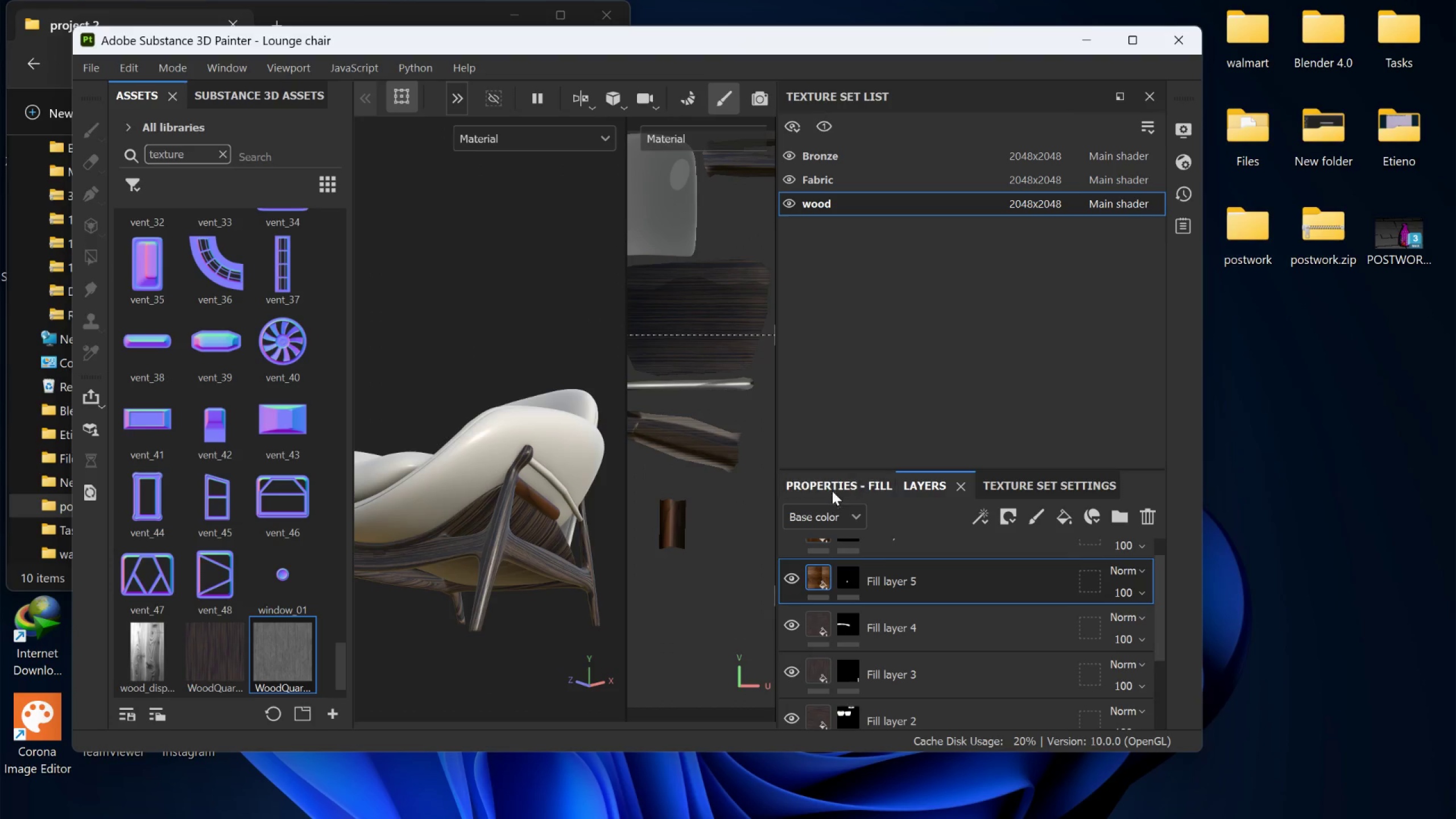 
left_click([833, 487])
 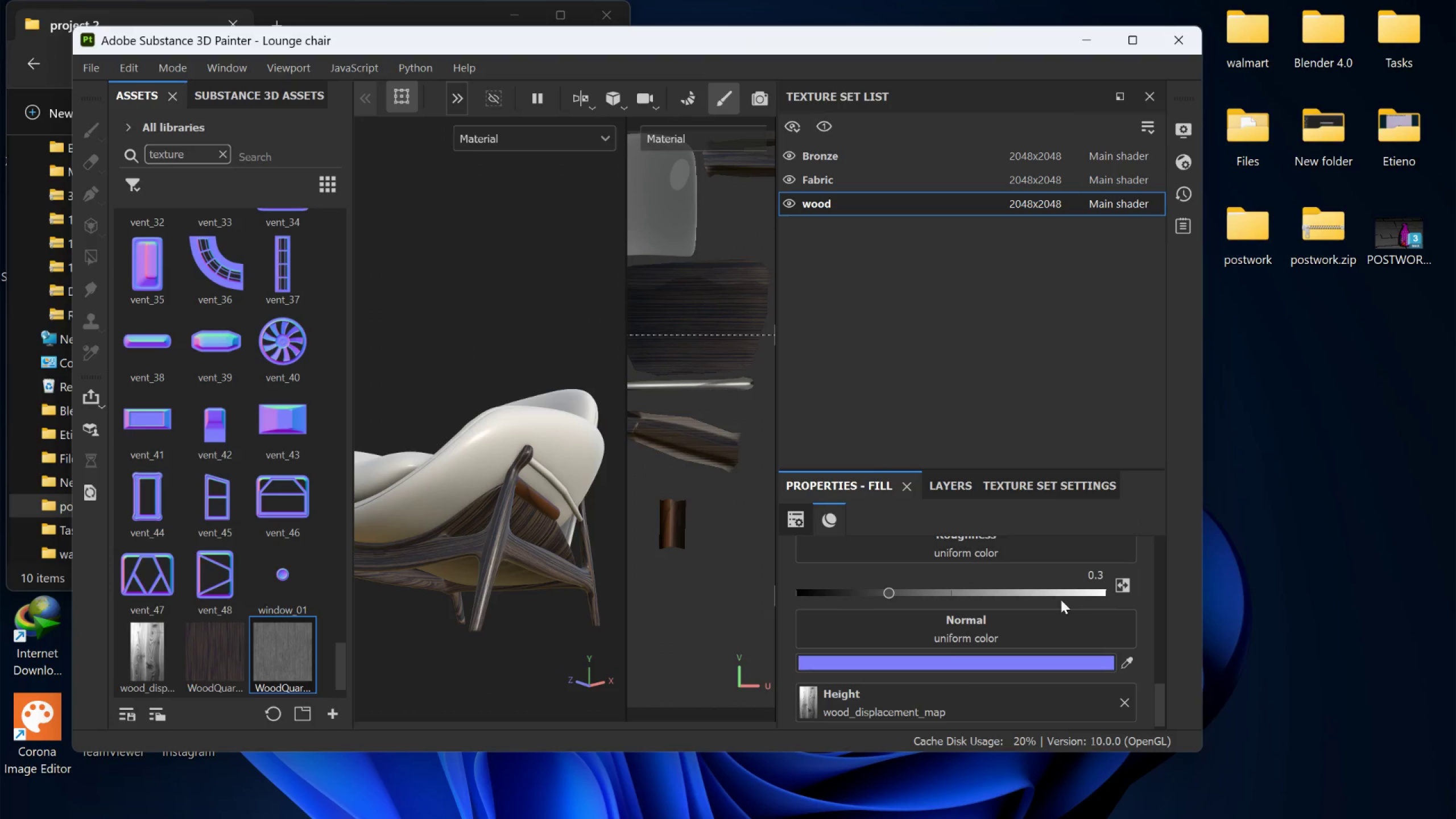 
scroll: coordinate [1054, 606], scroll_direction: up, amount: 3.0
 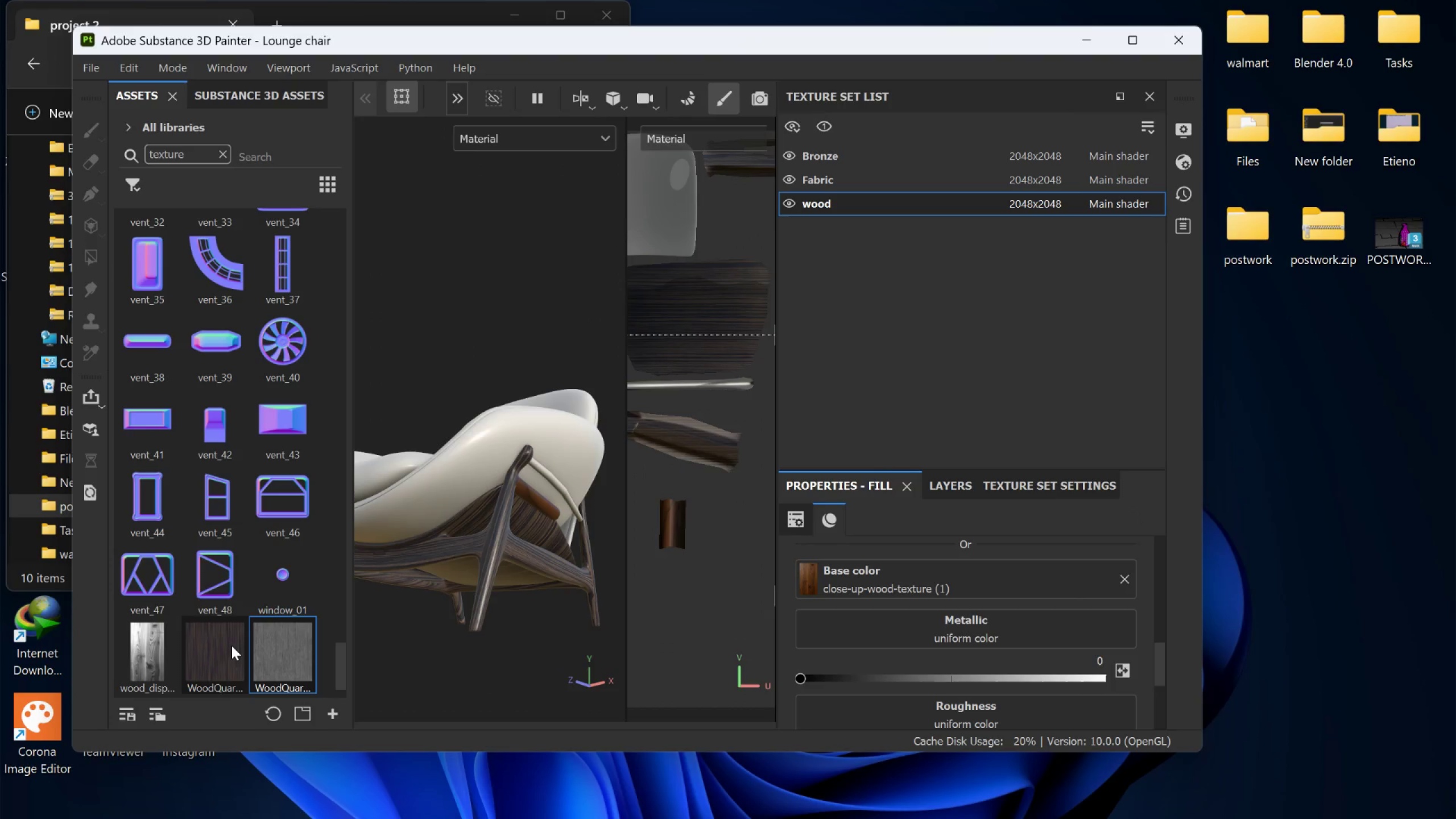 
left_click_drag(start_coordinate=[228, 646], to_coordinate=[816, 586])
 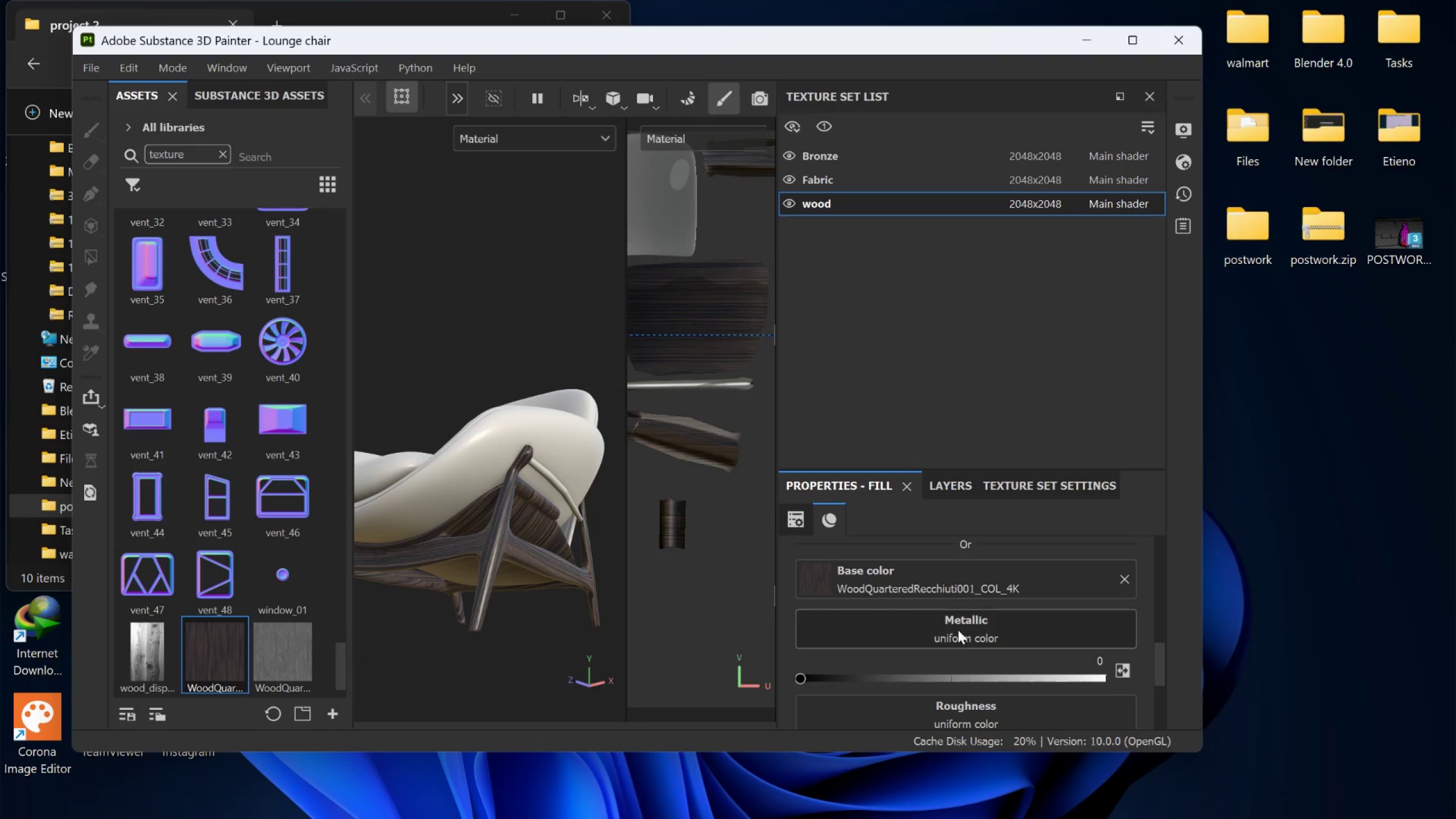 
scroll: coordinate [962, 632], scroll_direction: down, amount: 4.0
 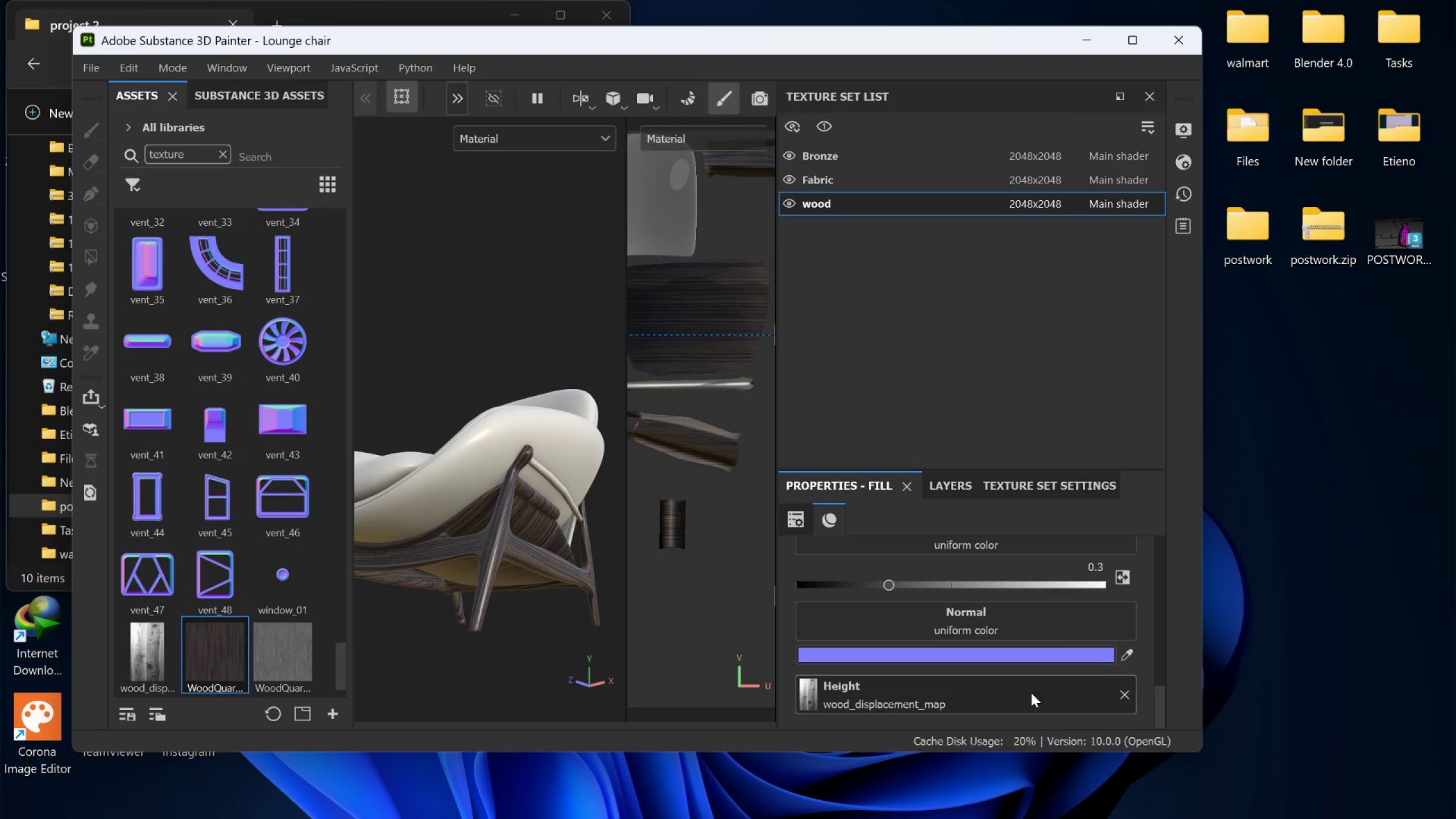 
left_click_drag(start_coordinate=[272, 650], to_coordinate=[839, 694])
 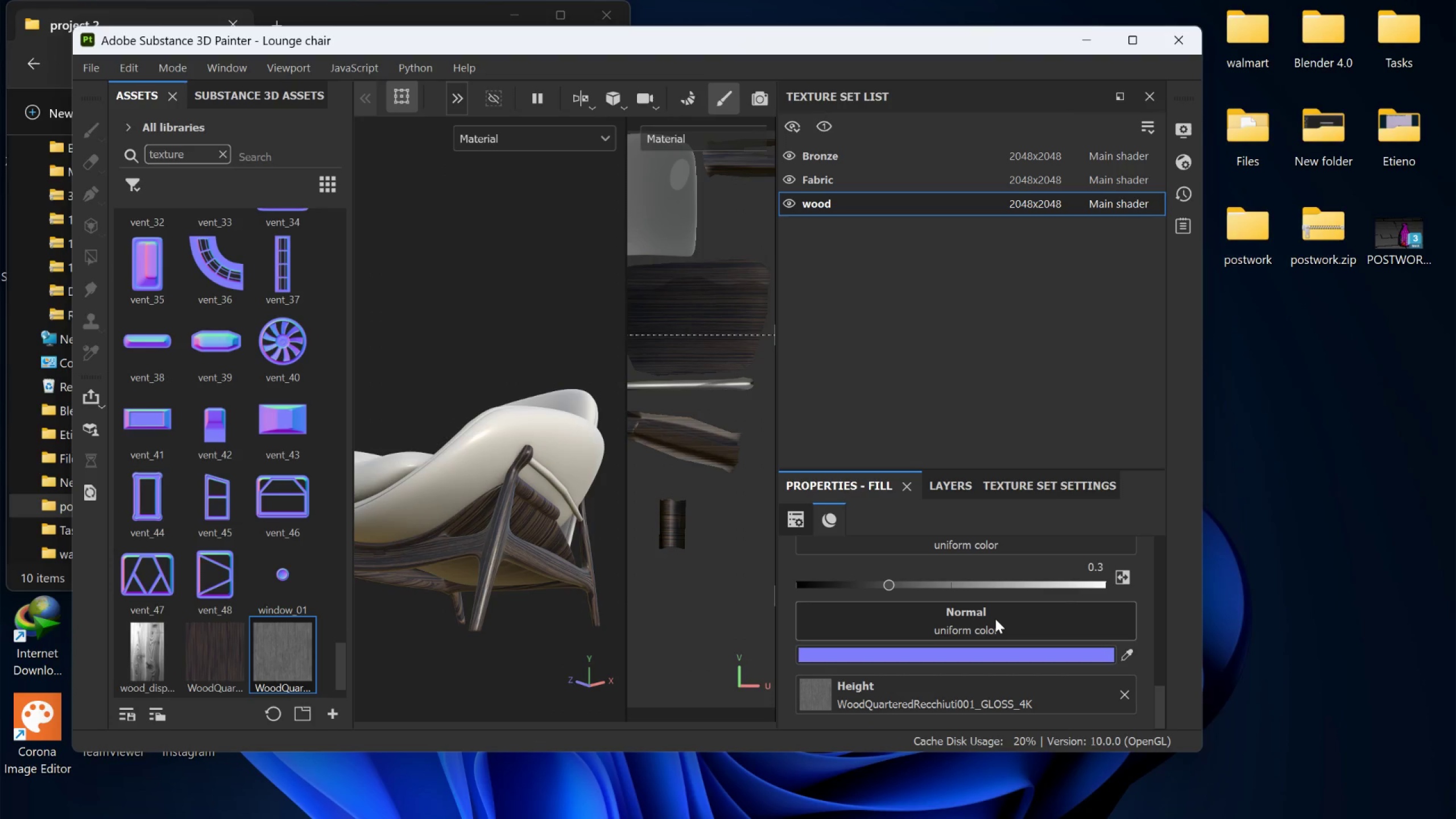 
hold_key(key=AltLeft, duration=1.5)
left_click_drag(start_coordinate=[530, 532], to_coordinate=[569, 548])
 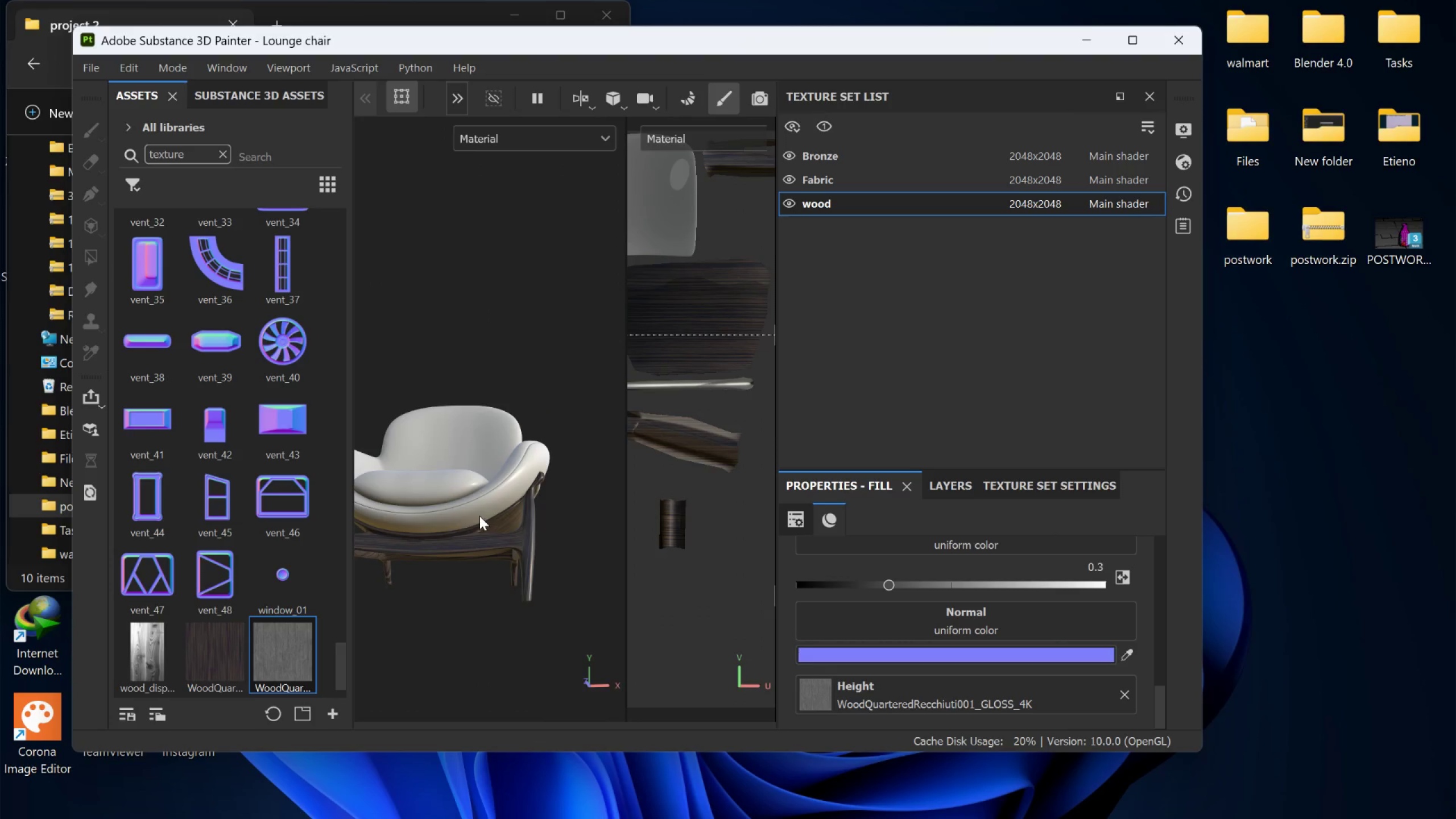 
scroll: coordinate [580, 557], scroll_direction: none, amount: 0.0
 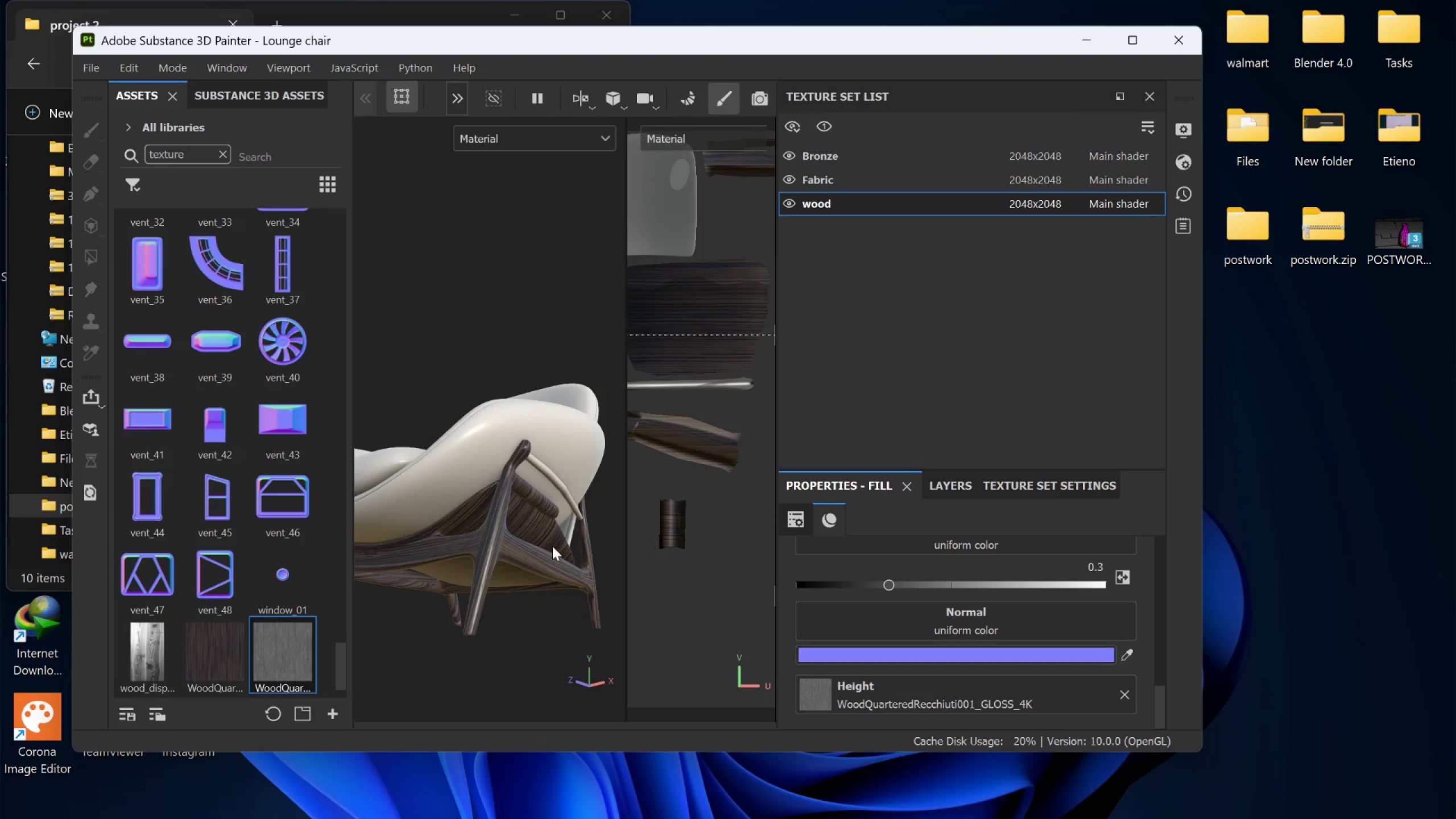 
hold_key(key=AltLeft, duration=0.78)
 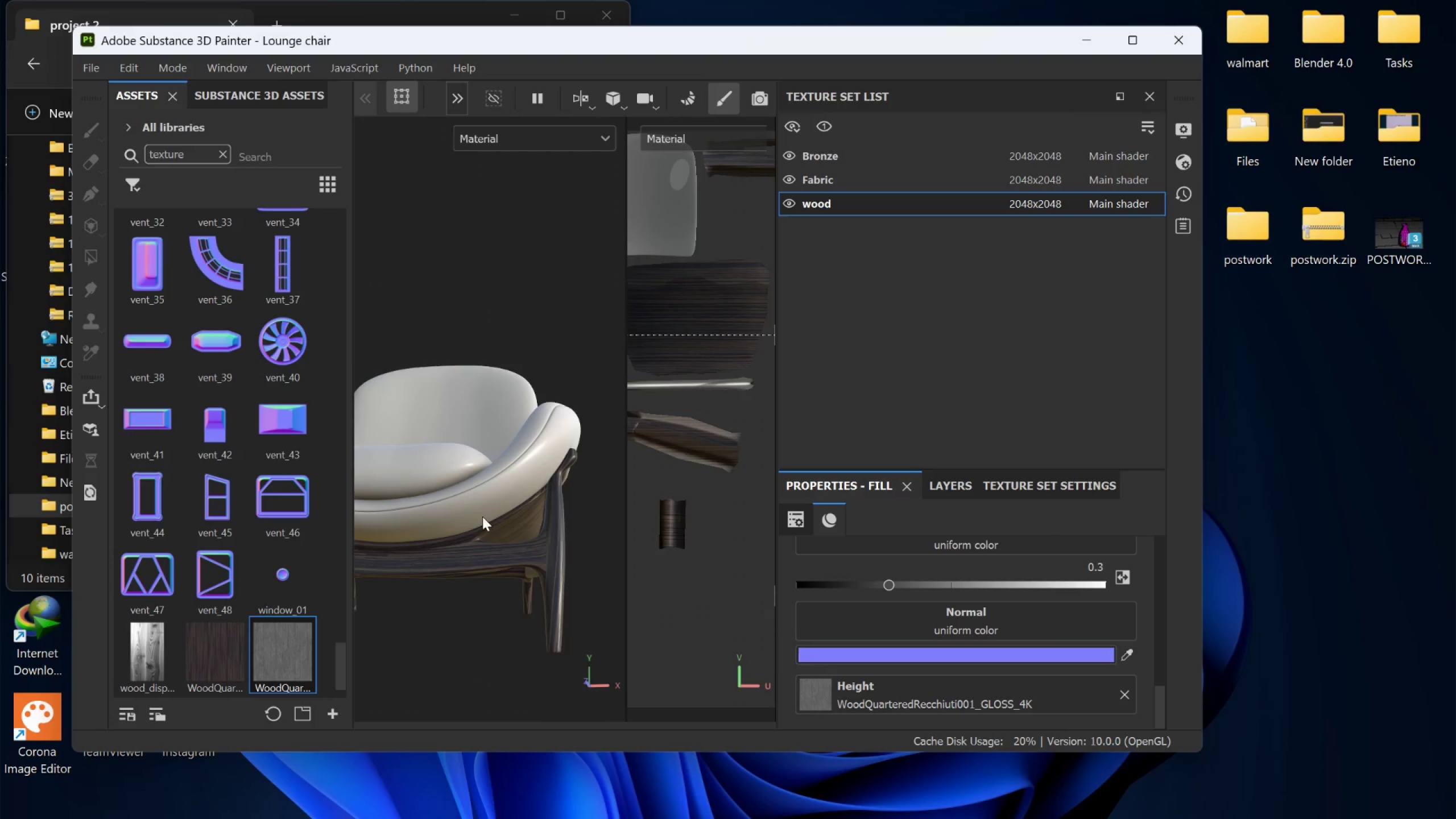 
hold_key(key=AltLeft, duration=1.28)
left_click_drag(start_coordinate=[470, 516], to_coordinate=[607, 487])
 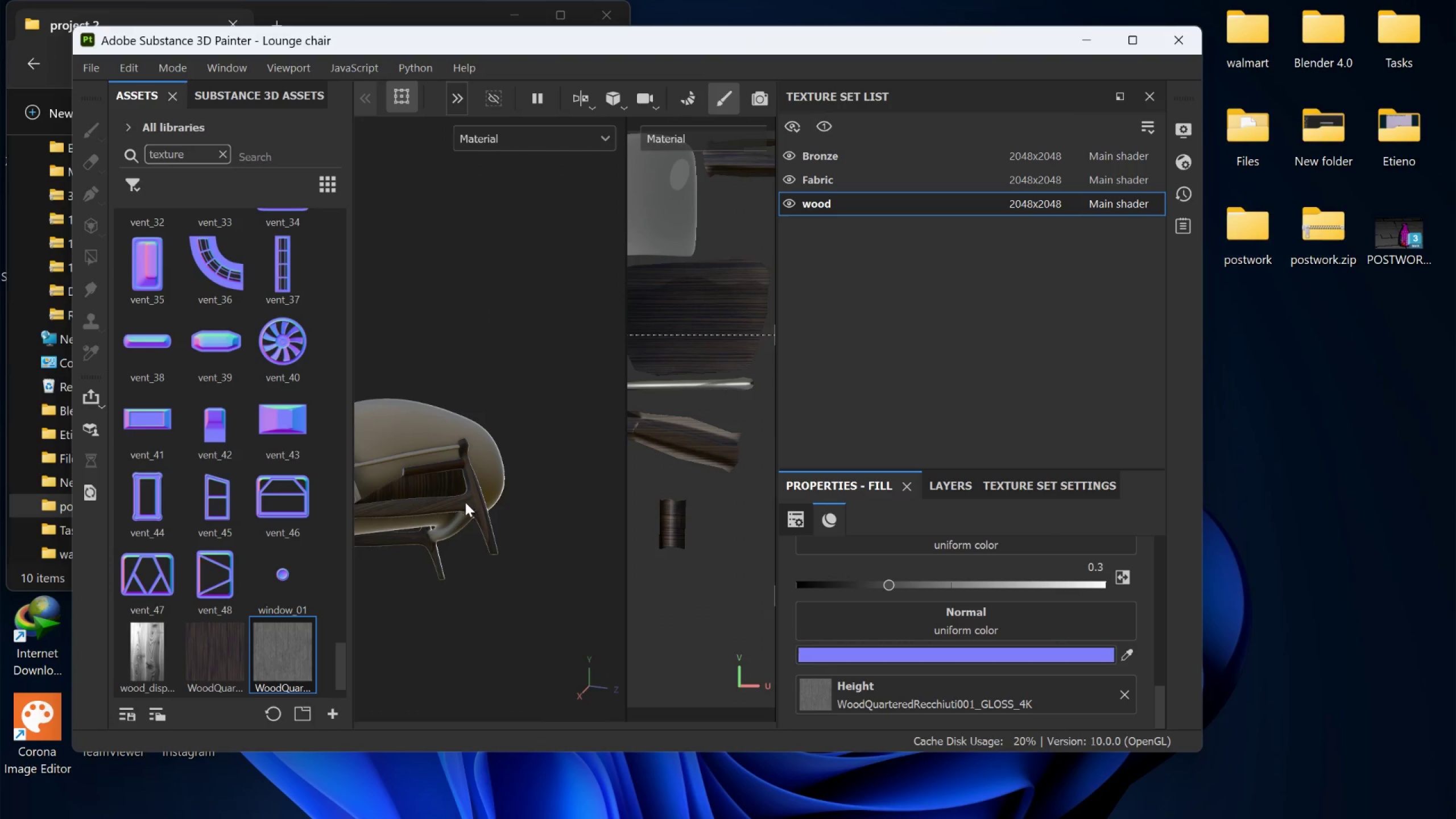 
scroll: coordinate [478, 516], scroll_direction: down, amount: 9.0
 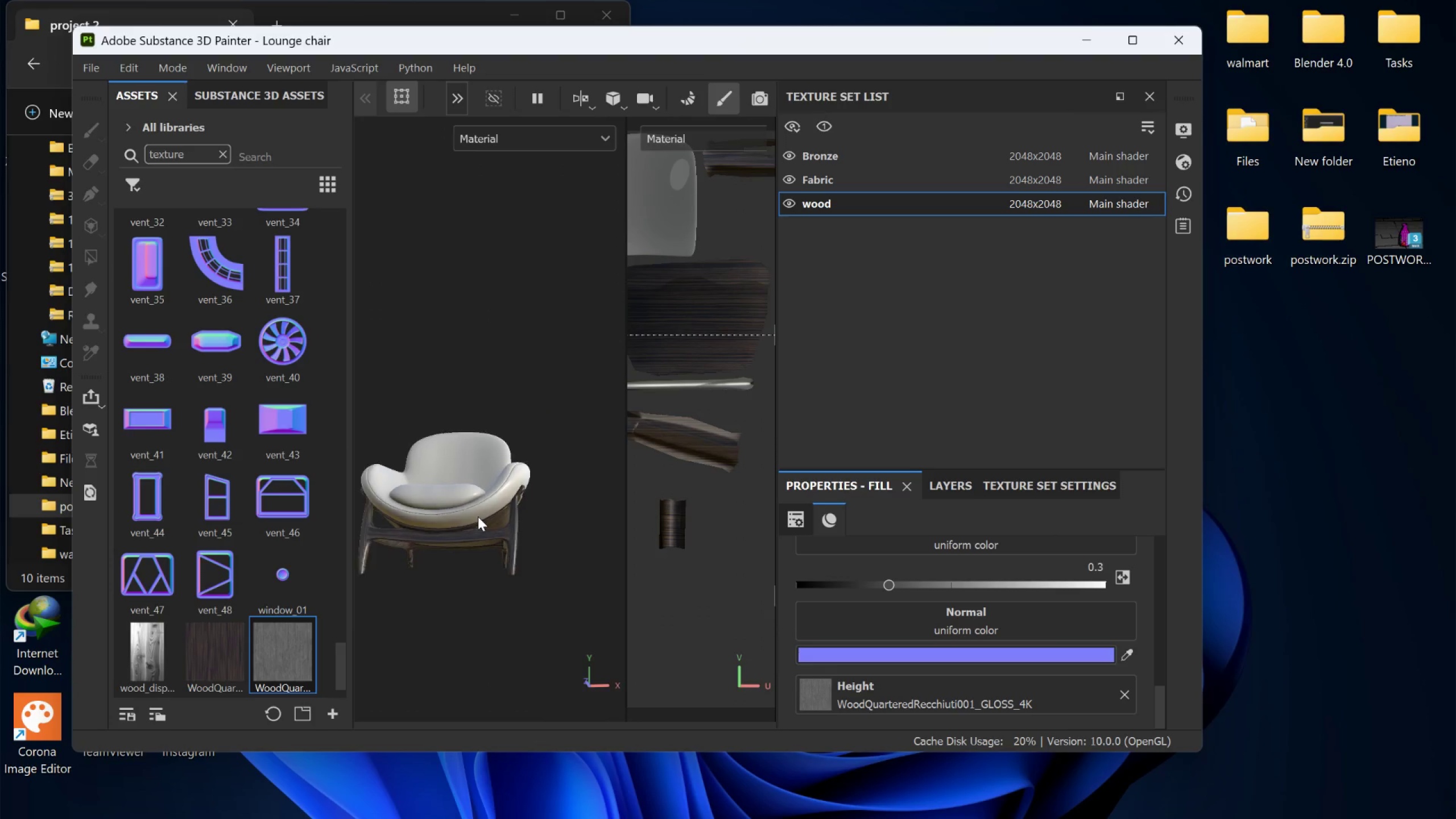 
hold_key(key=AltLeft, duration=1.5)
left_click_drag(start_coordinate=[463, 493], to_coordinate=[623, 551])
 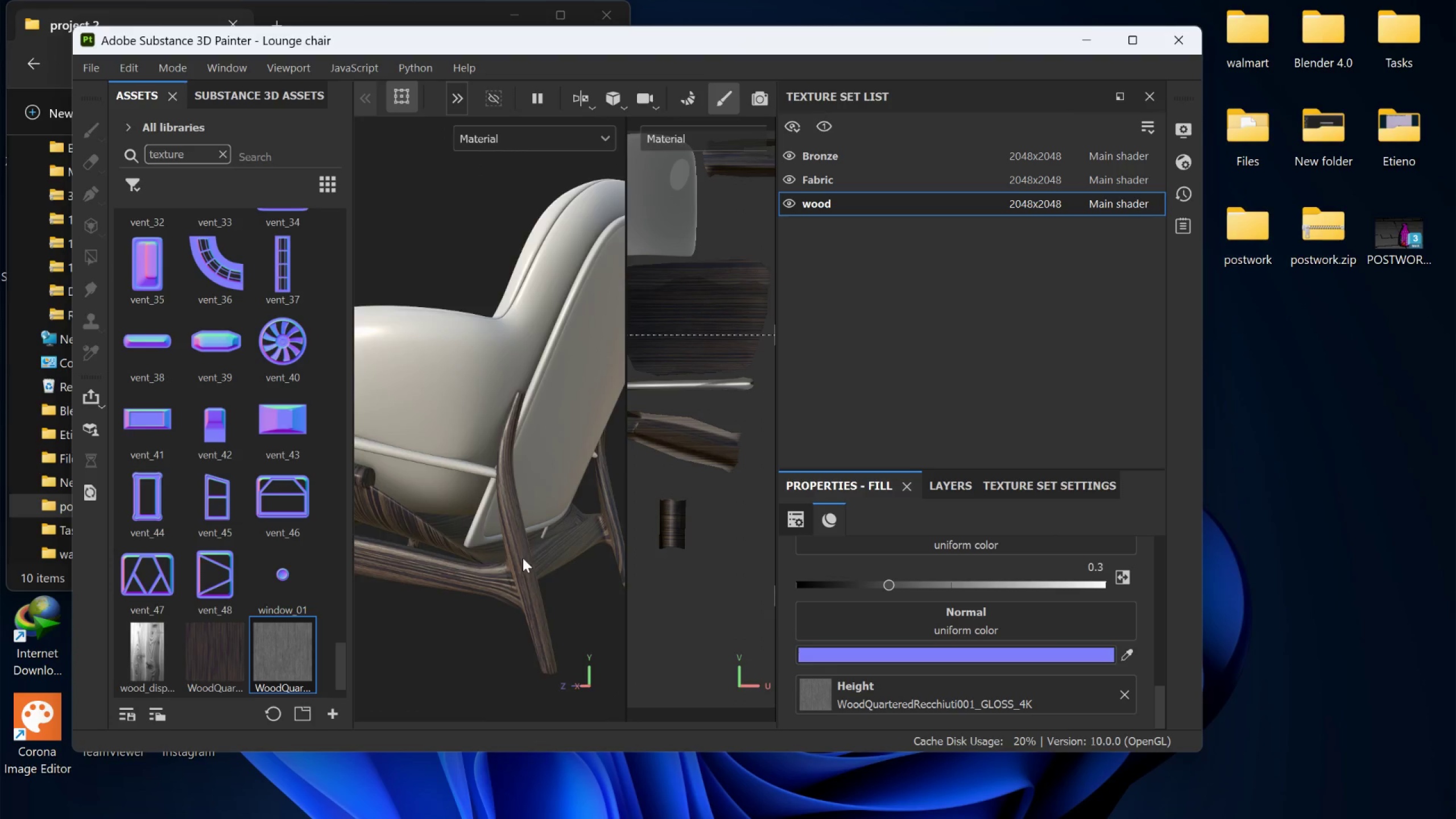 
scroll: coordinate [464, 496], scroll_direction: up, amount: 1.0
 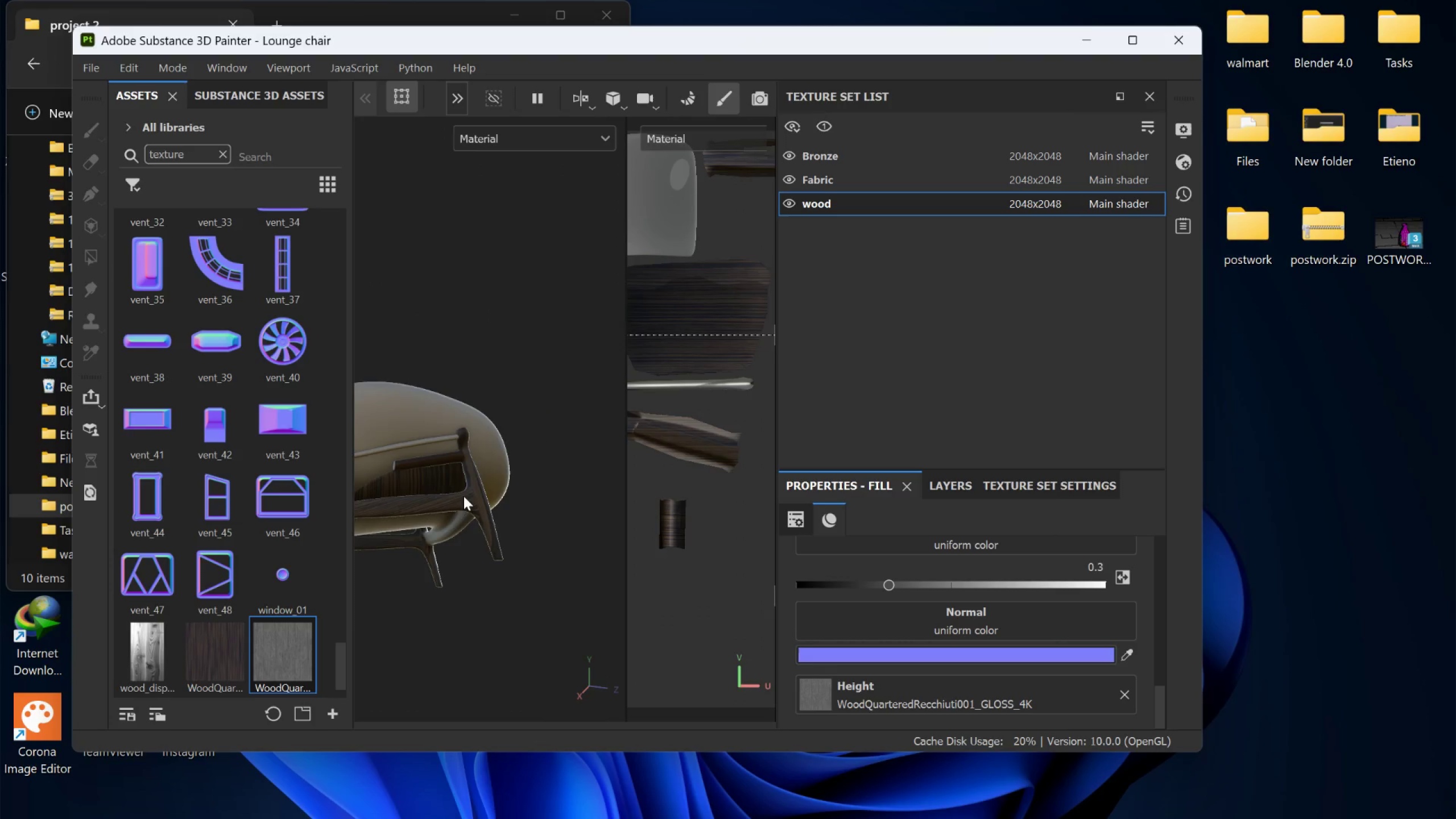 
hold_key(key=AltLeft, duration=1.51)
 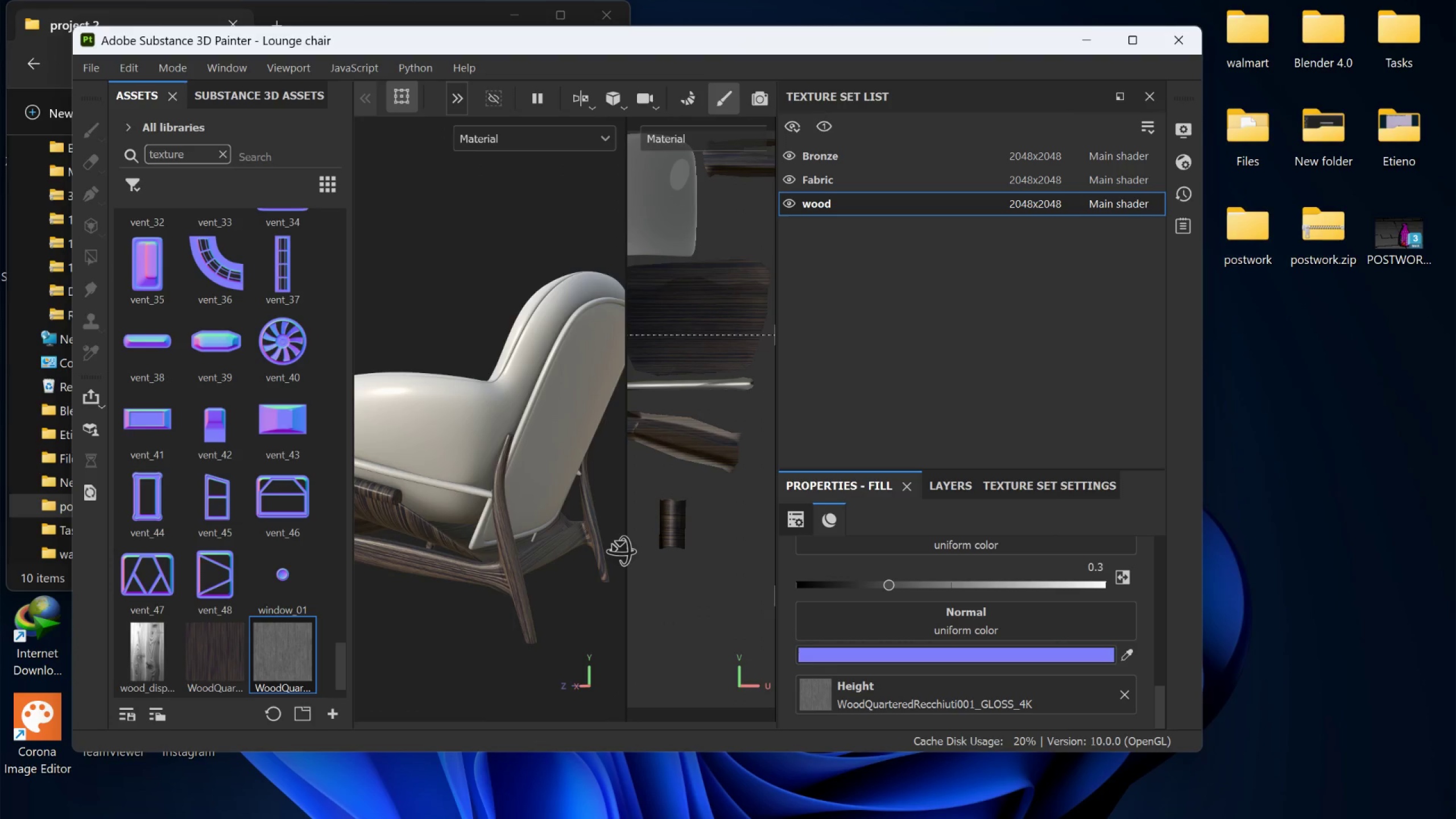 
hold_key(key=AltLeft, duration=0.89)
 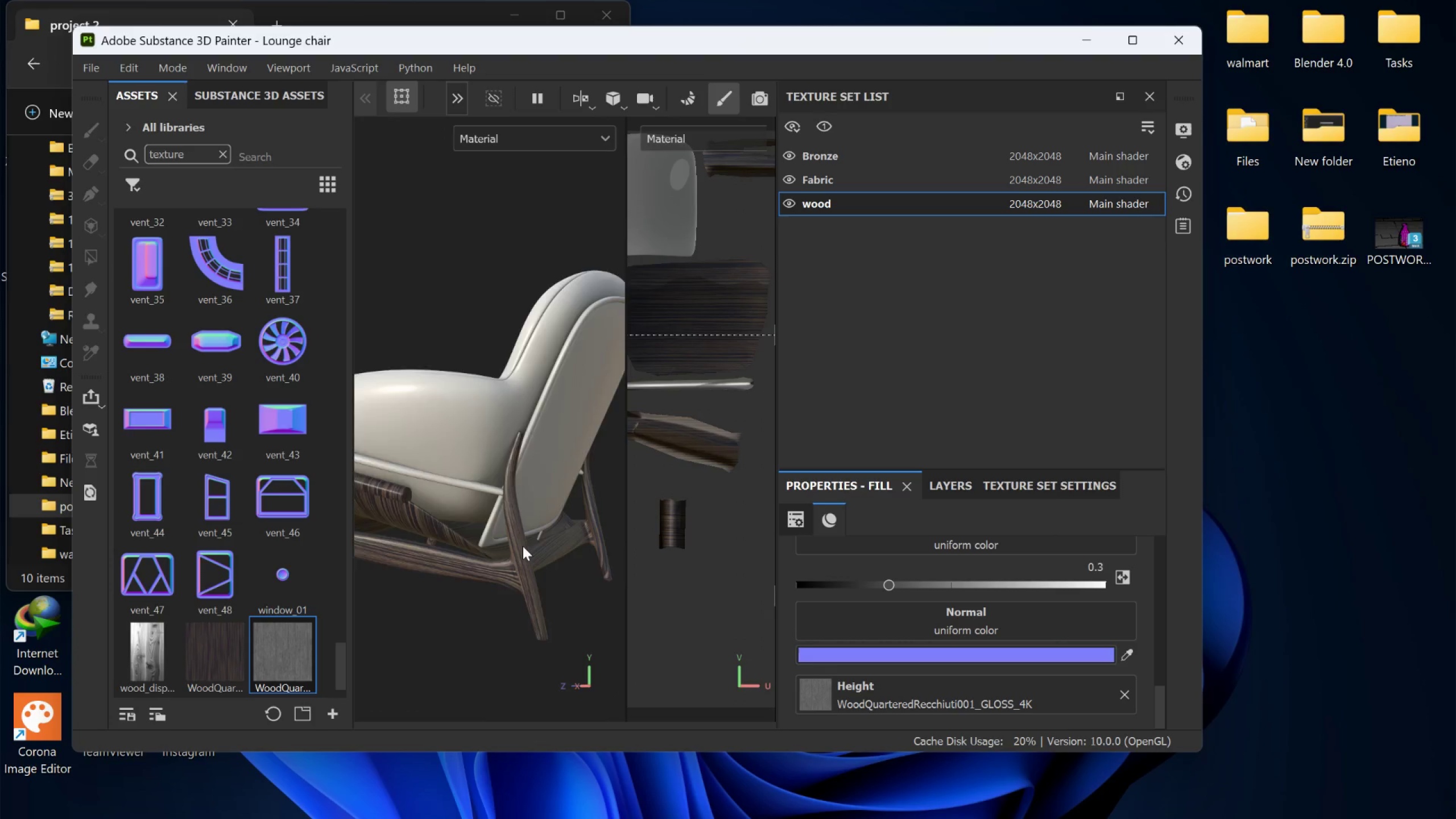 
hold_key(key=AltLeft, duration=1.51)
left_click_drag(start_coordinate=[528, 566], to_coordinate=[619, 530])
 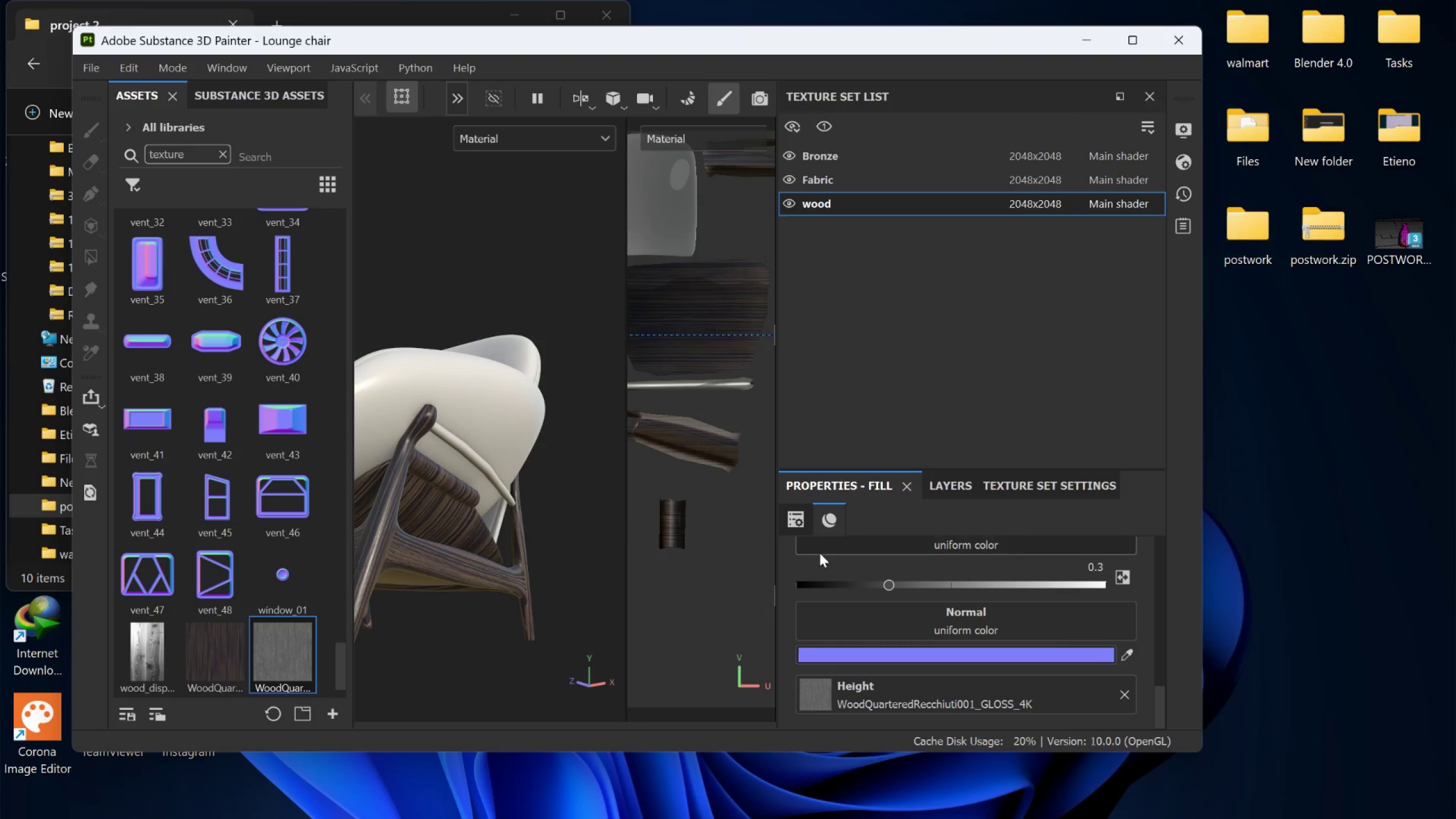 
scroll: coordinate [533, 570], scroll_direction: up, amount: 1.0
 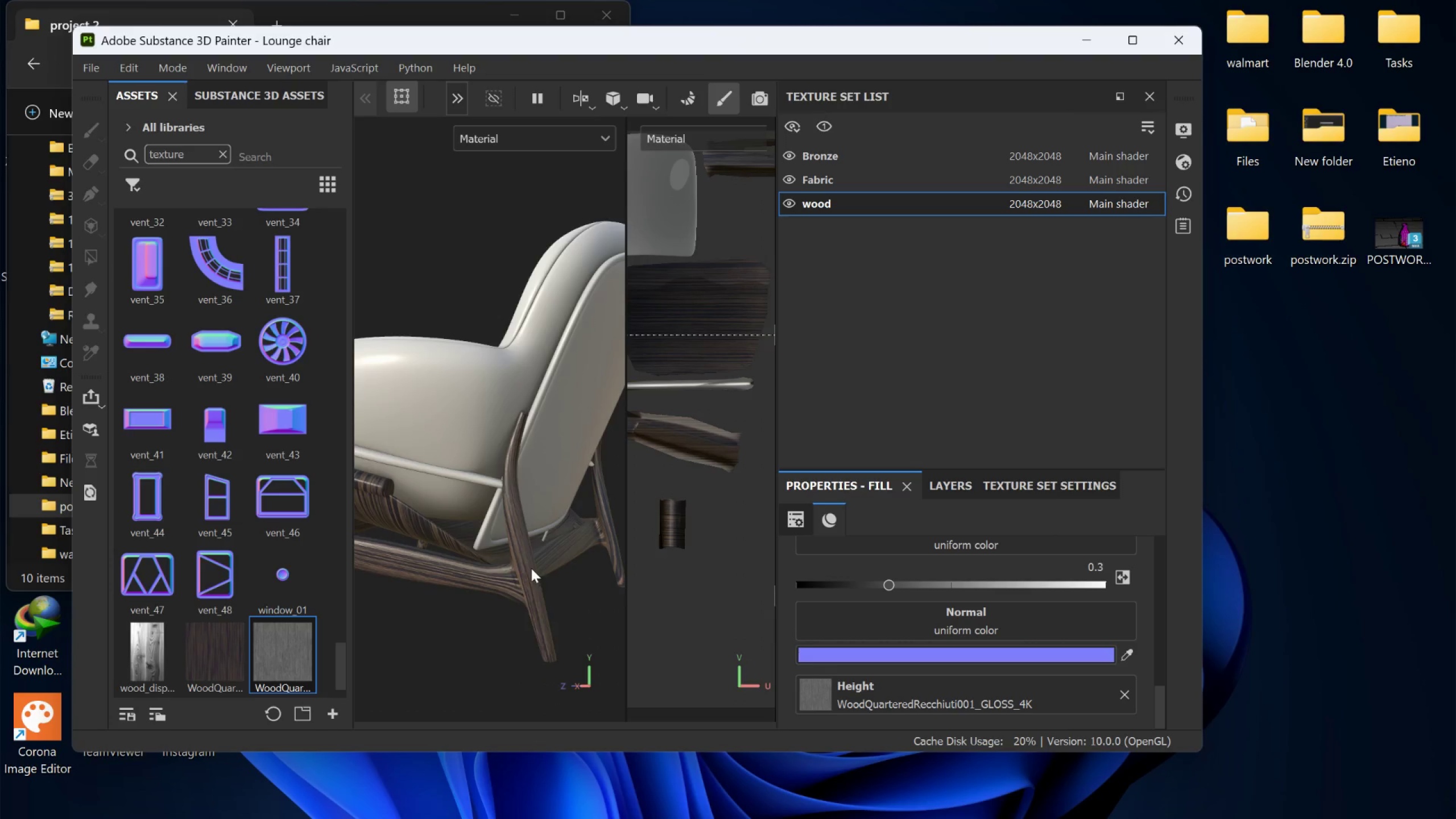 
hold_key(key=AltLeft, duration=0.55)
 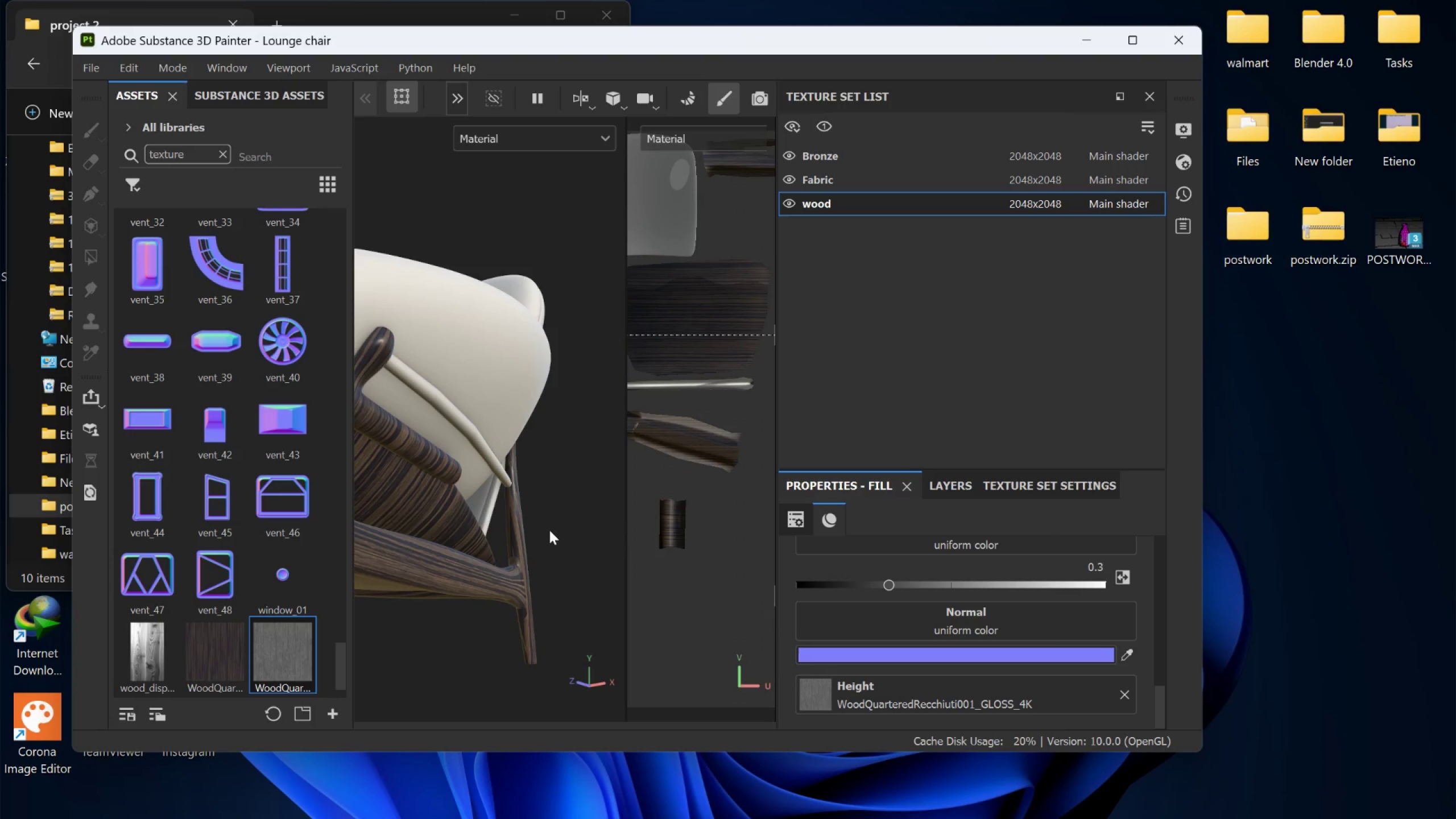 
scroll: coordinate [548, 530], scroll_direction: down, amount: 3.0
 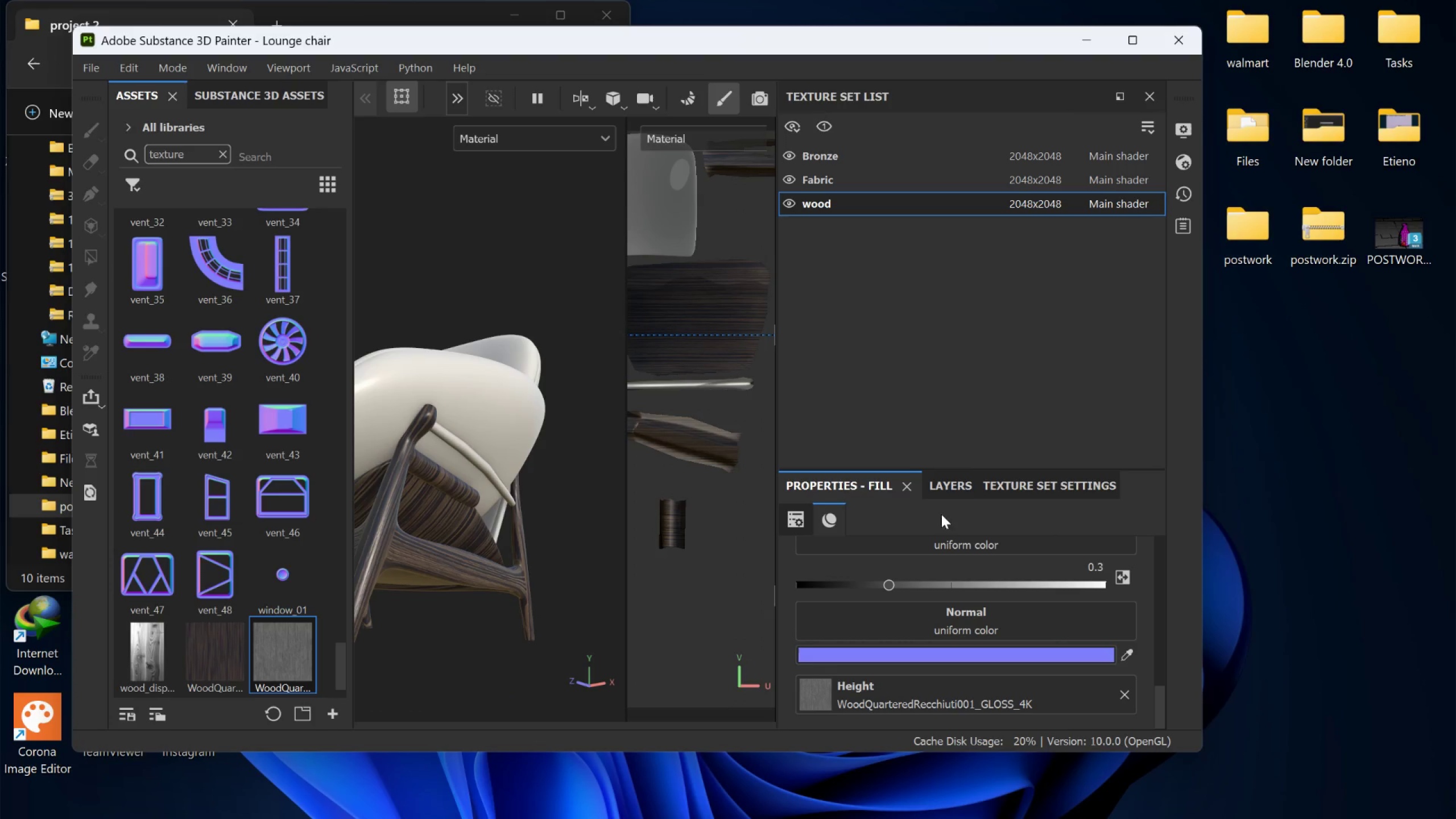 
left_click([954, 481])
 